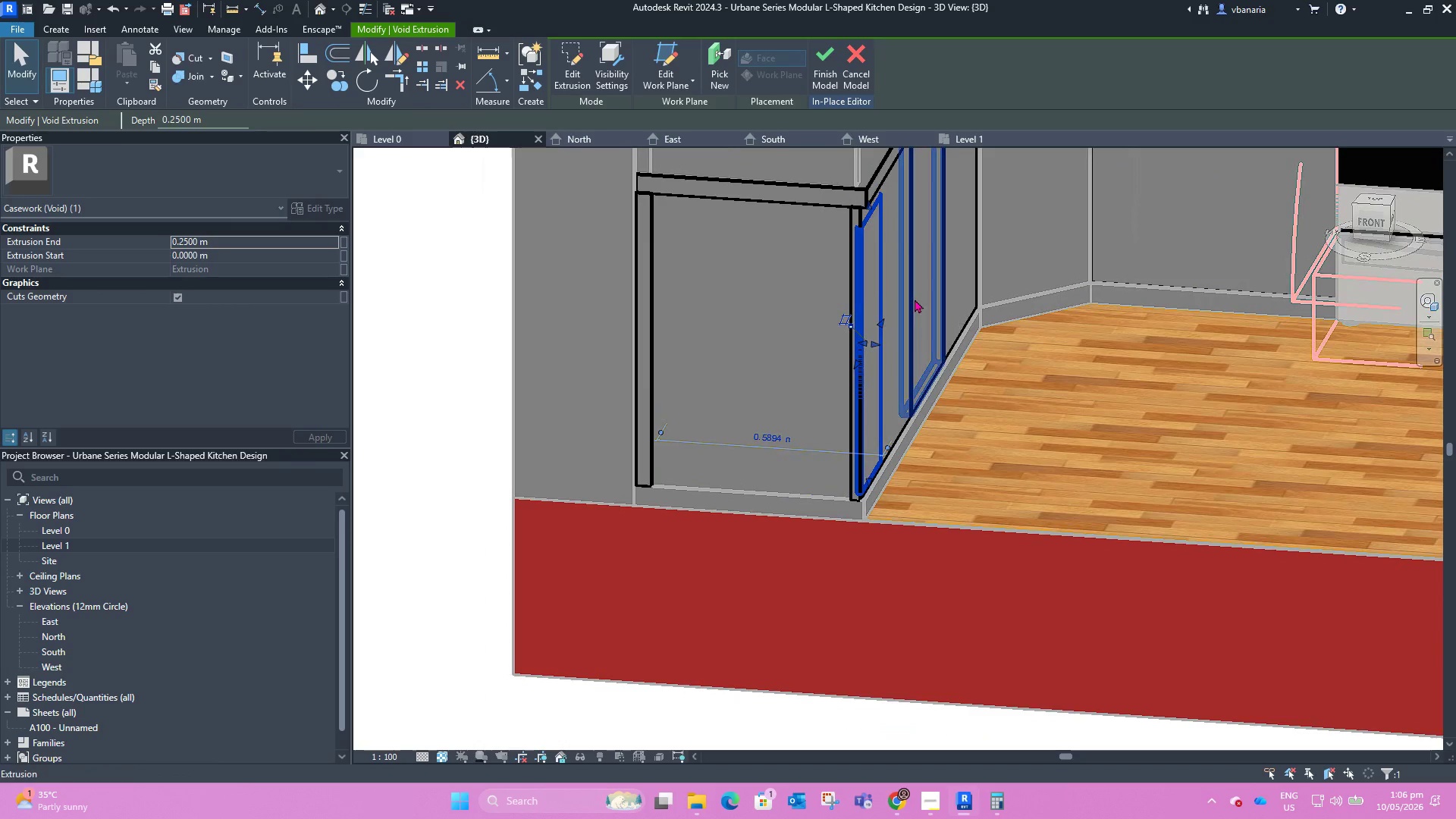 
scroll: coordinate [869, 213], scroll_direction: up, amount: 5.0
 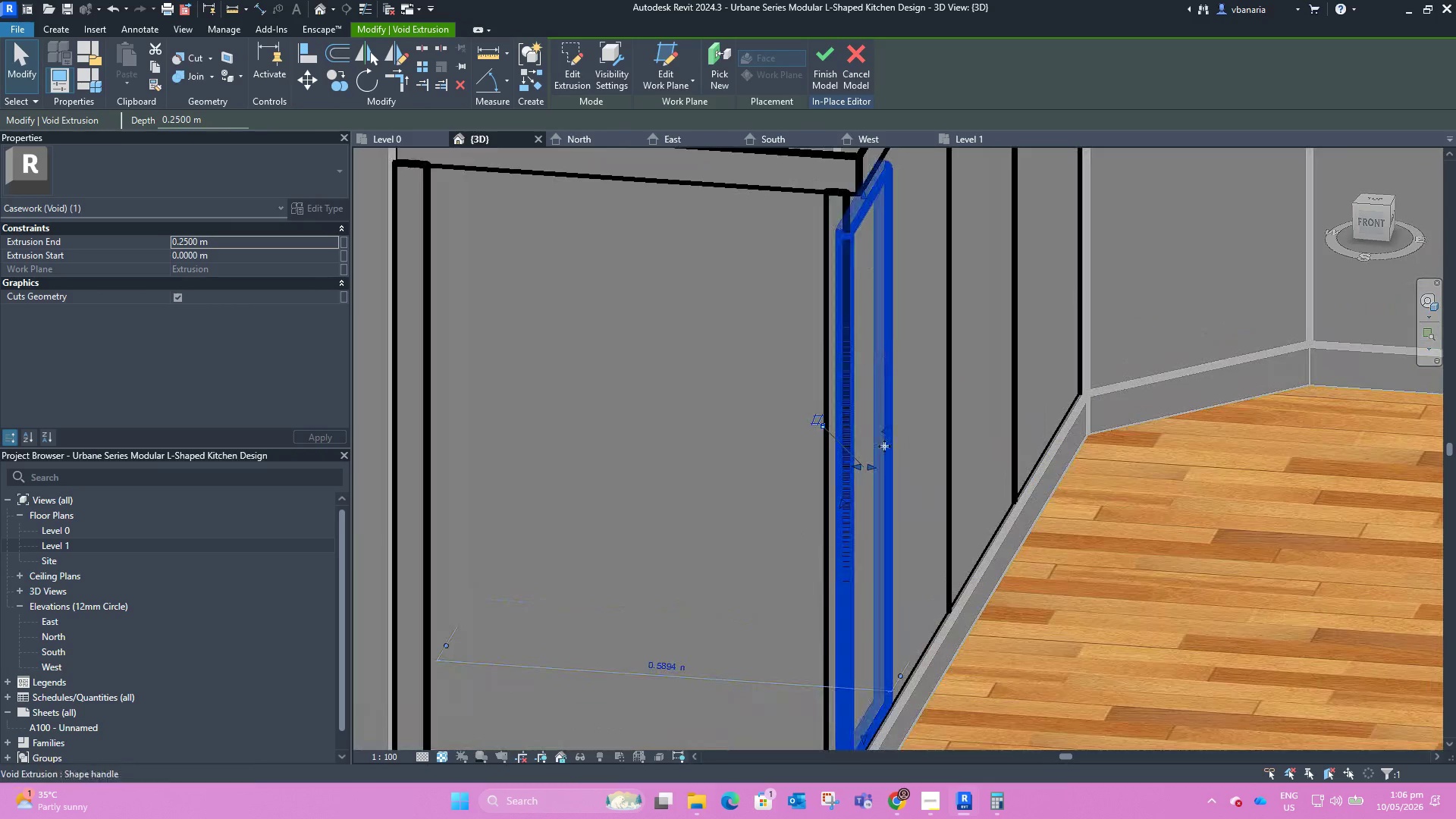 
left_click_drag(start_coordinate=[870, 473], to_coordinate=[893, 480])
 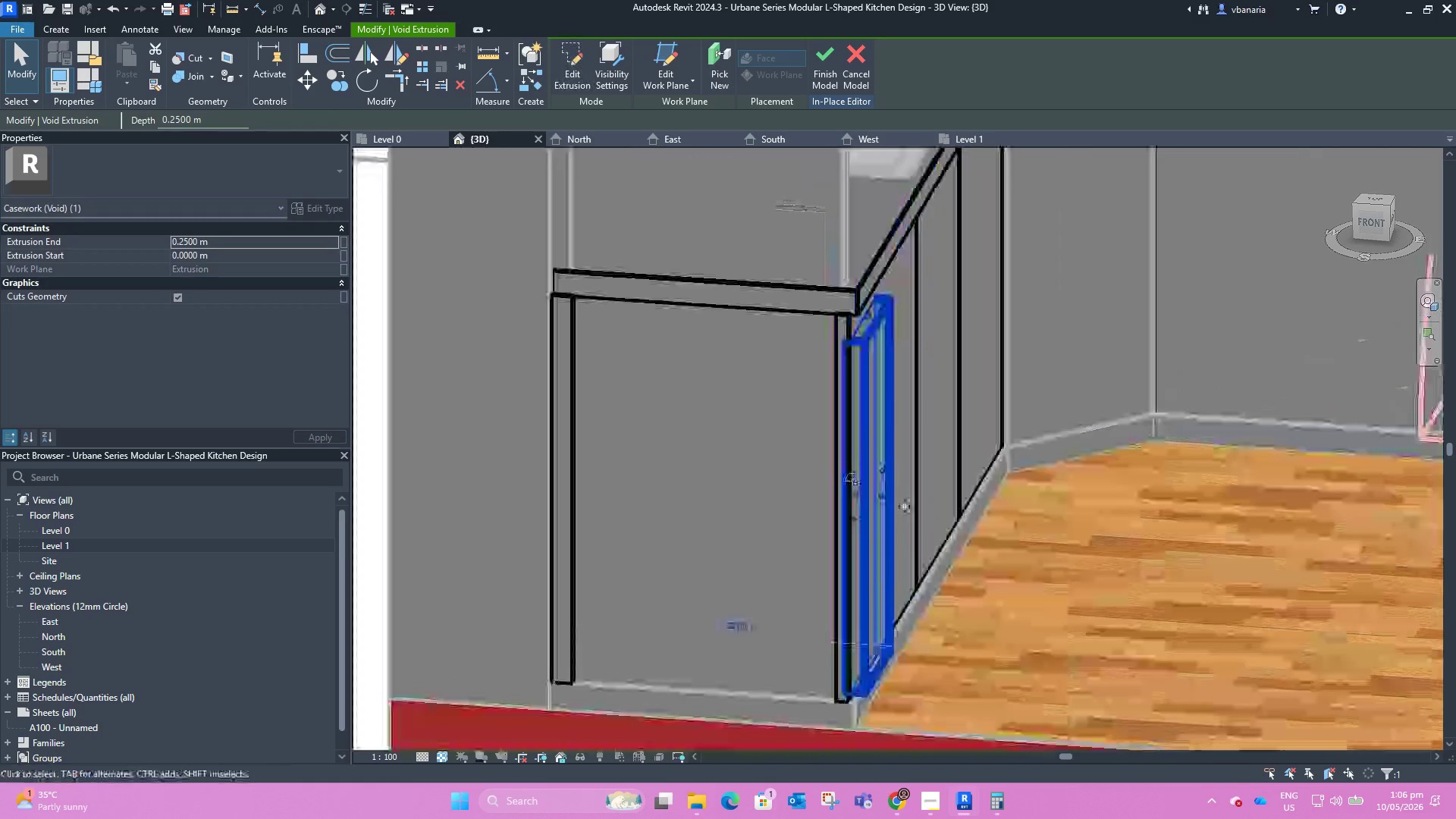 
scroll: coordinate [874, 475], scroll_direction: up, amount: 3.0
 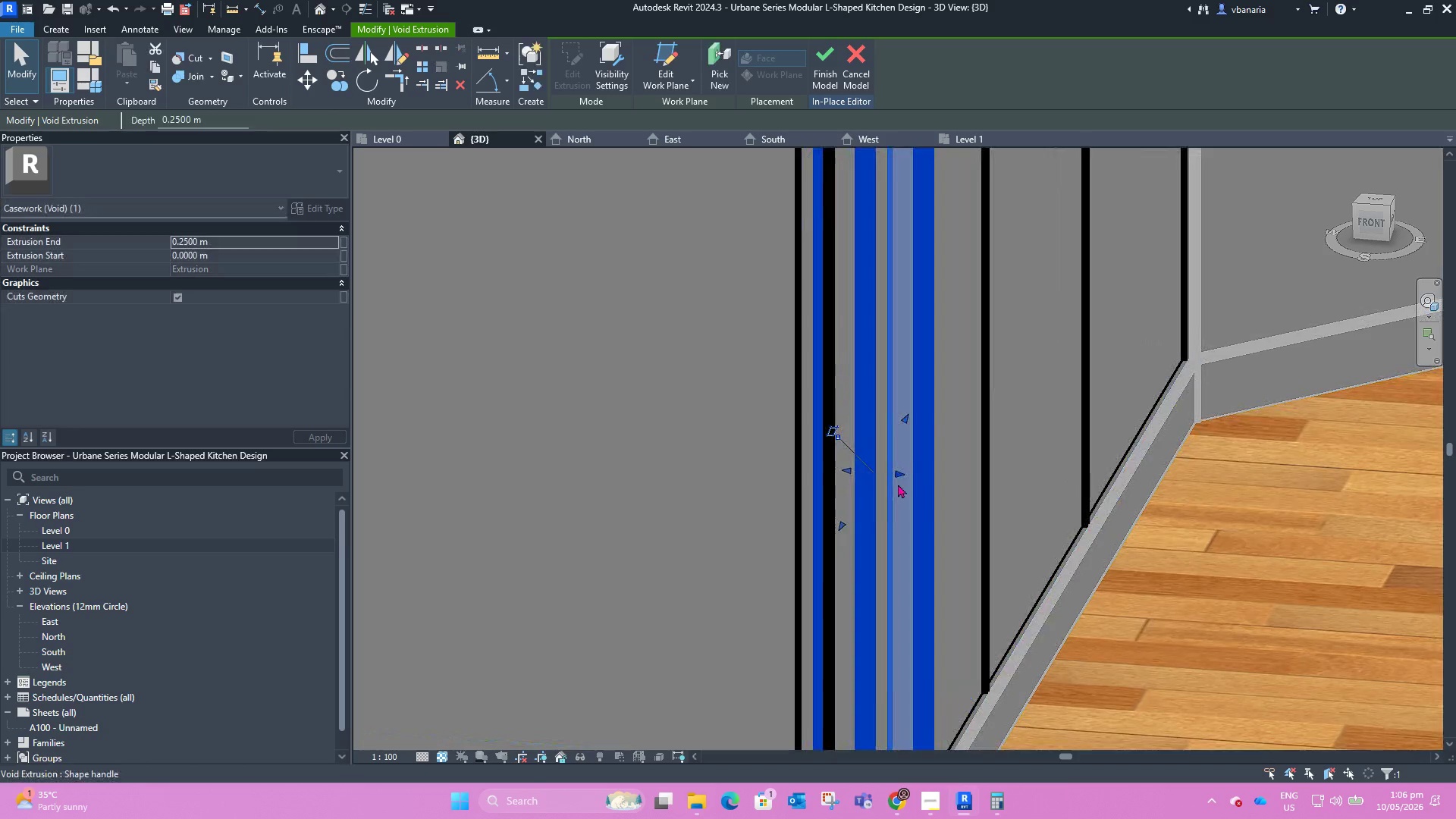 
left_click([1055, 588])
 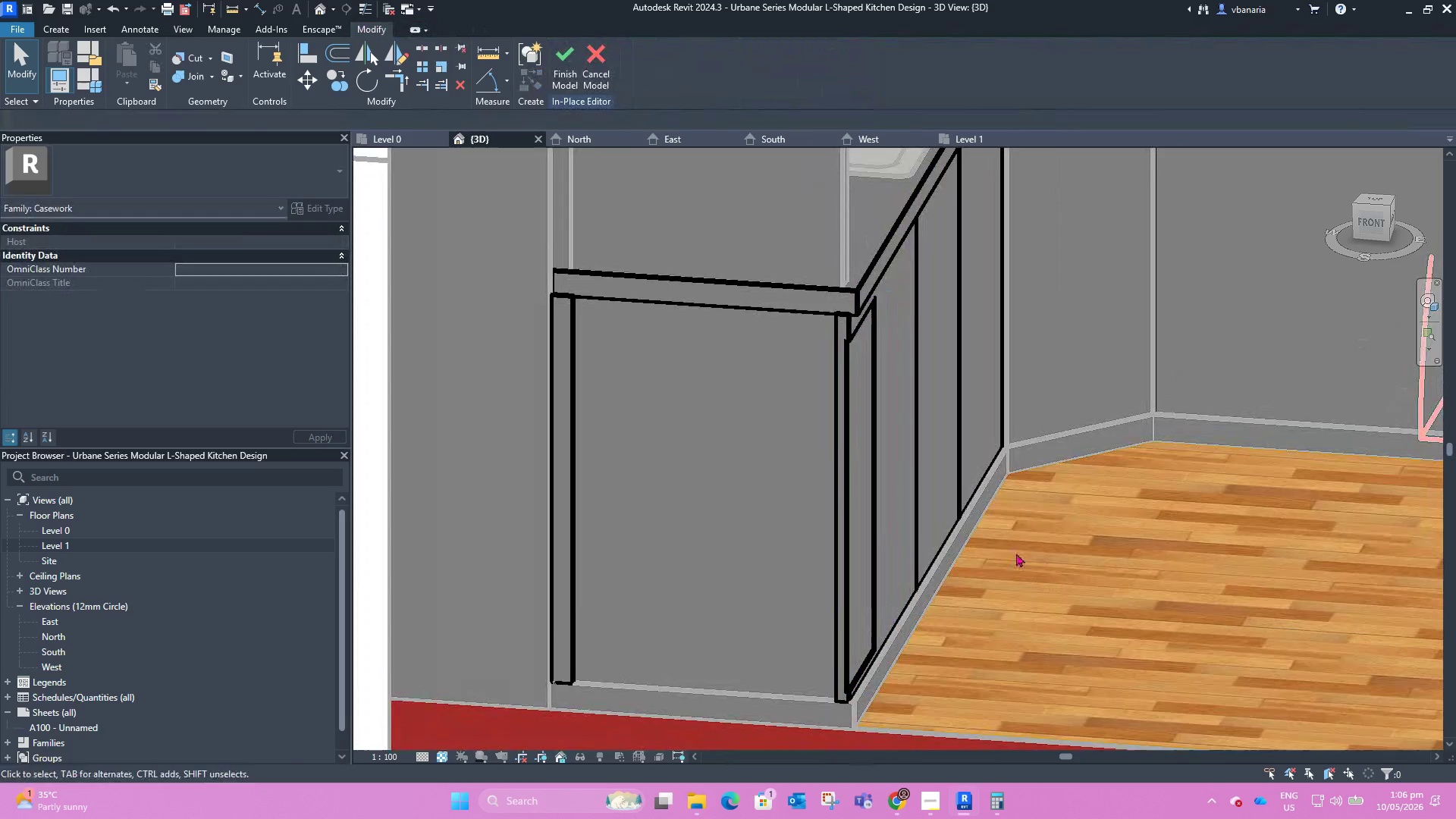 
scroll: coordinate [861, 513], scroll_direction: down, amount: 6.0
 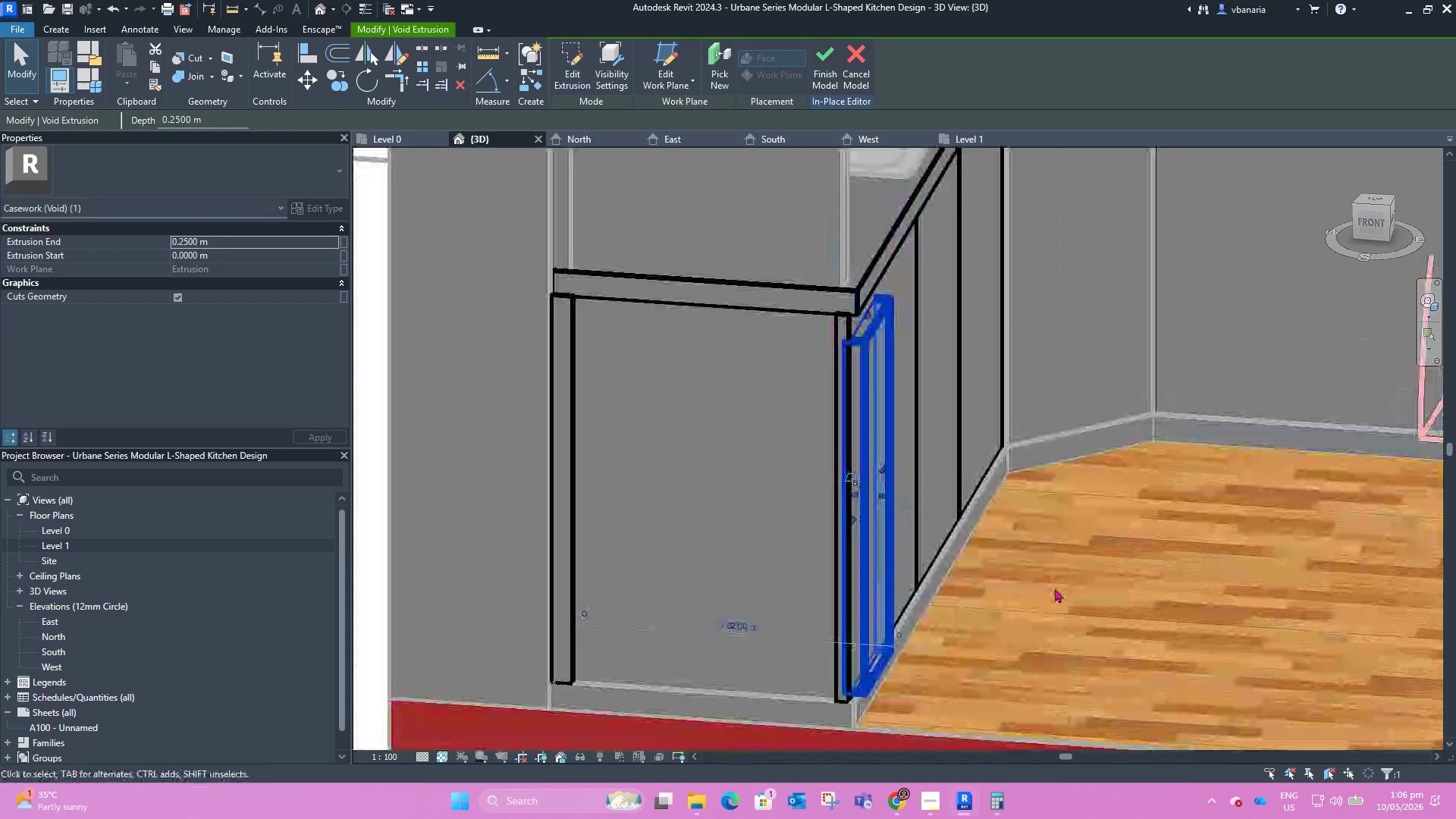 
hold_key(key=ShiftLeft, duration=1.38)
 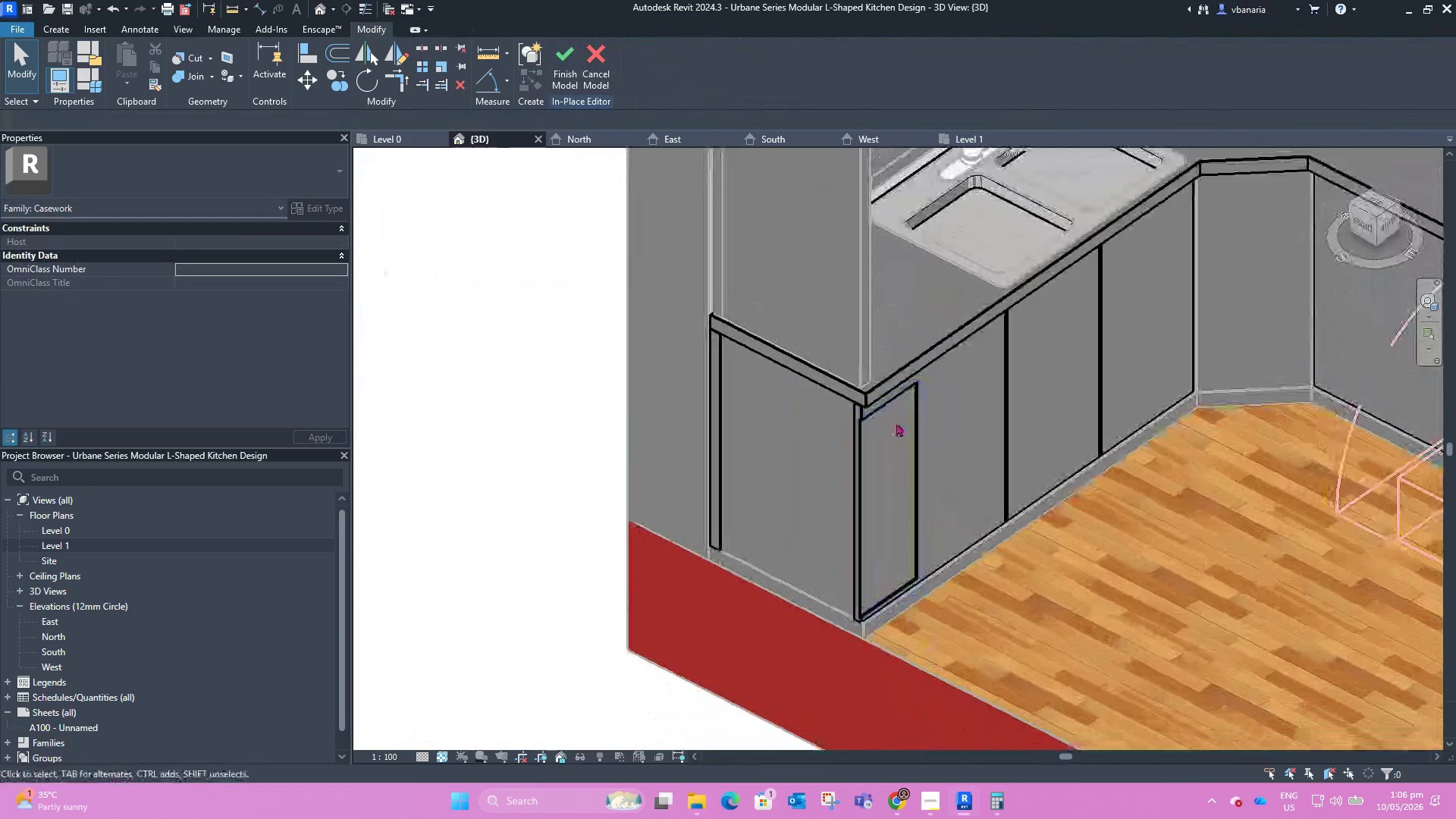 
scroll: coordinate [887, 522], scroll_direction: down, amount: 3.0
 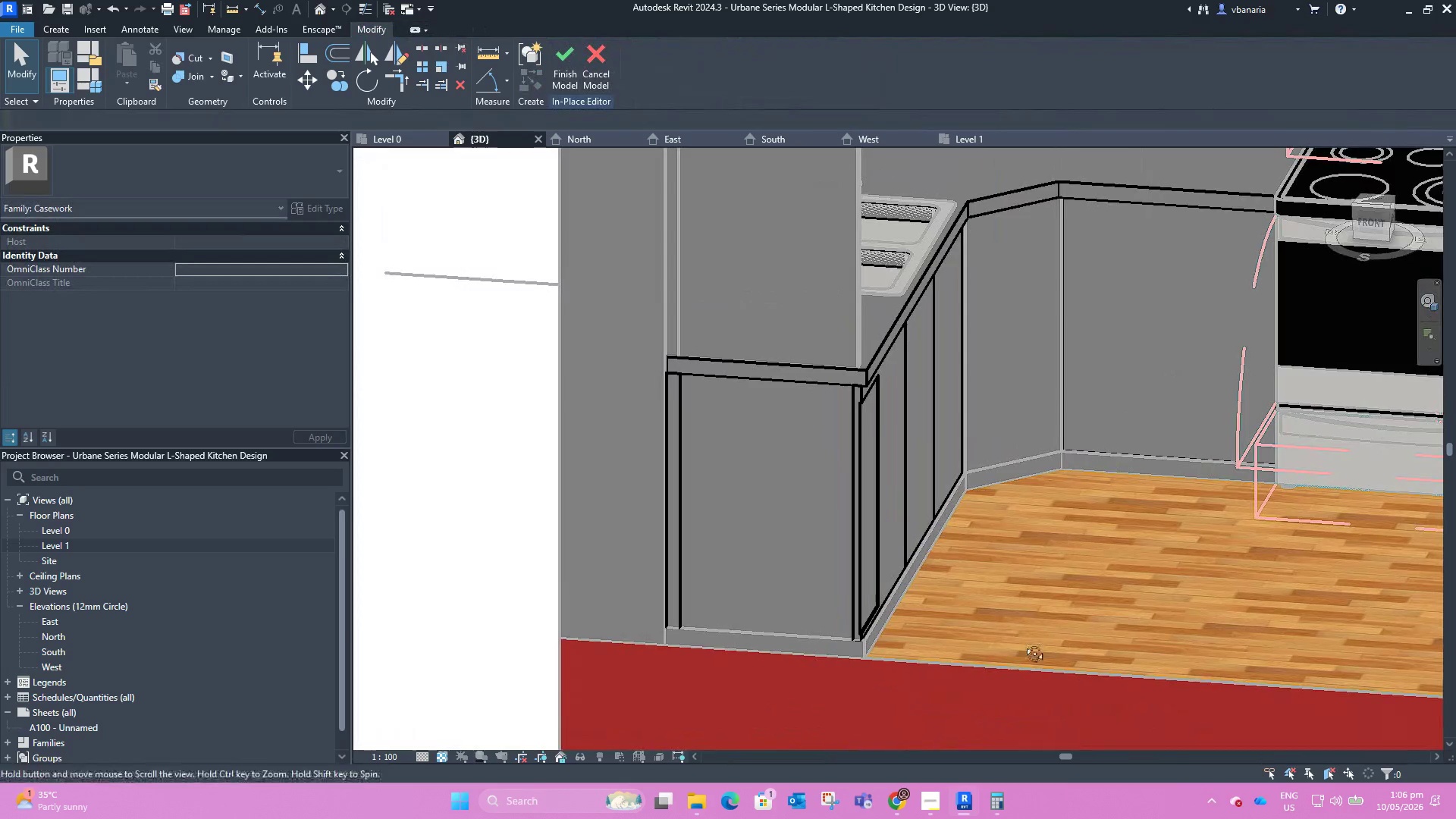 
scroll: coordinate [893, 411], scroll_direction: up, amount: 3.0
 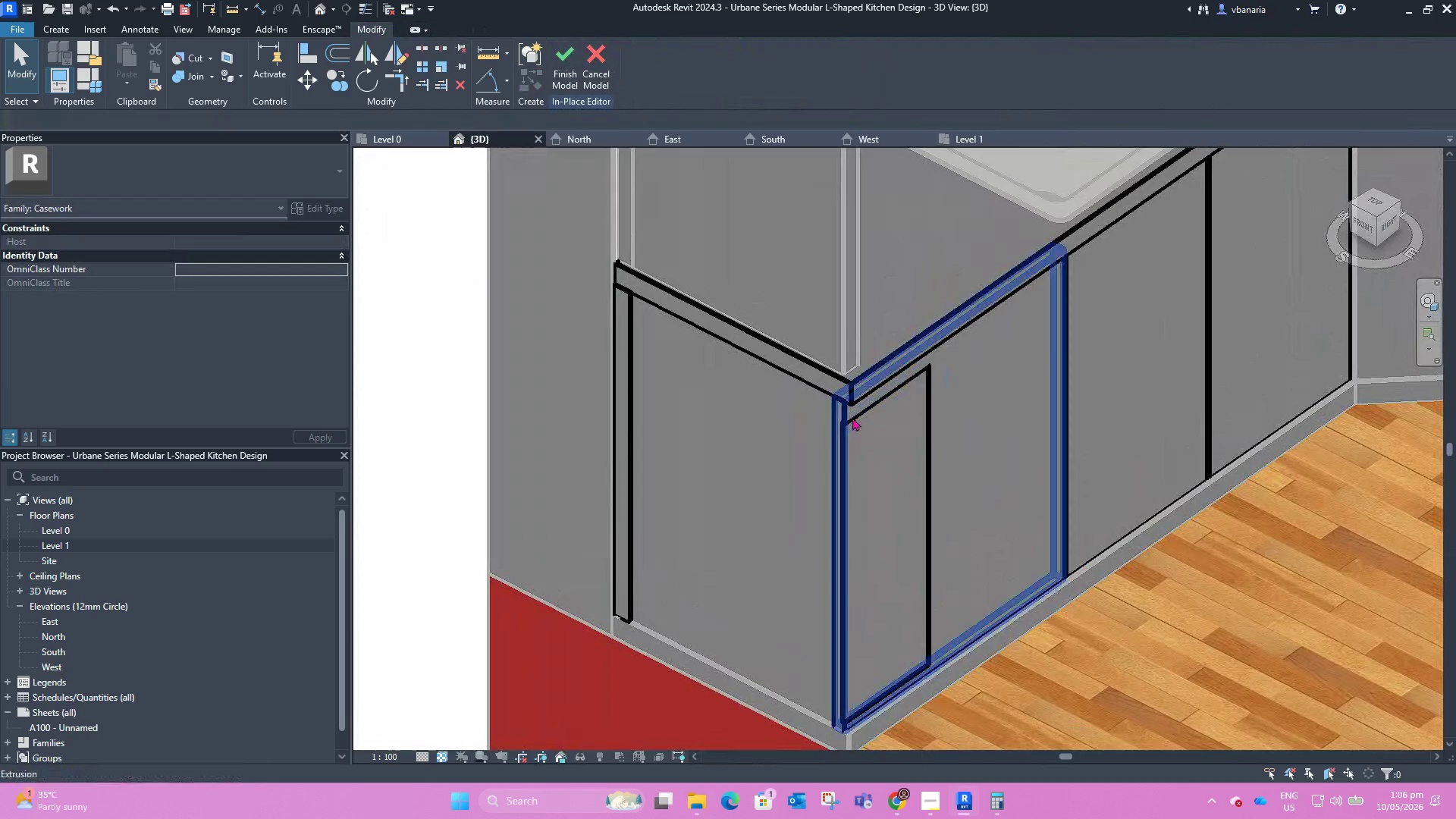 
left_click([852, 420])
 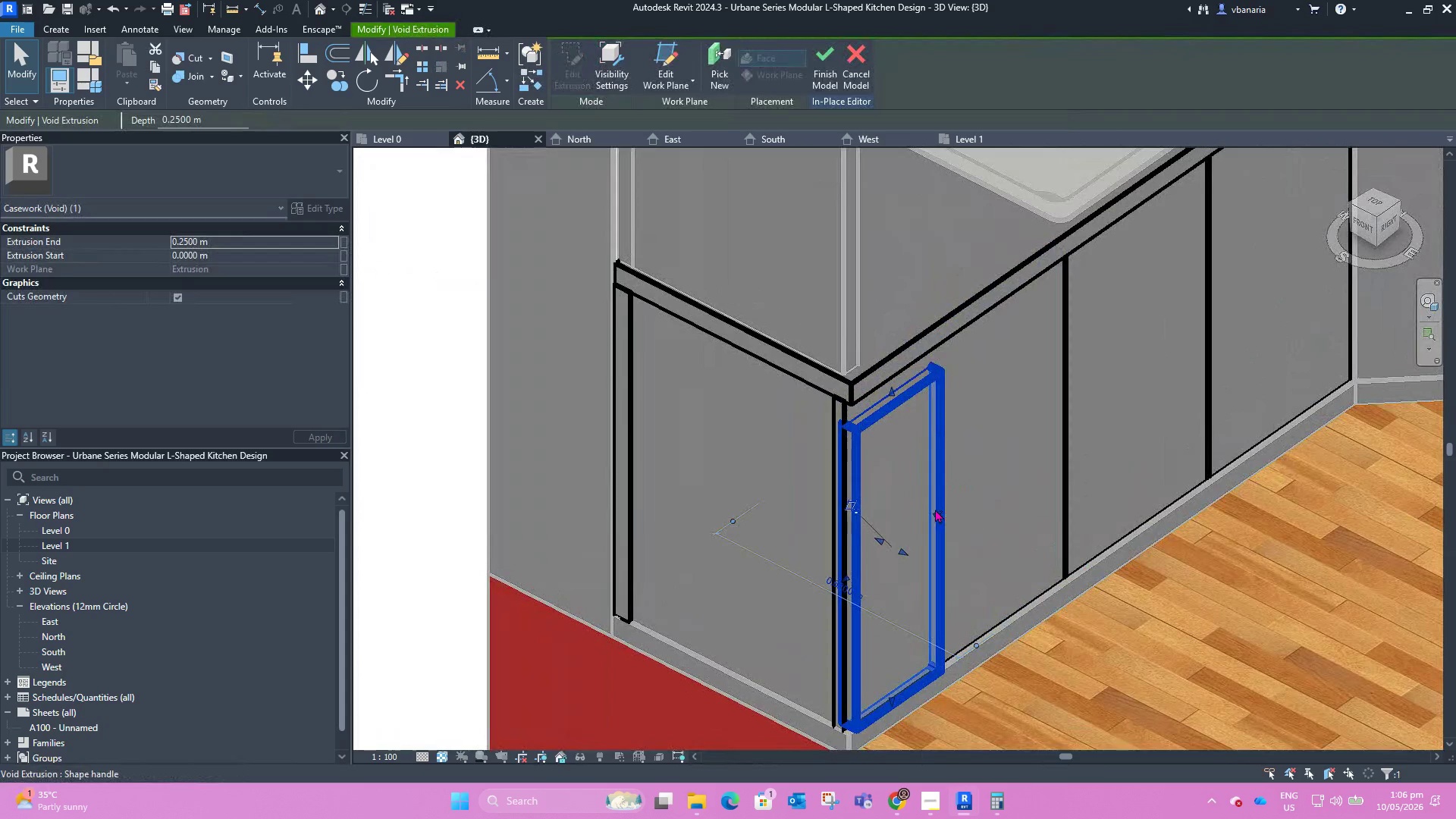 
left_click_drag(start_coordinate=[935, 511], to_coordinate=[1044, 438])
 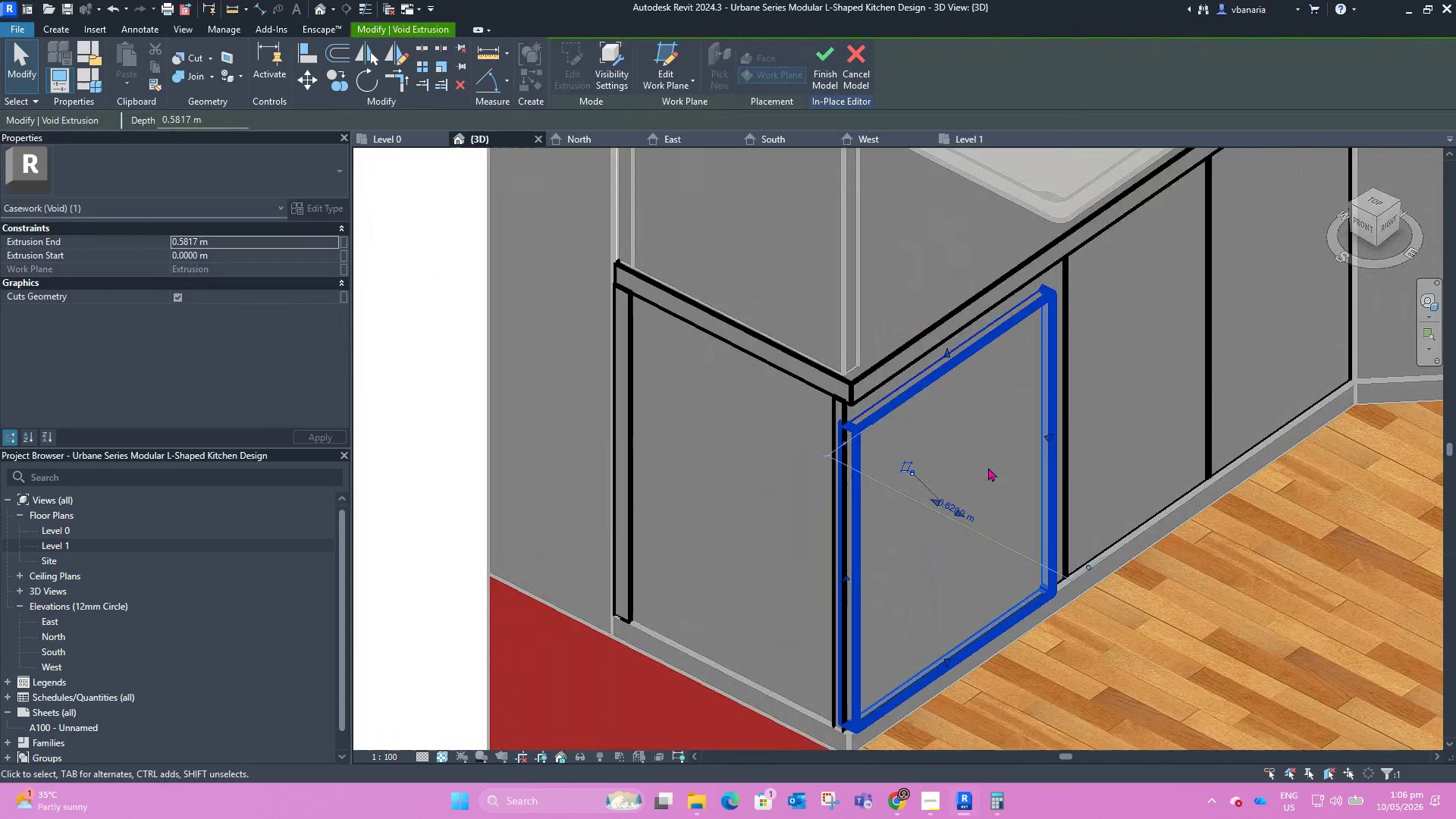 
scroll: coordinate [987, 469], scroll_direction: down, amount: 3.0
 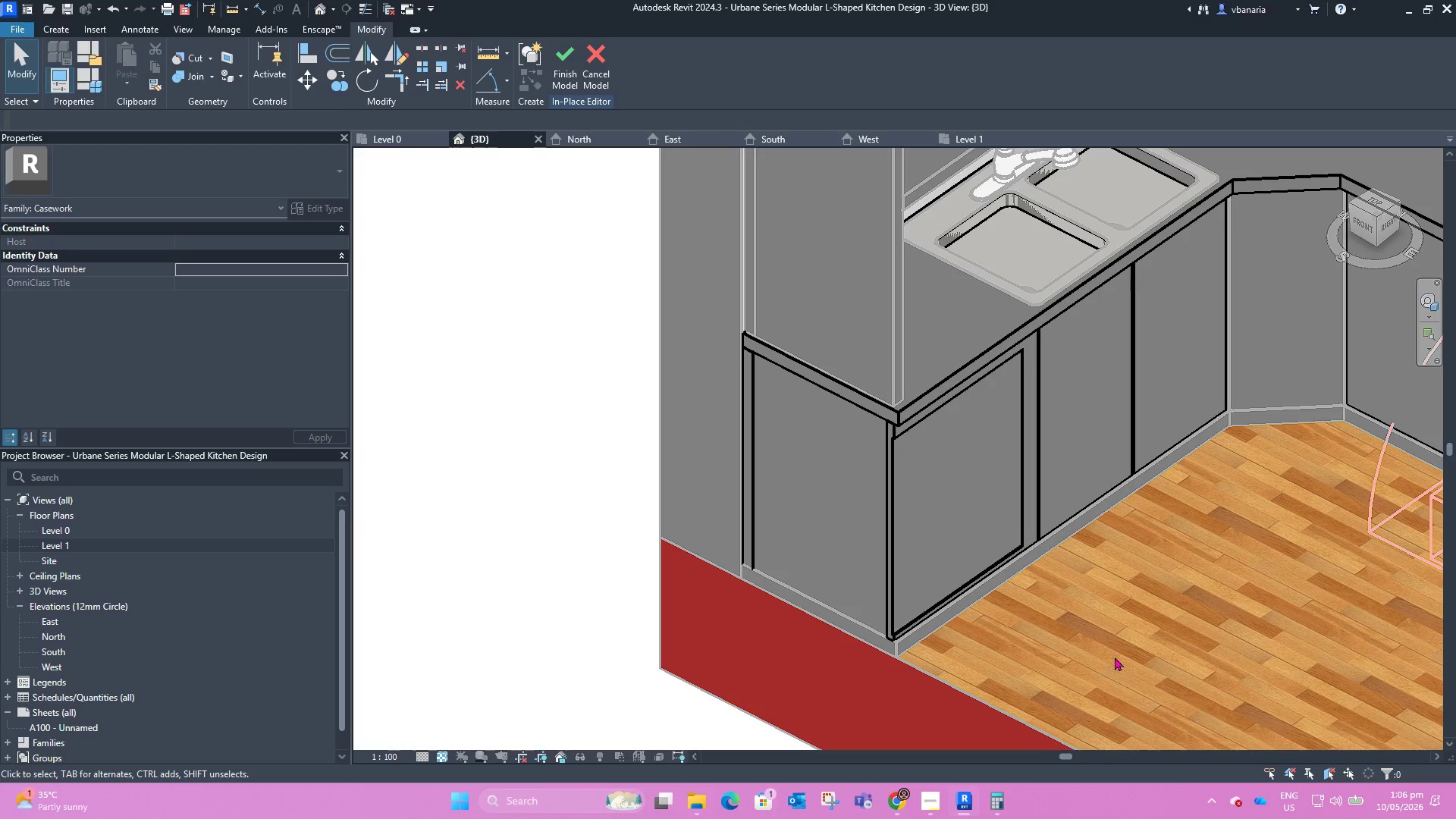 
hold_key(key=ShiftLeft, duration=1.34)
 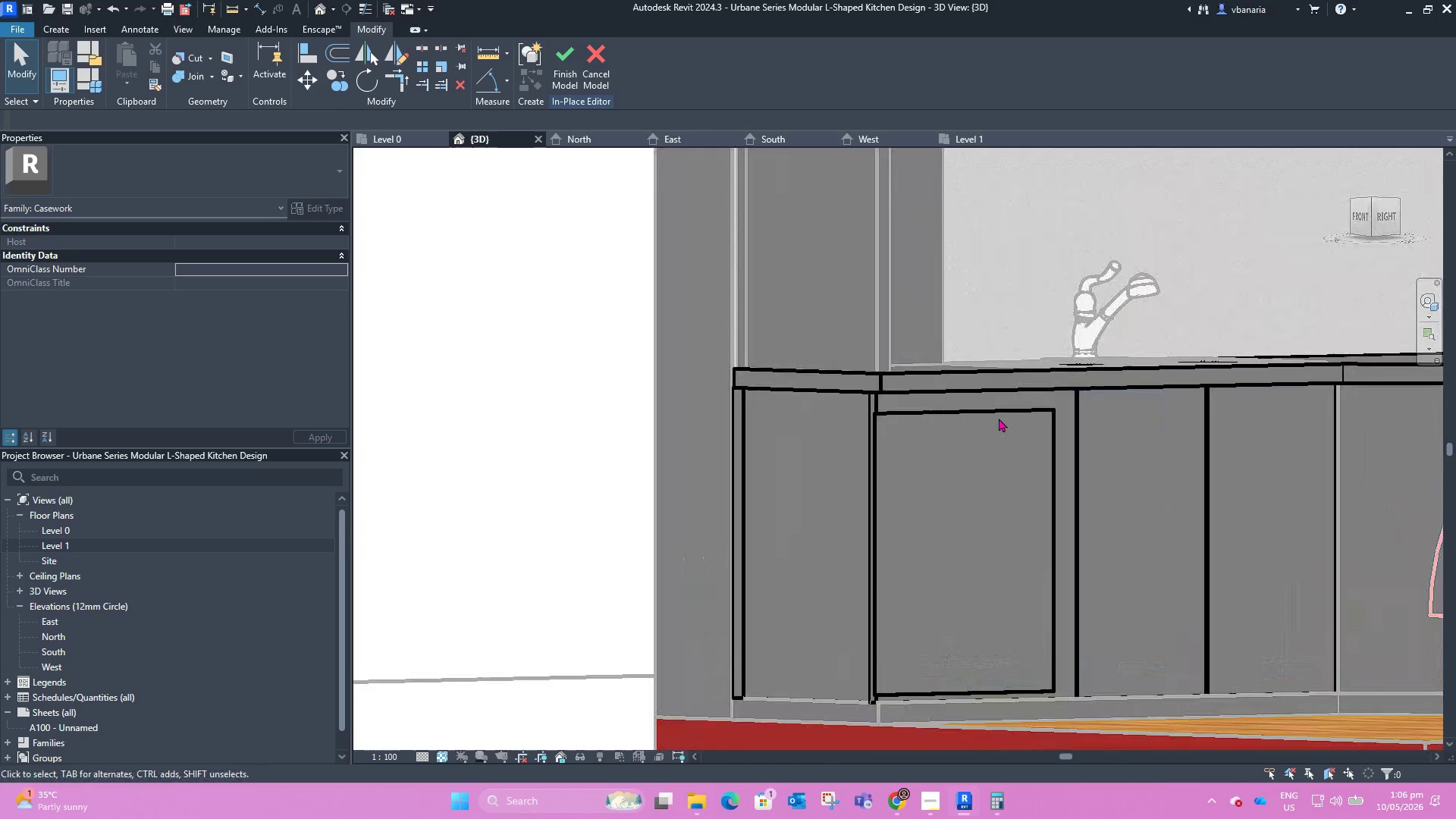 
scroll: coordinate [999, 418], scroll_direction: up, amount: 3.0
 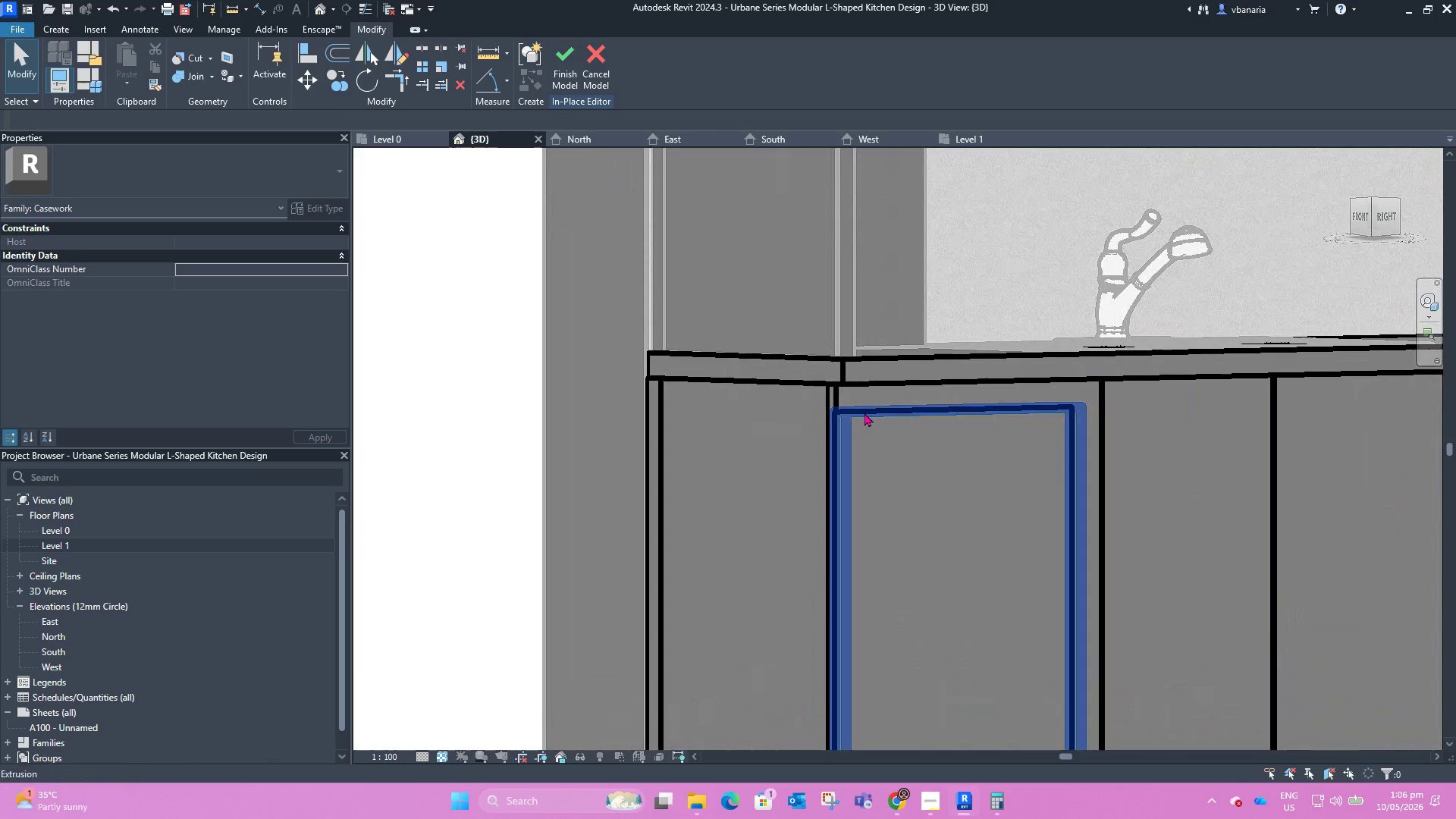 
left_click([865, 417])
 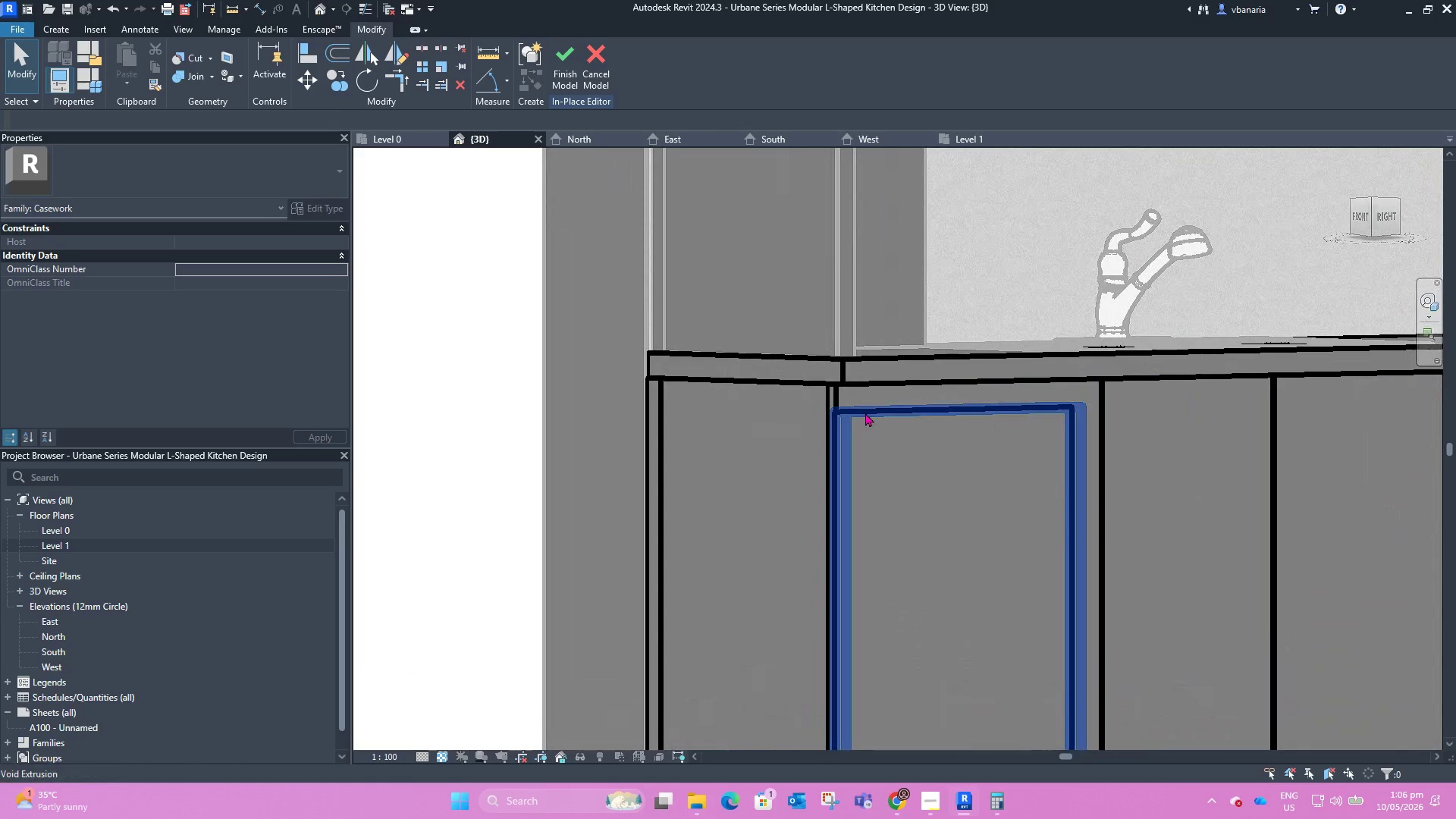 
left_click([865, 412])
 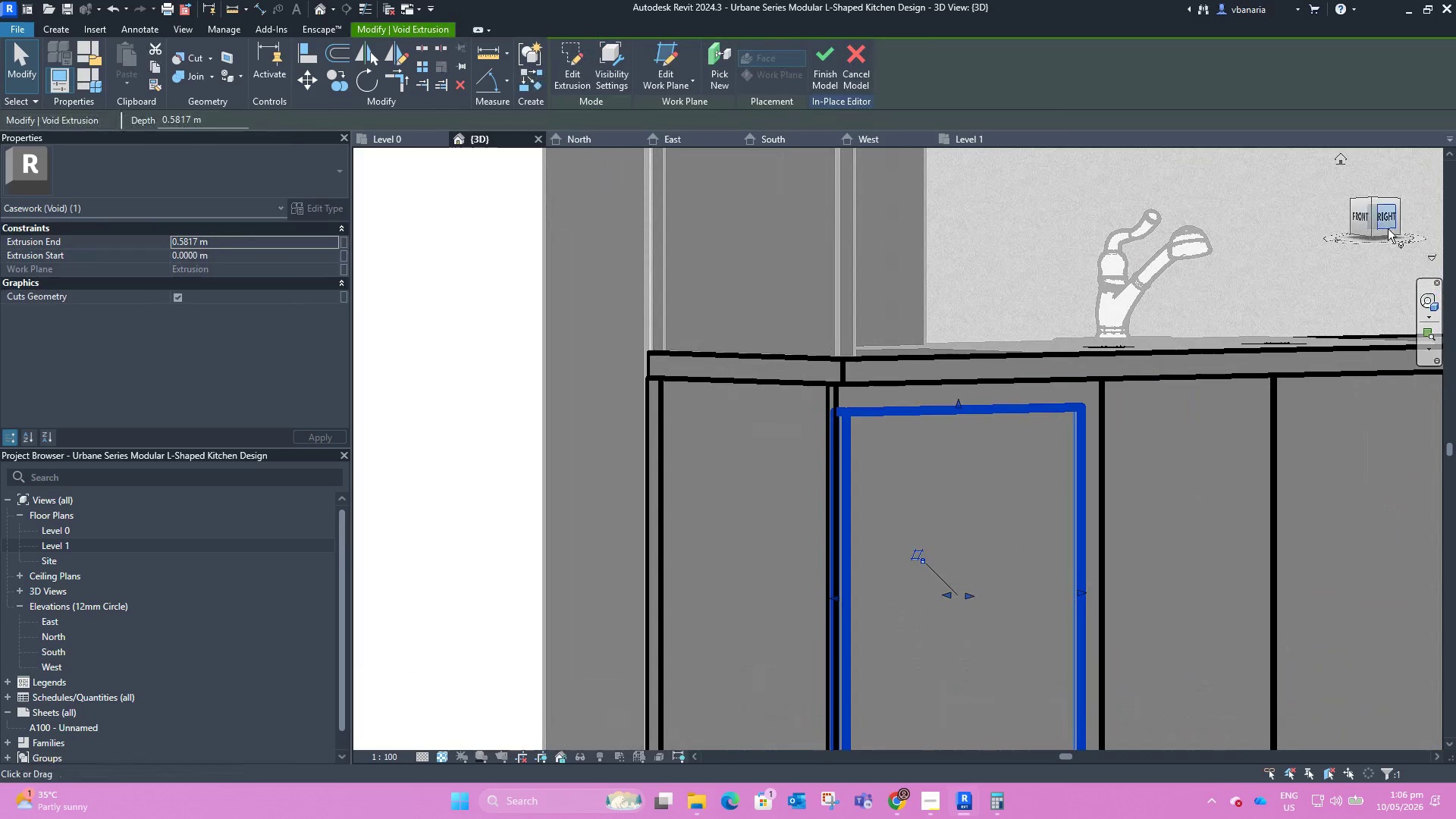 
left_click([1385, 219])
 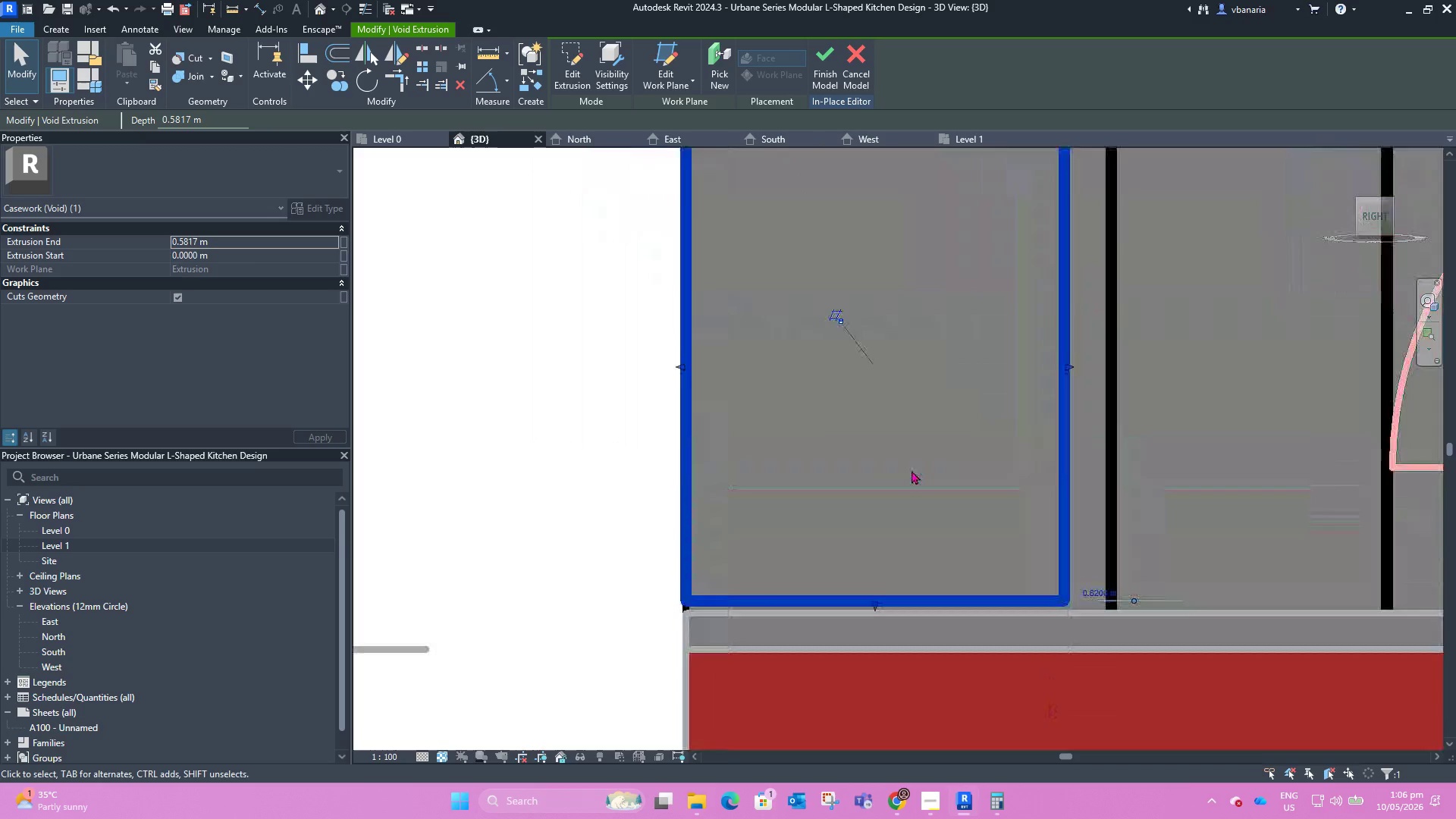 
scroll: coordinate [752, 487], scroll_direction: down, amount: 1.0
 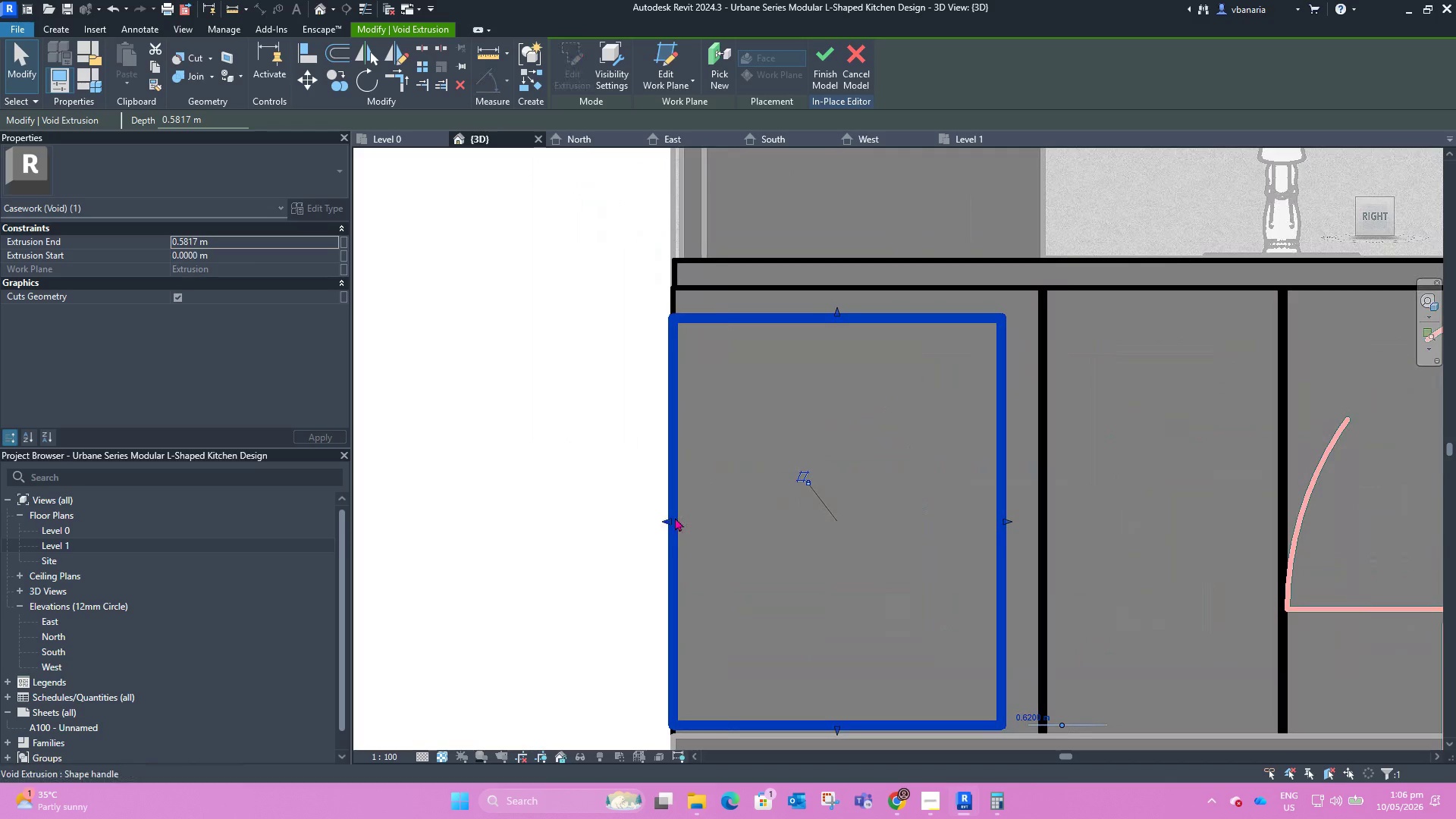 
left_click_drag(start_coordinate=[668, 517], to_coordinate=[699, 518])
 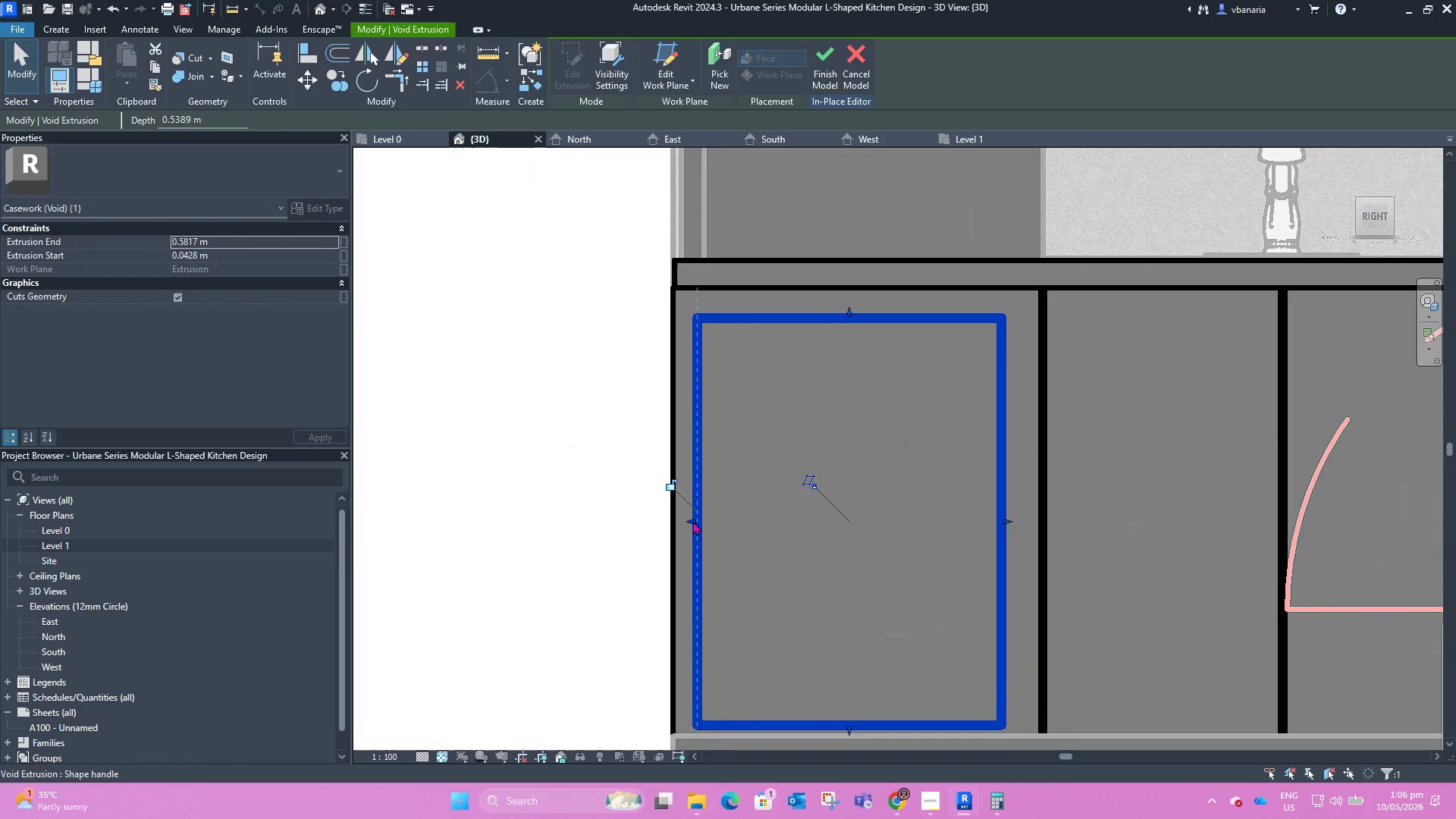 
left_click_drag(start_coordinate=[692, 522], to_coordinate=[723, 521])
 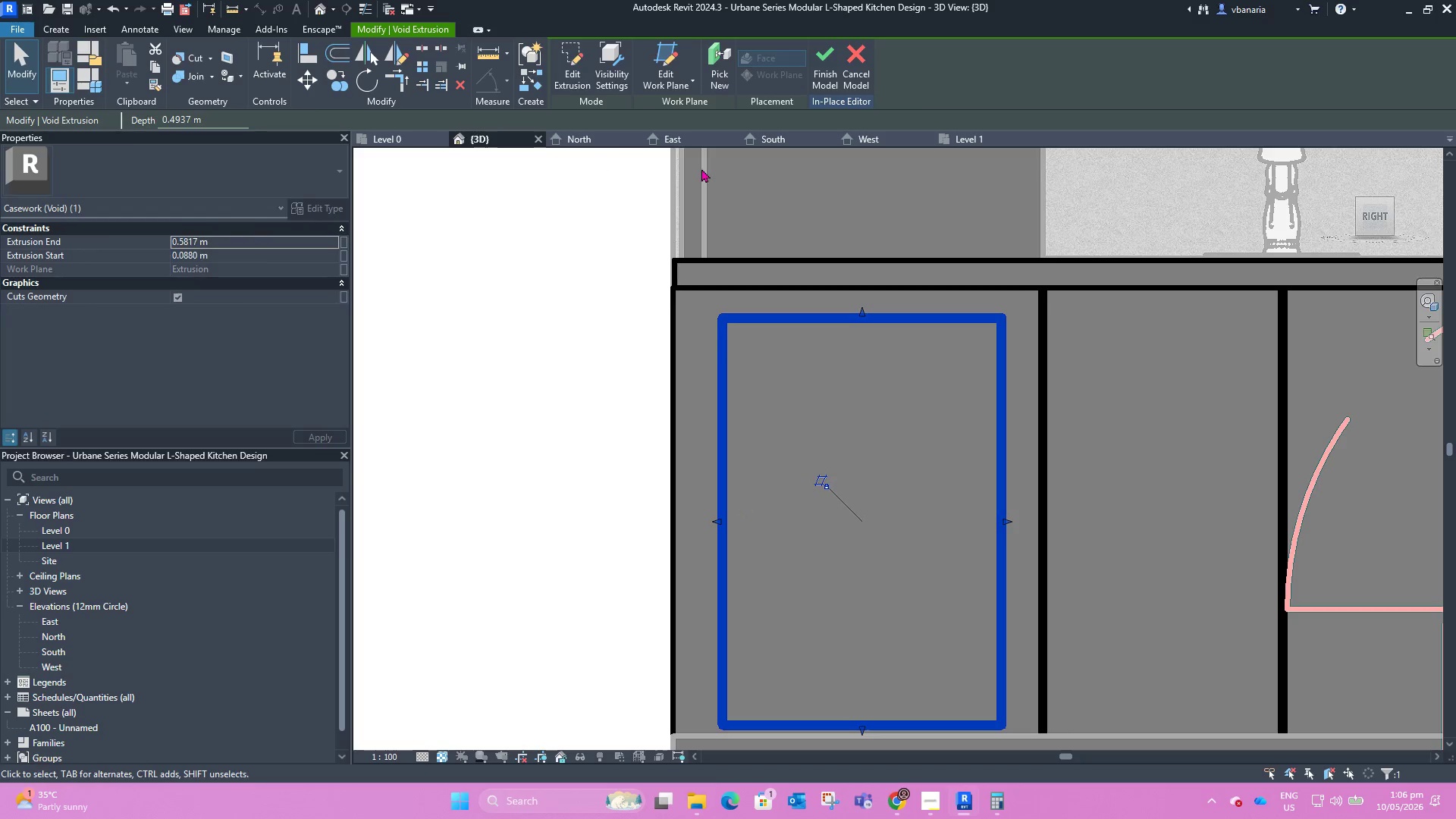 
scroll: coordinate [771, 247], scroll_direction: down, amount: 3.0
 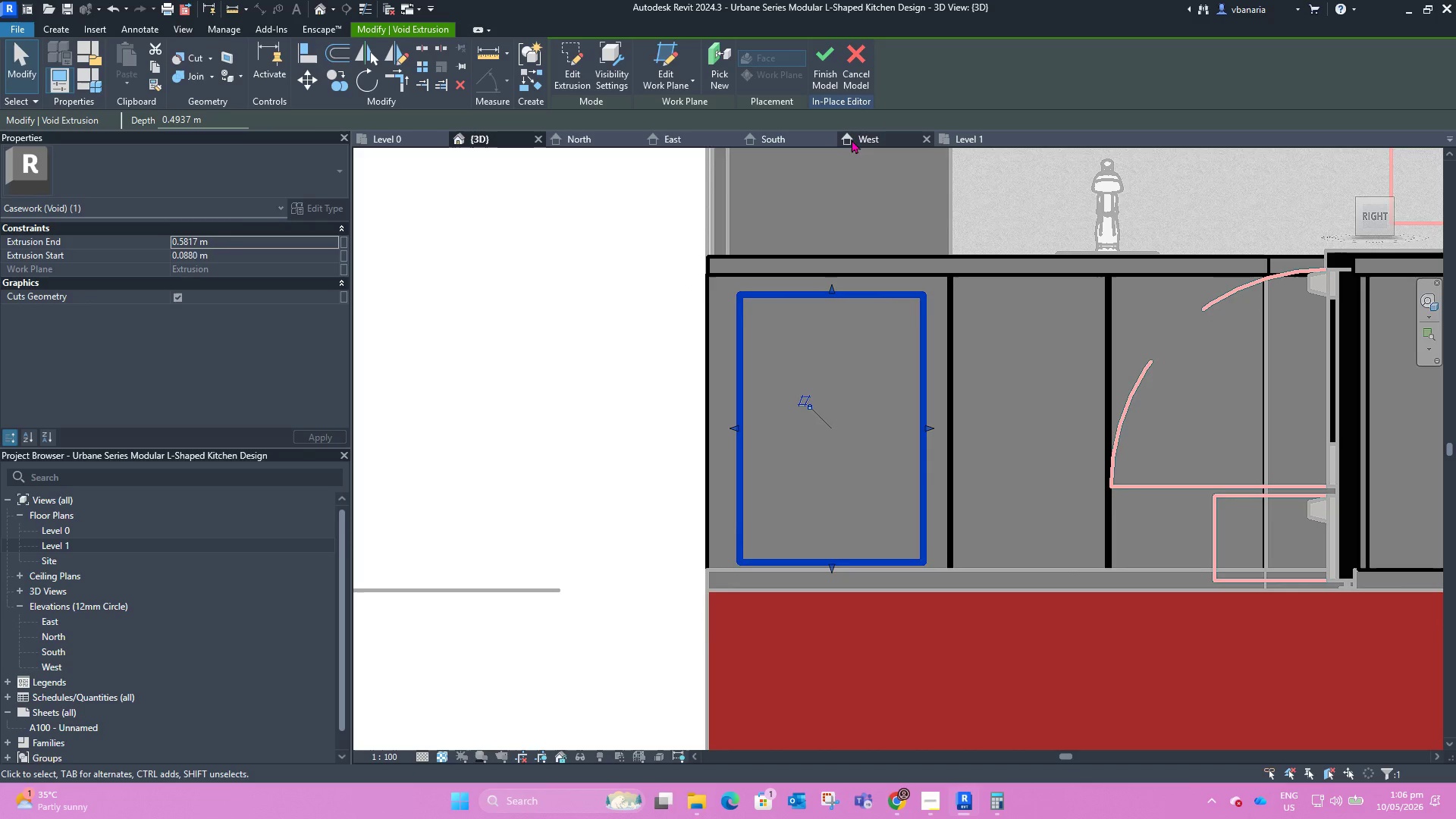 
left_click([854, 140])
 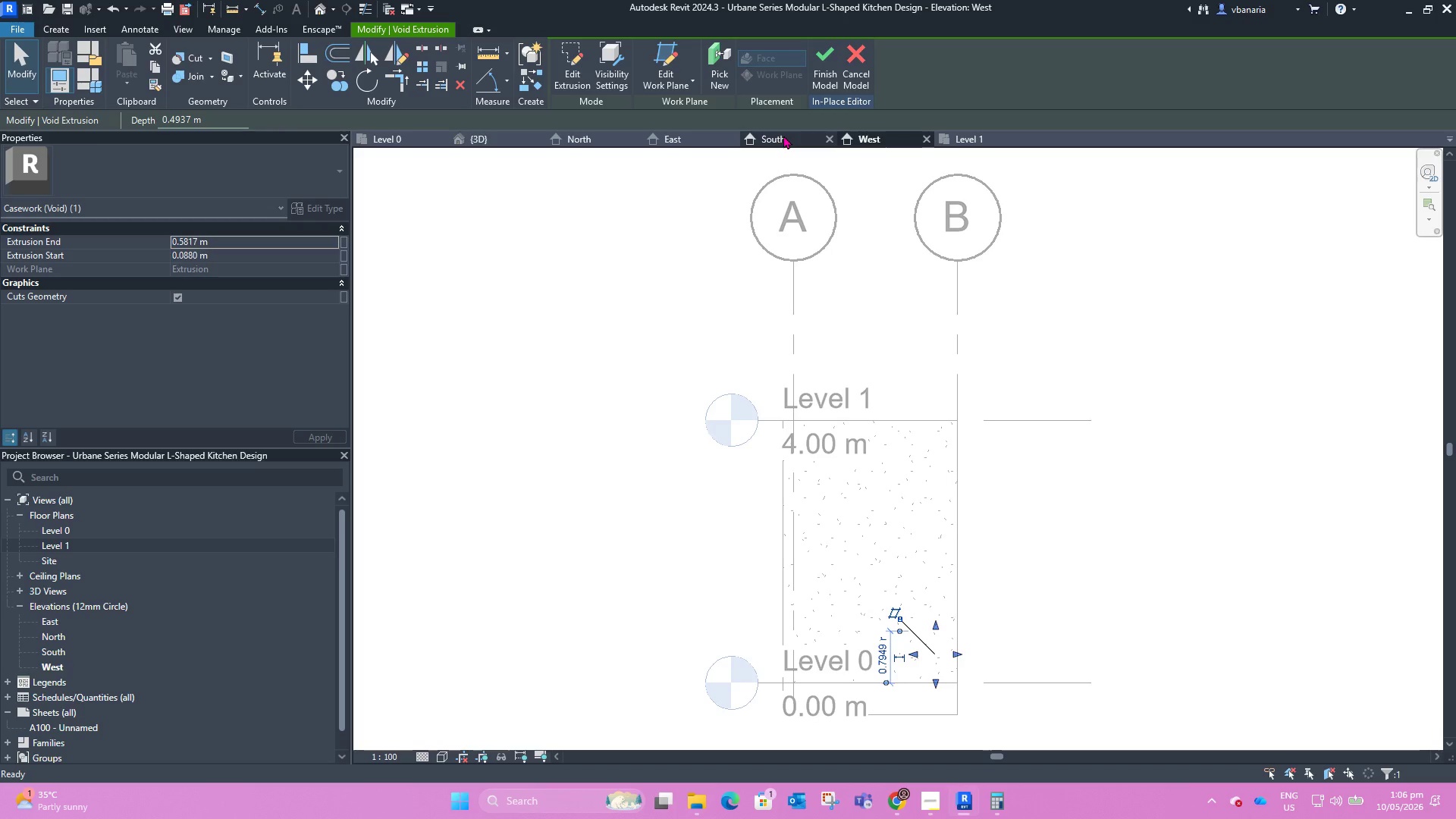 
left_click([783, 135])
 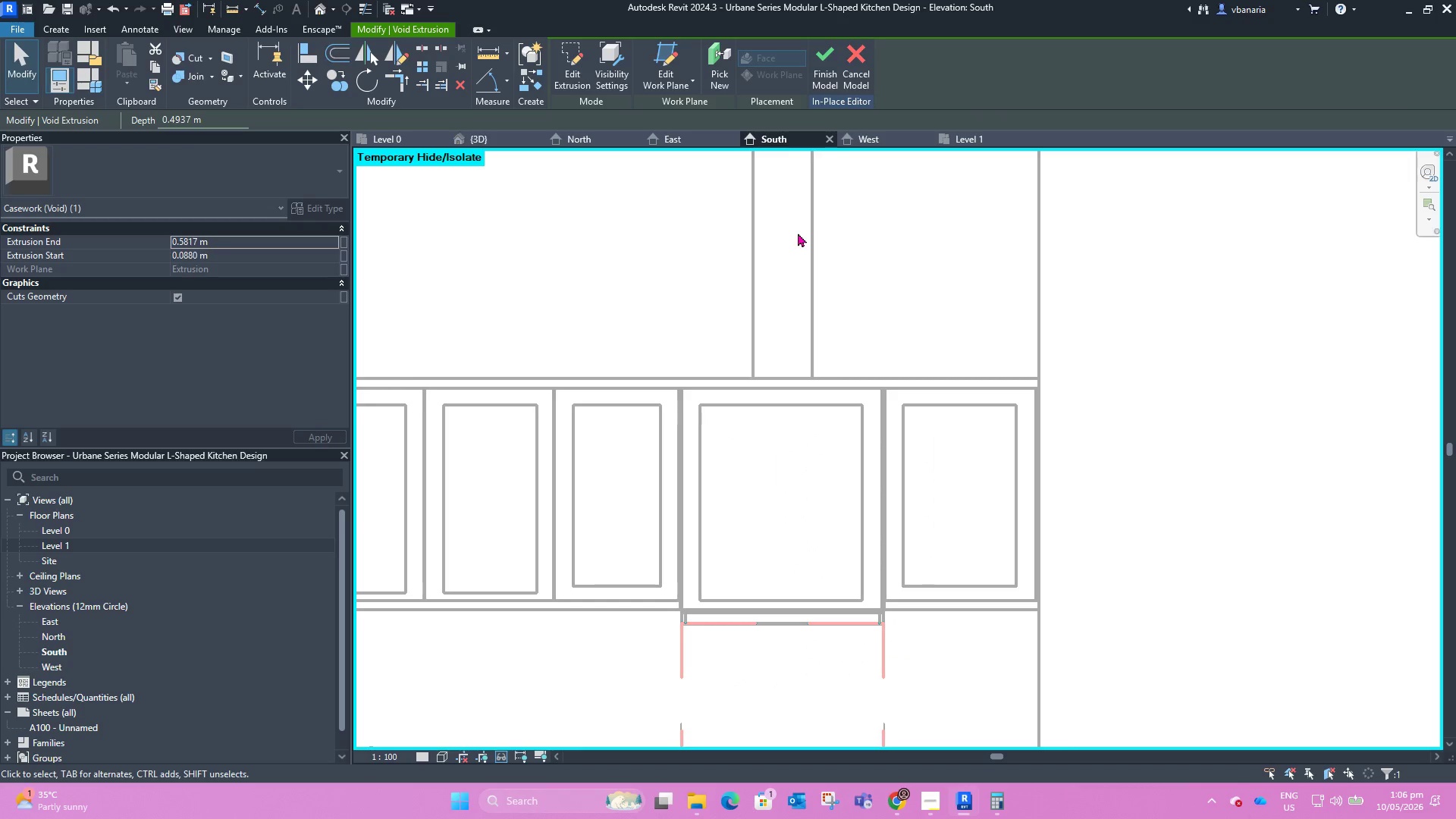 
scroll: coordinate [893, 438], scroll_direction: down, amount: 8.0
 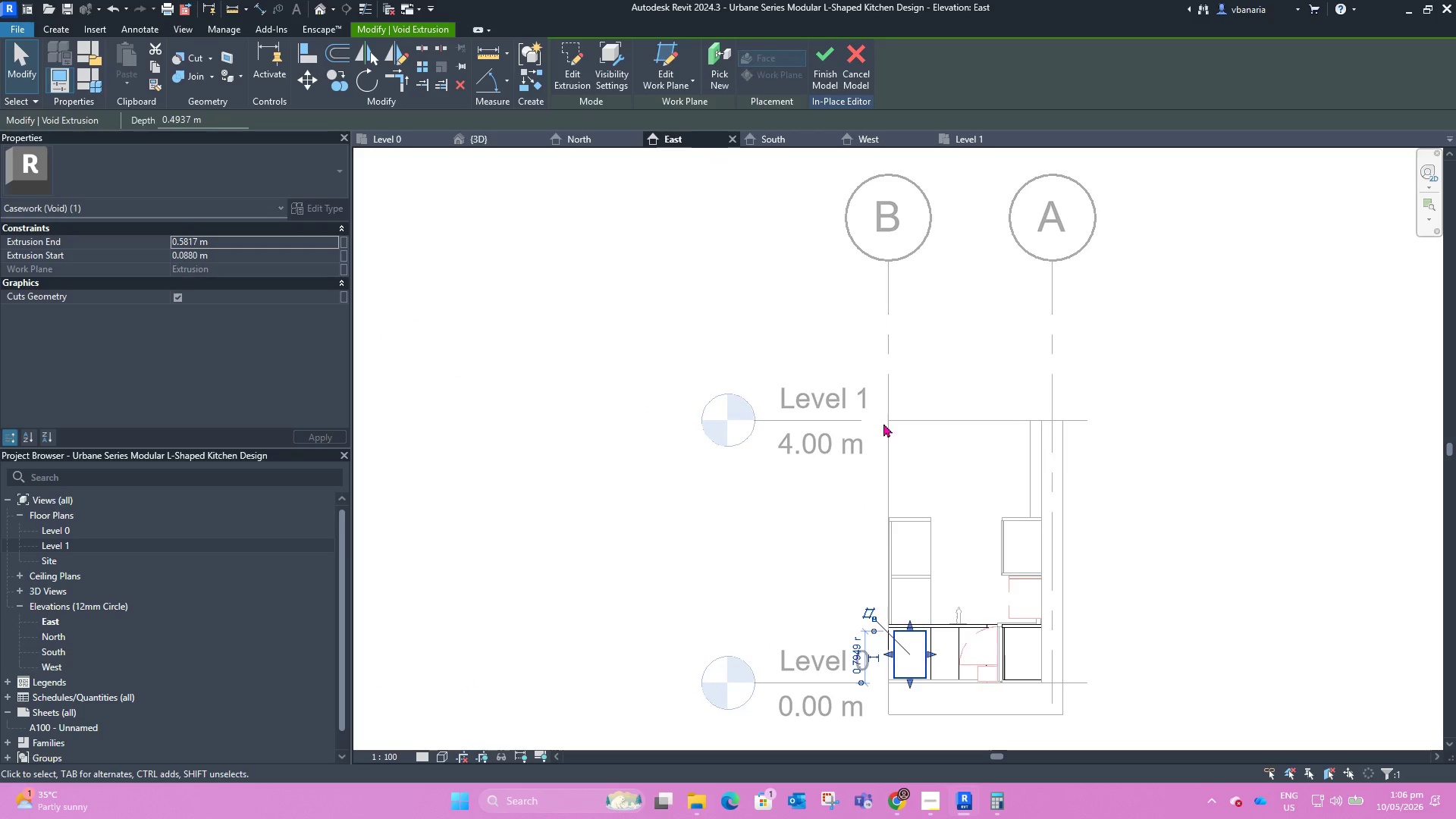 
left_click([922, 538])
 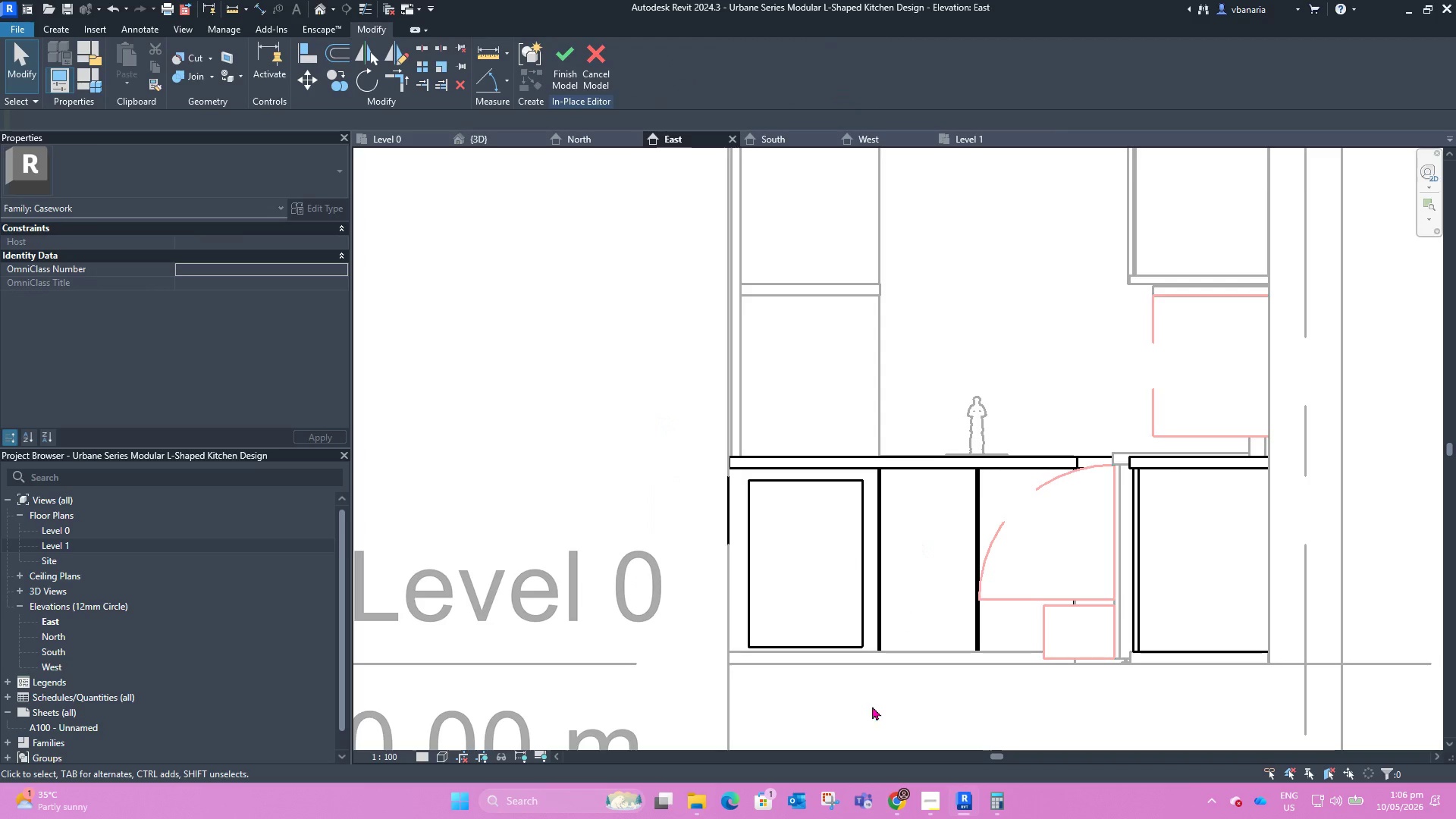 
scroll: coordinate [871, 706], scroll_direction: up, amount: 12.0
 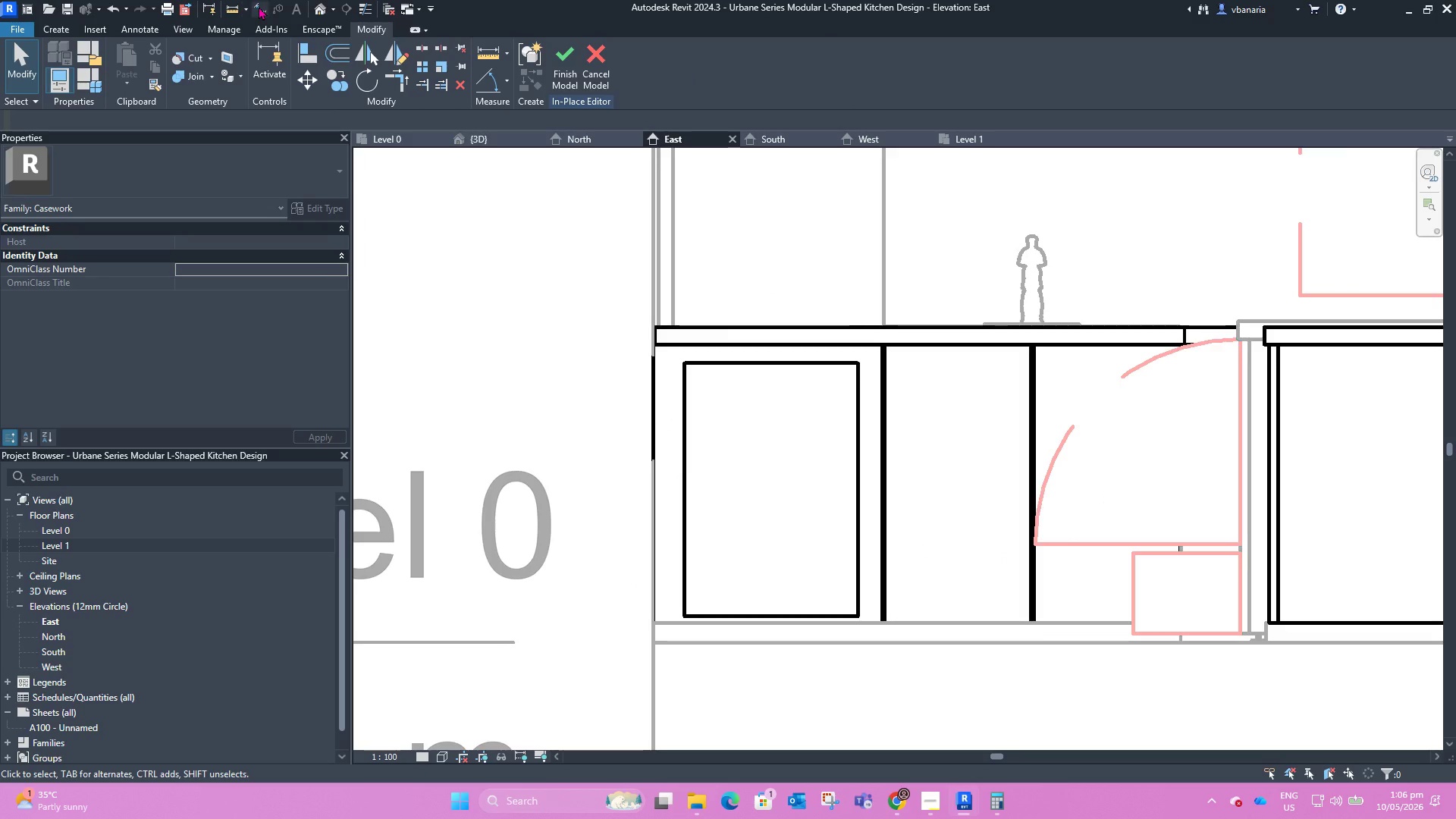 
left_click([259, 6])
 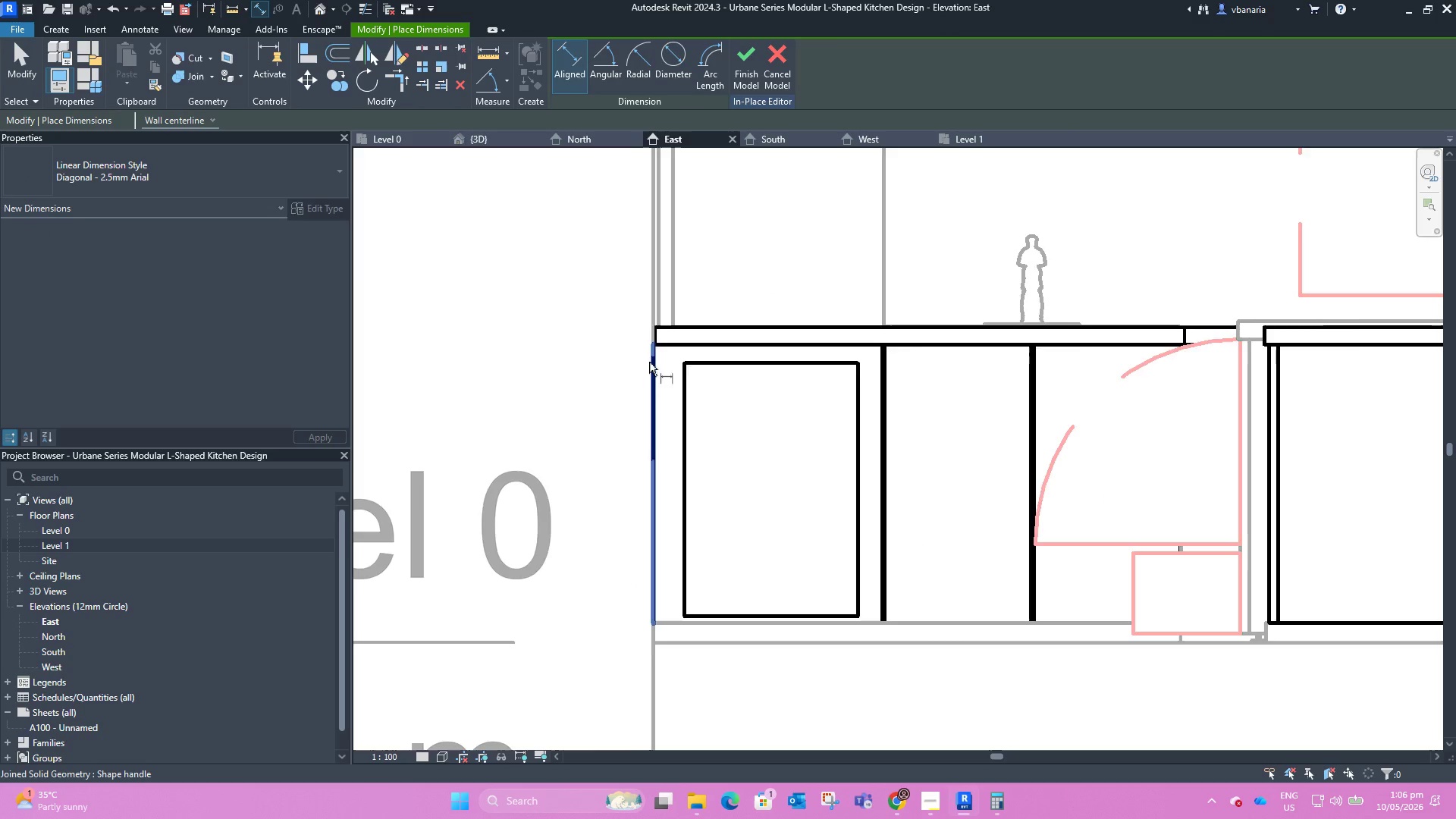 
left_click_drag(start_coordinate=[651, 389], to_coordinate=[657, 391])
 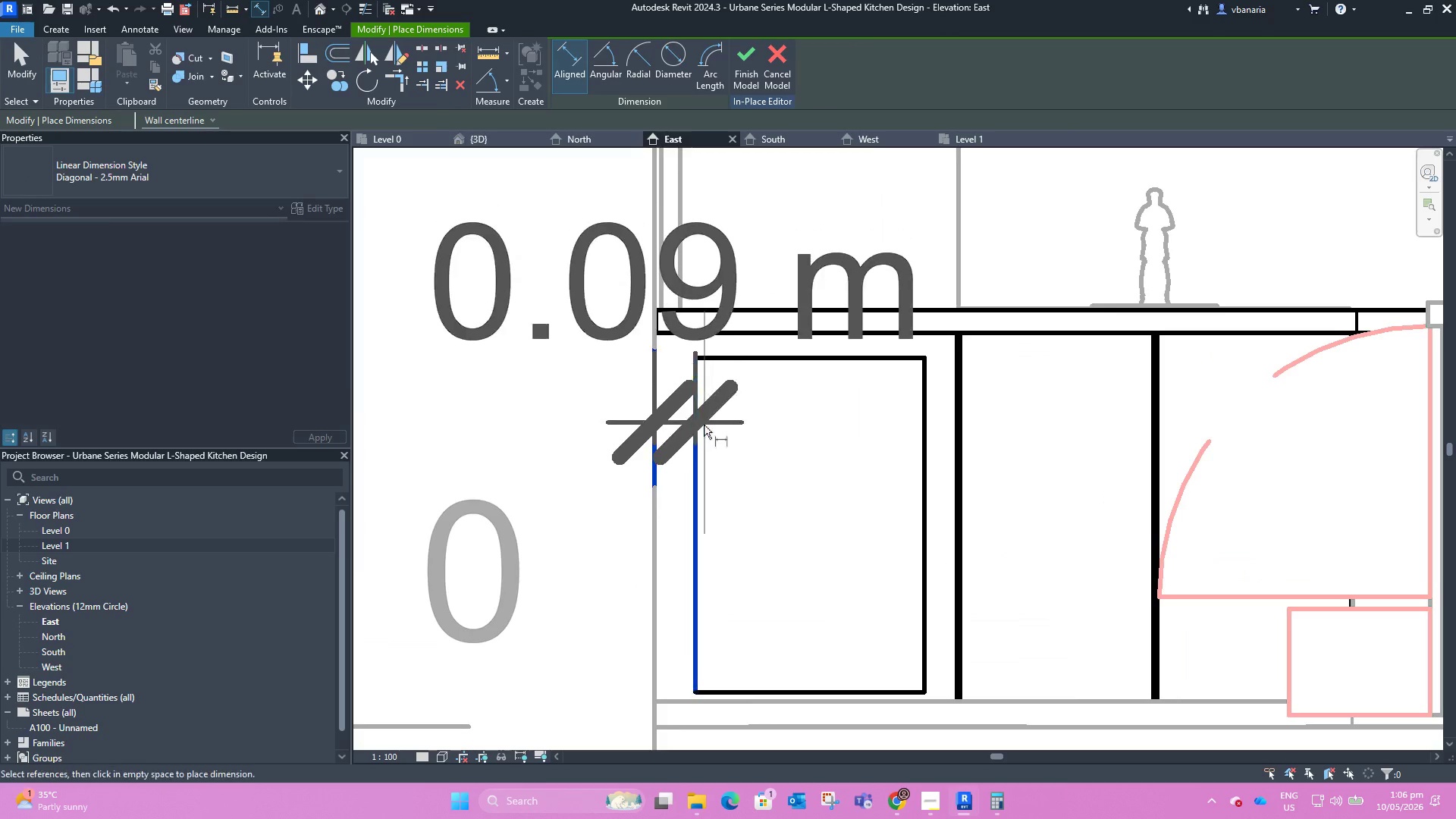 
scroll: coordinate [651, 381], scroll_direction: up, amount: 2.0
 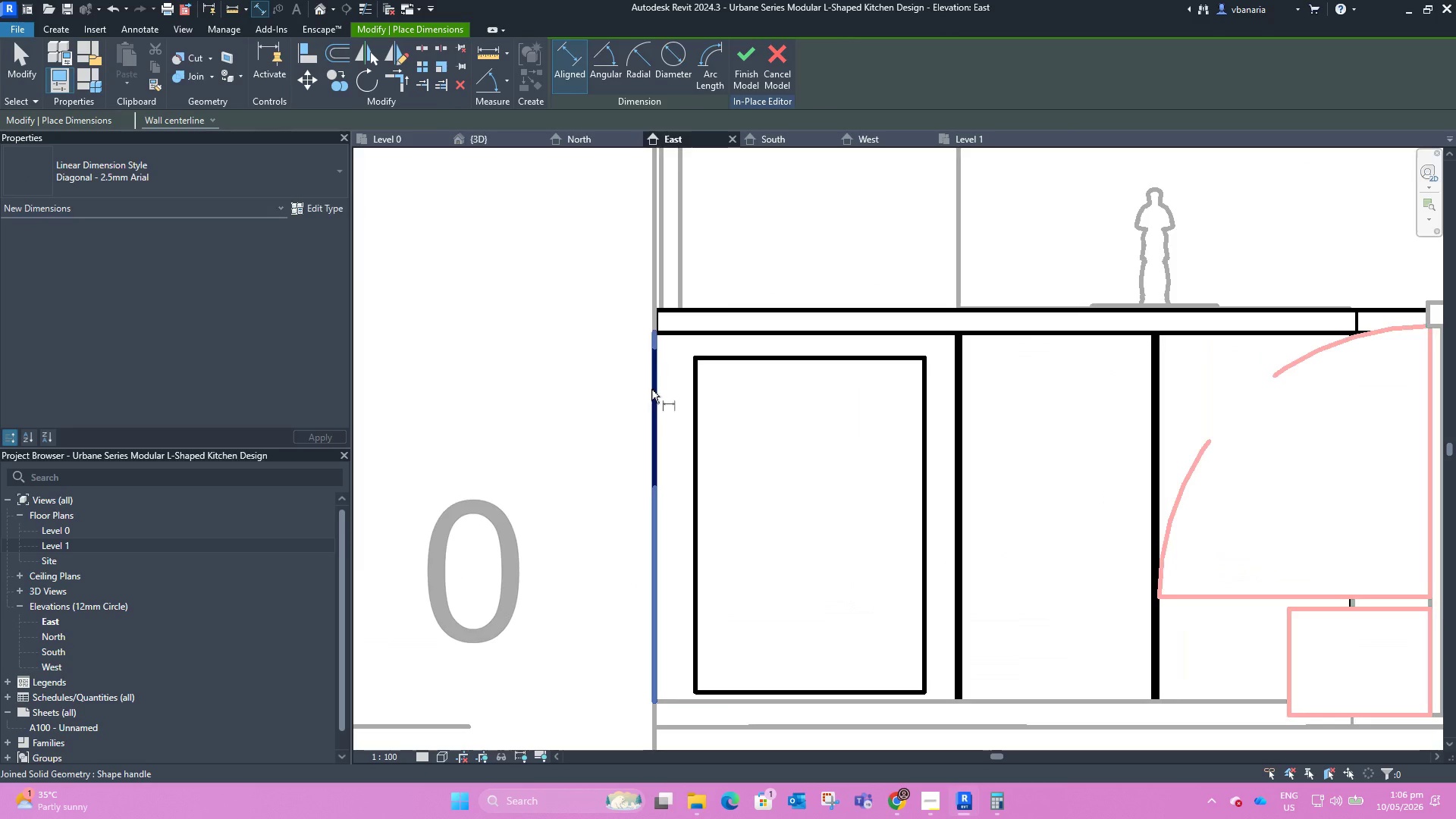 
scroll: coordinate [701, 439], scroll_direction: down, amount: 6.0
 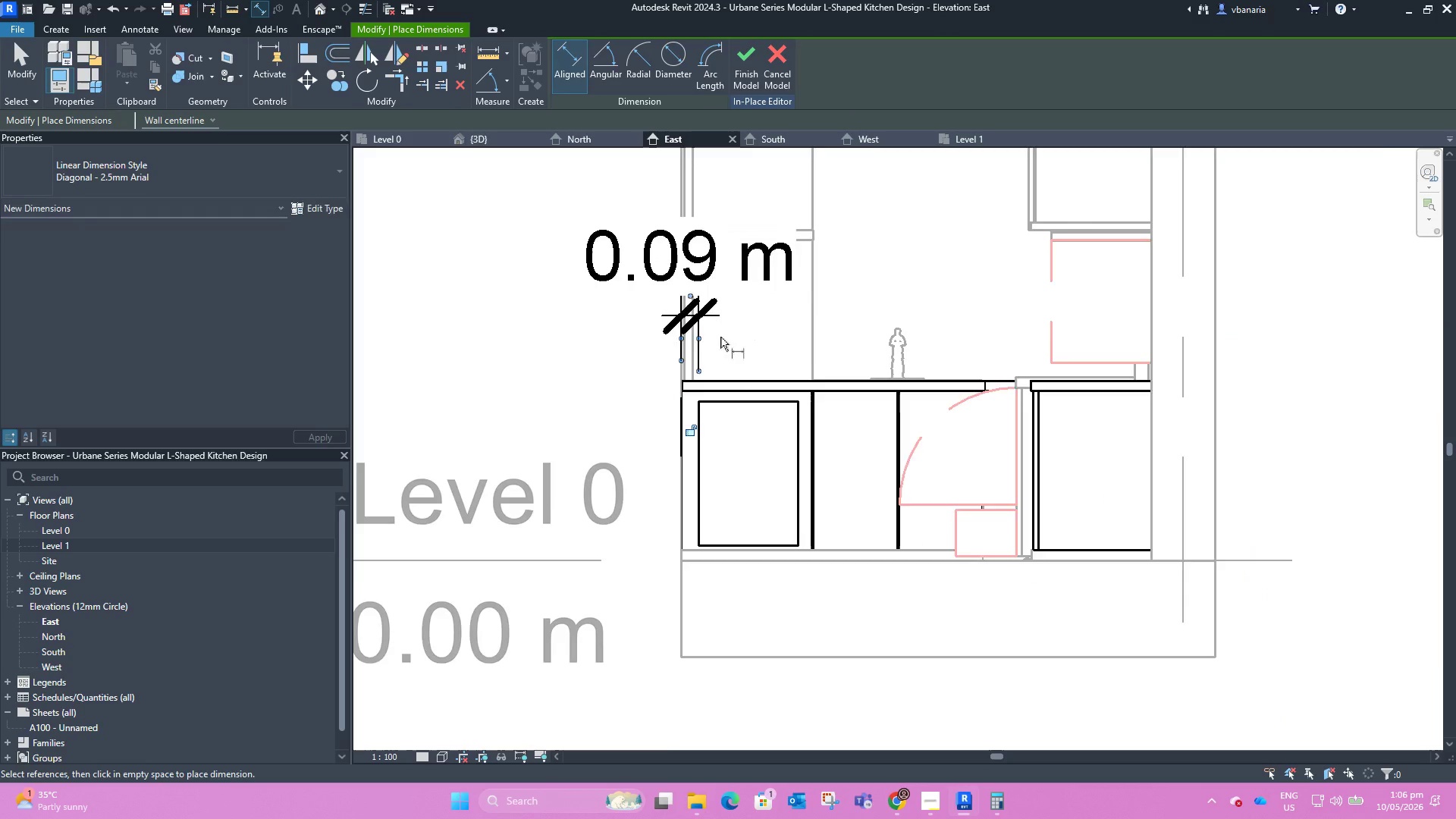 
key(Escape)
 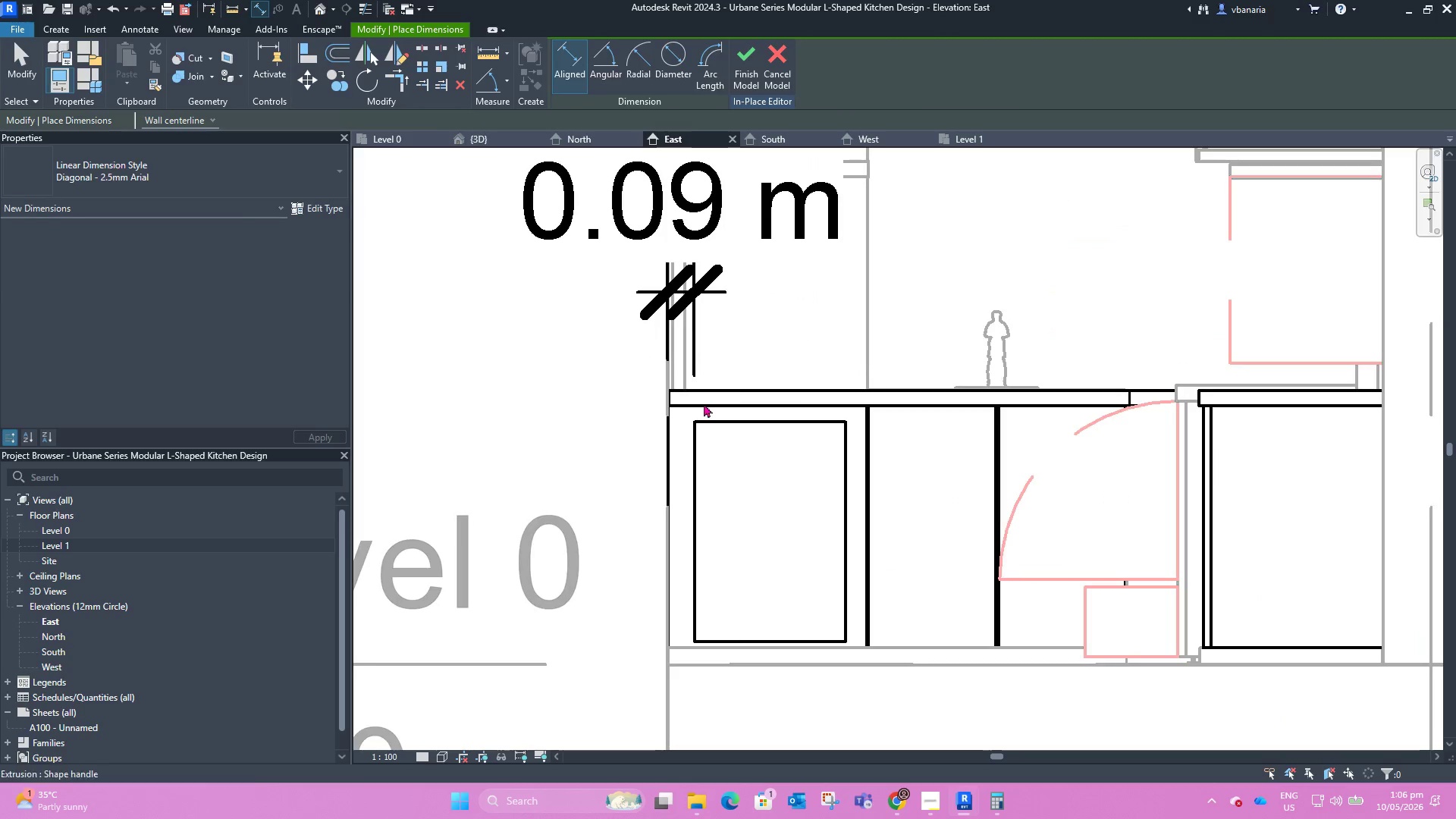 
scroll: coordinate [708, 363], scroll_direction: up, amount: 3.0
 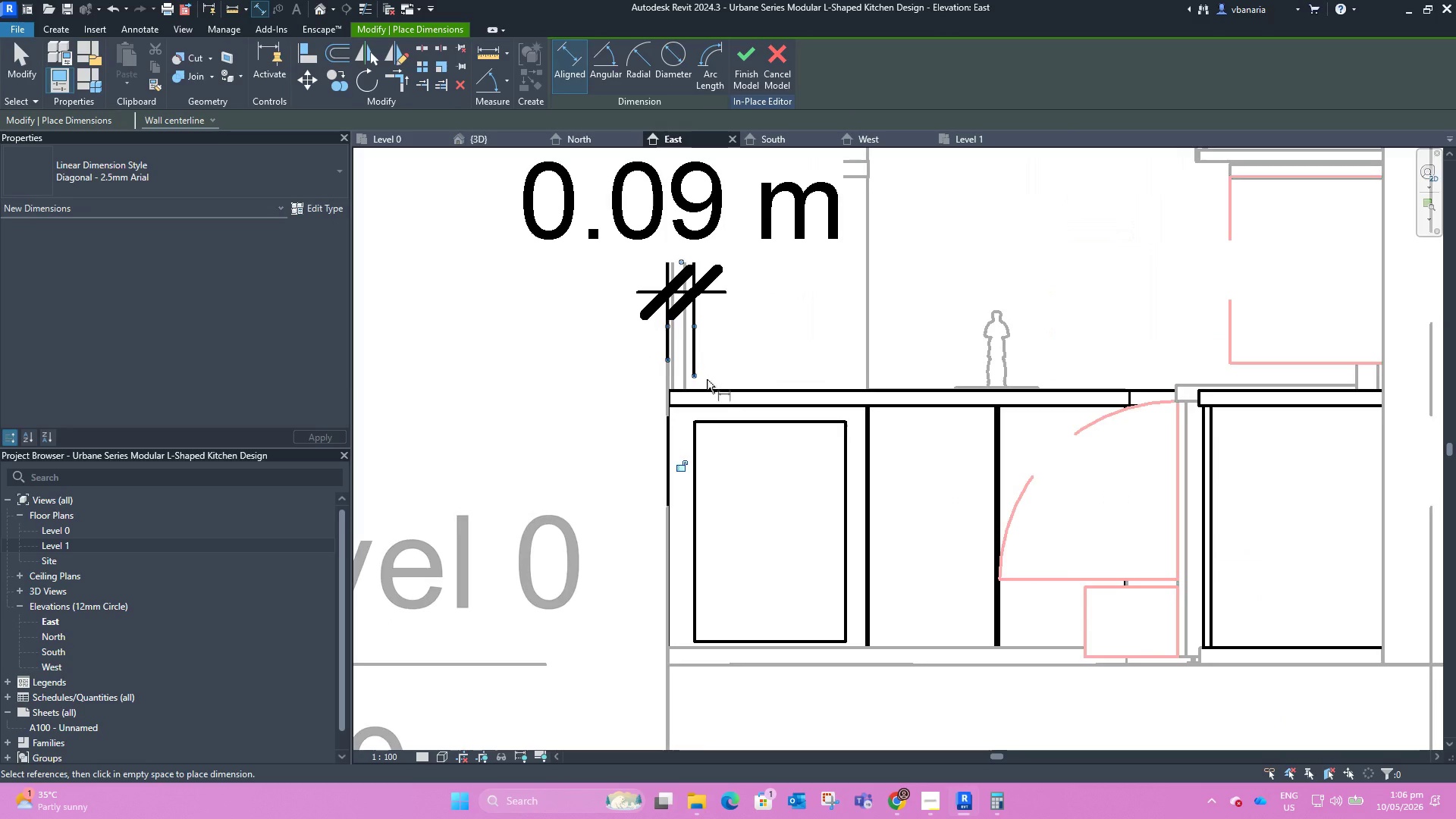 
key(Escape)
 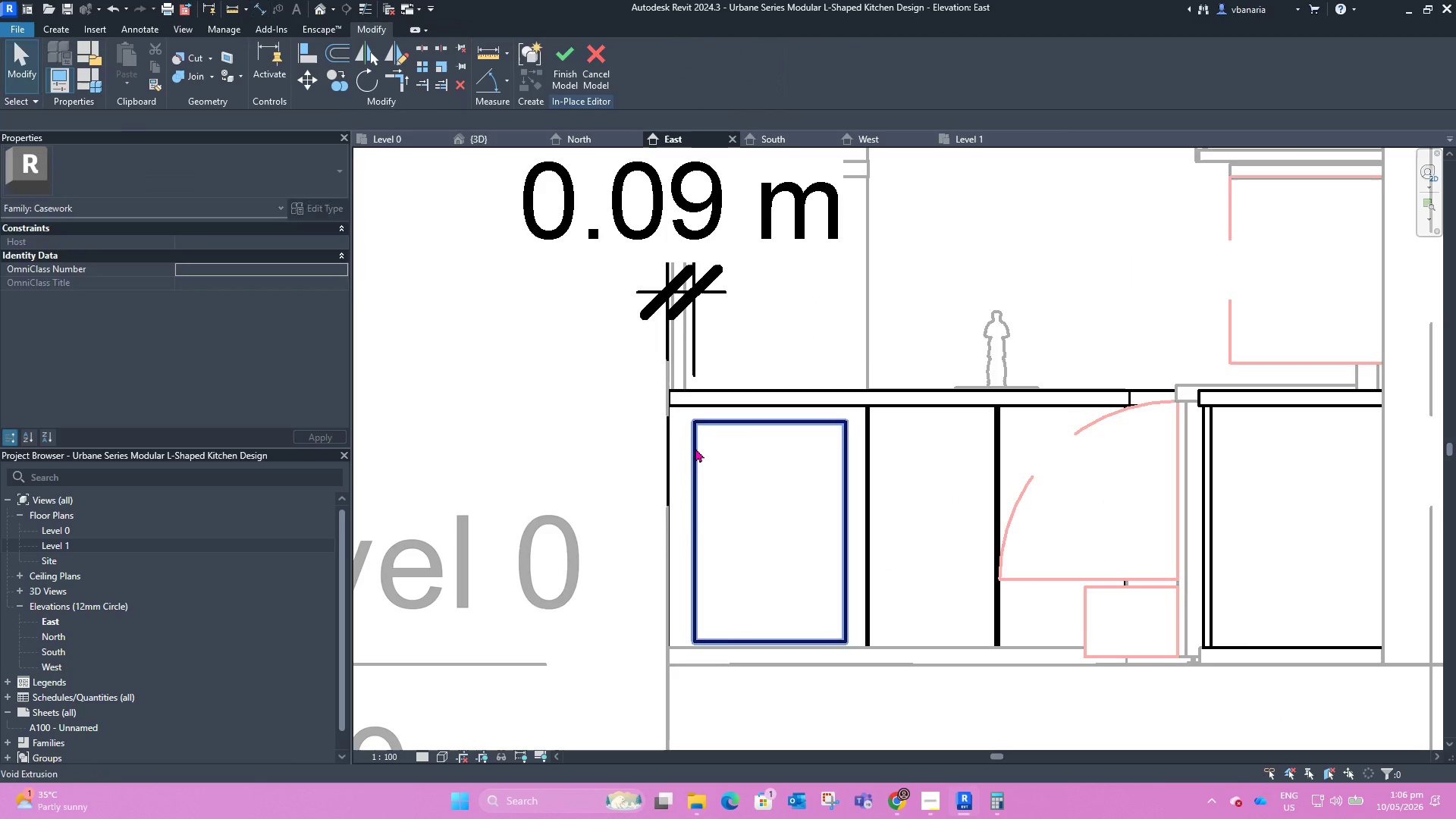 
left_click([695, 448])
 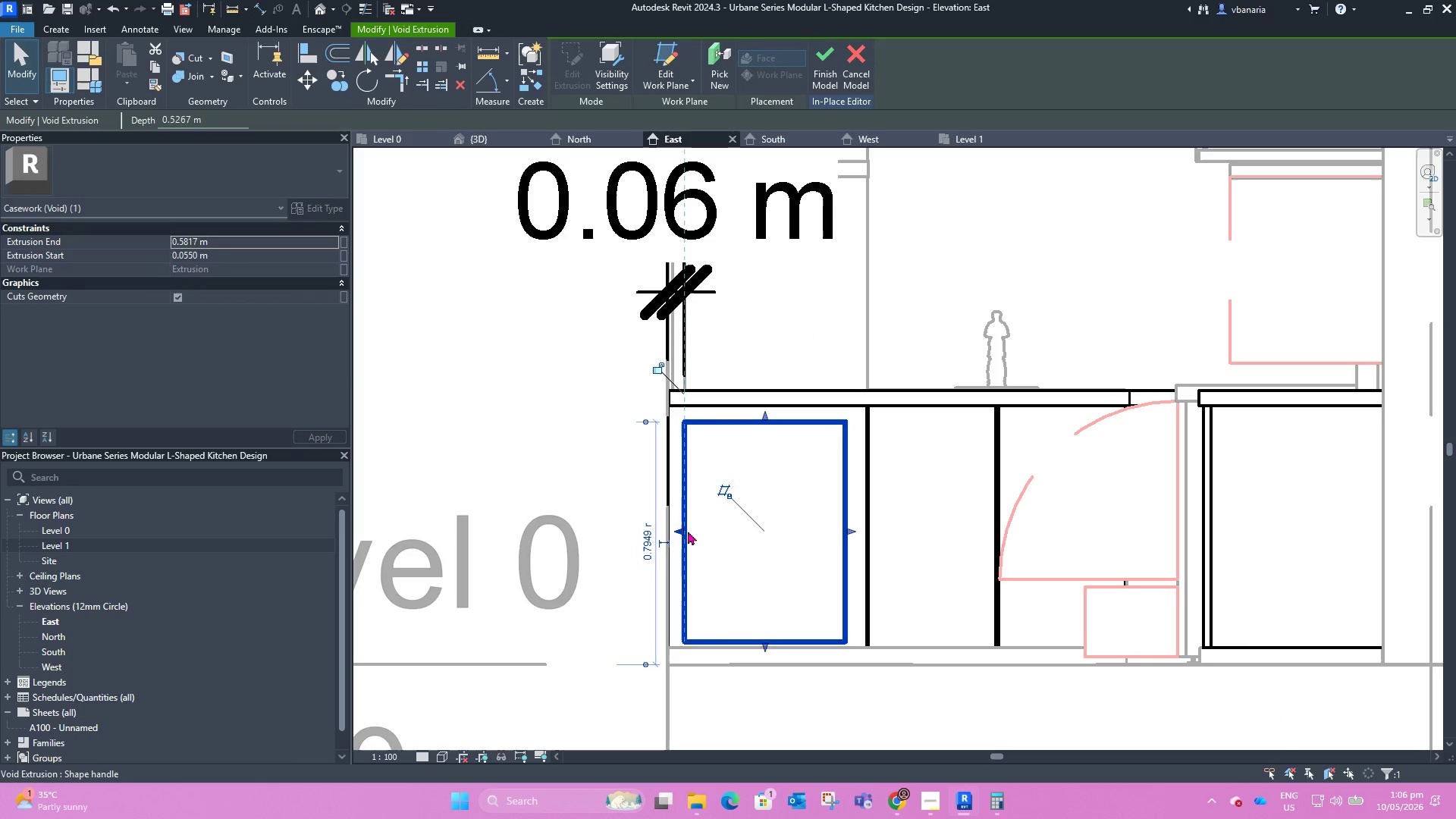 
left_click_drag(start_coordinate=[680, 532], to_coordinate=[686, 538])
 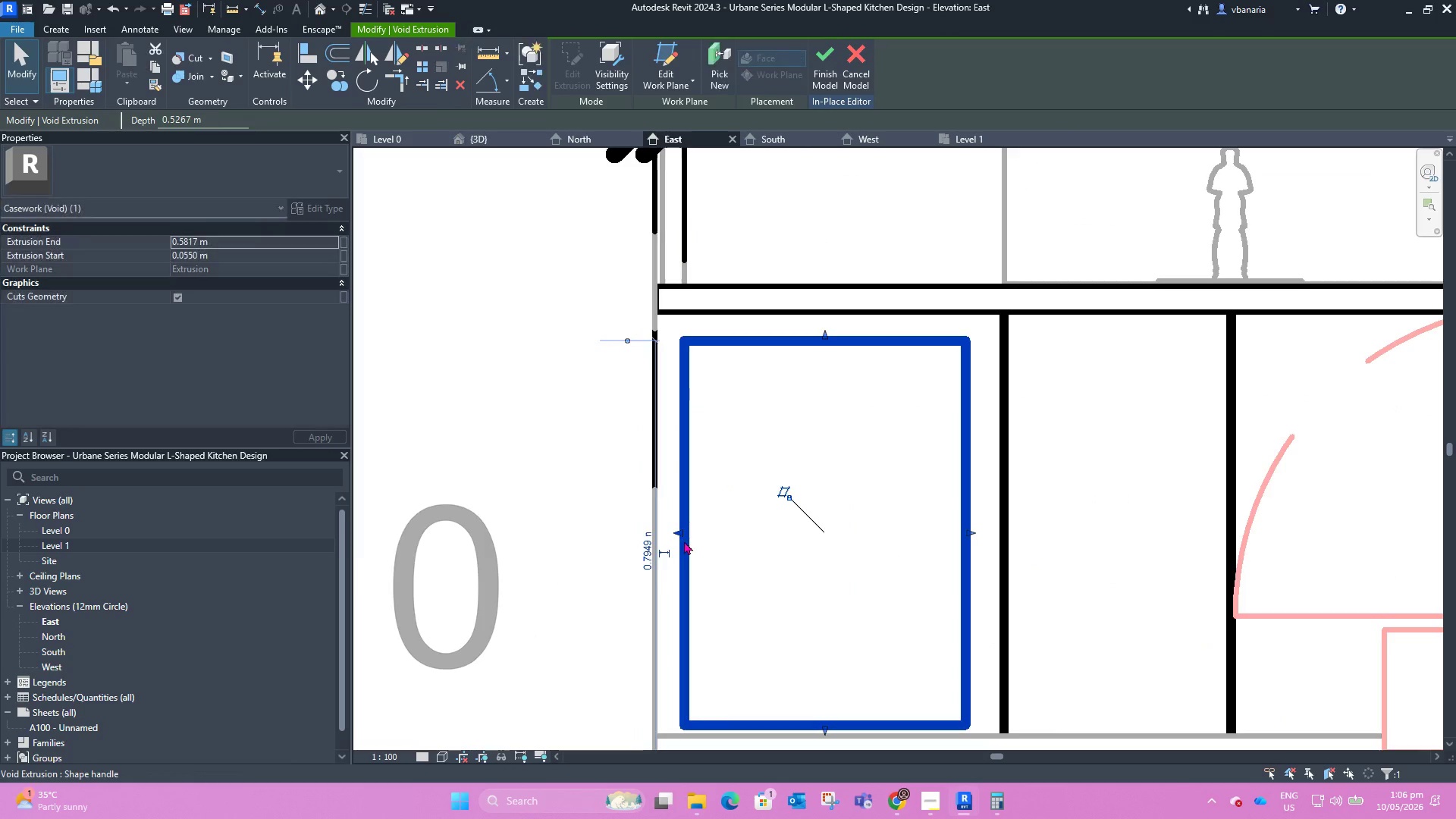 
scroll: coordinate [686, 529], scroll_direction: up, amount: 4.0
 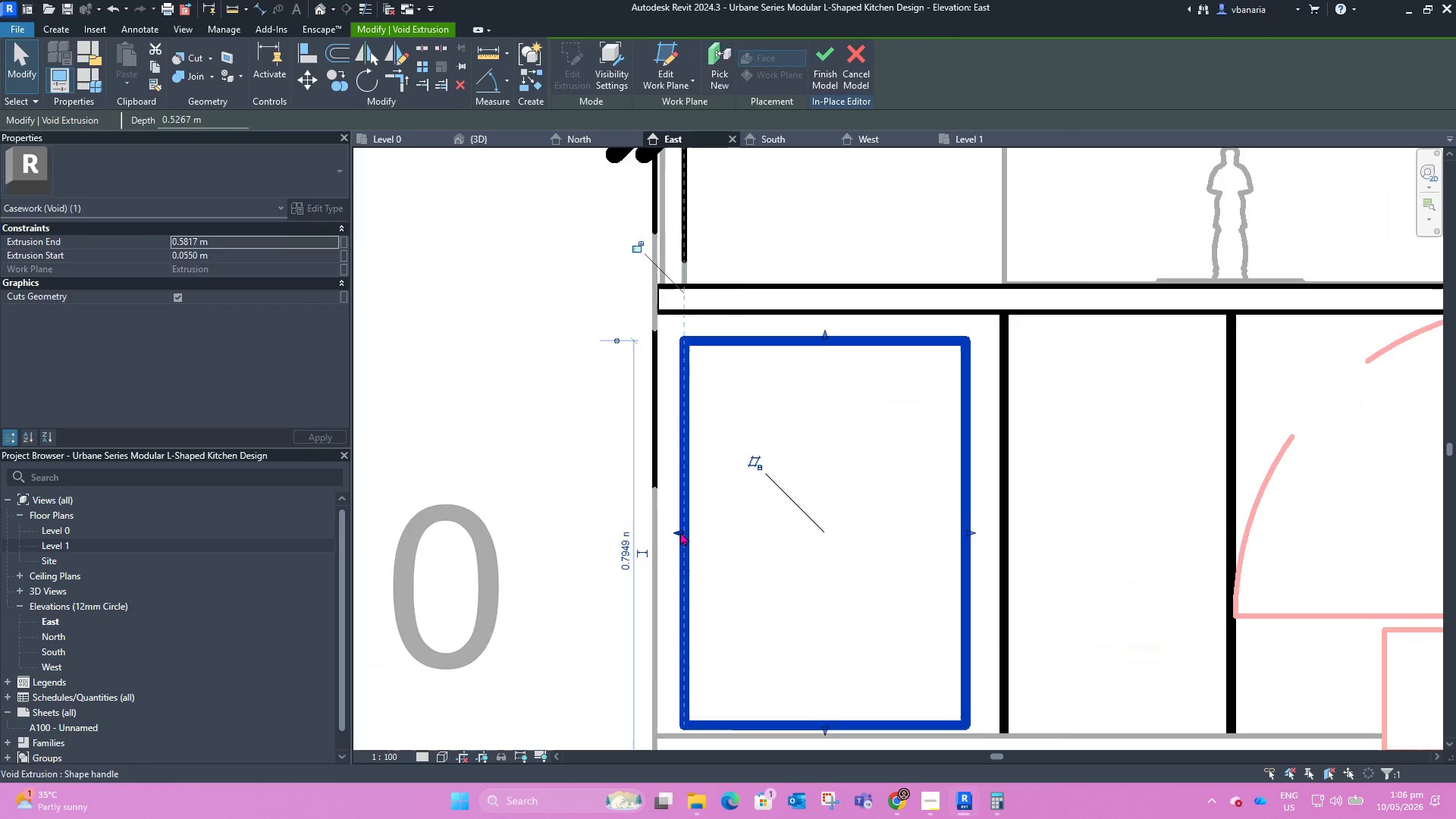 
scroll: coordinate [683, 541], scroll_direction: down, amount: 2.0
 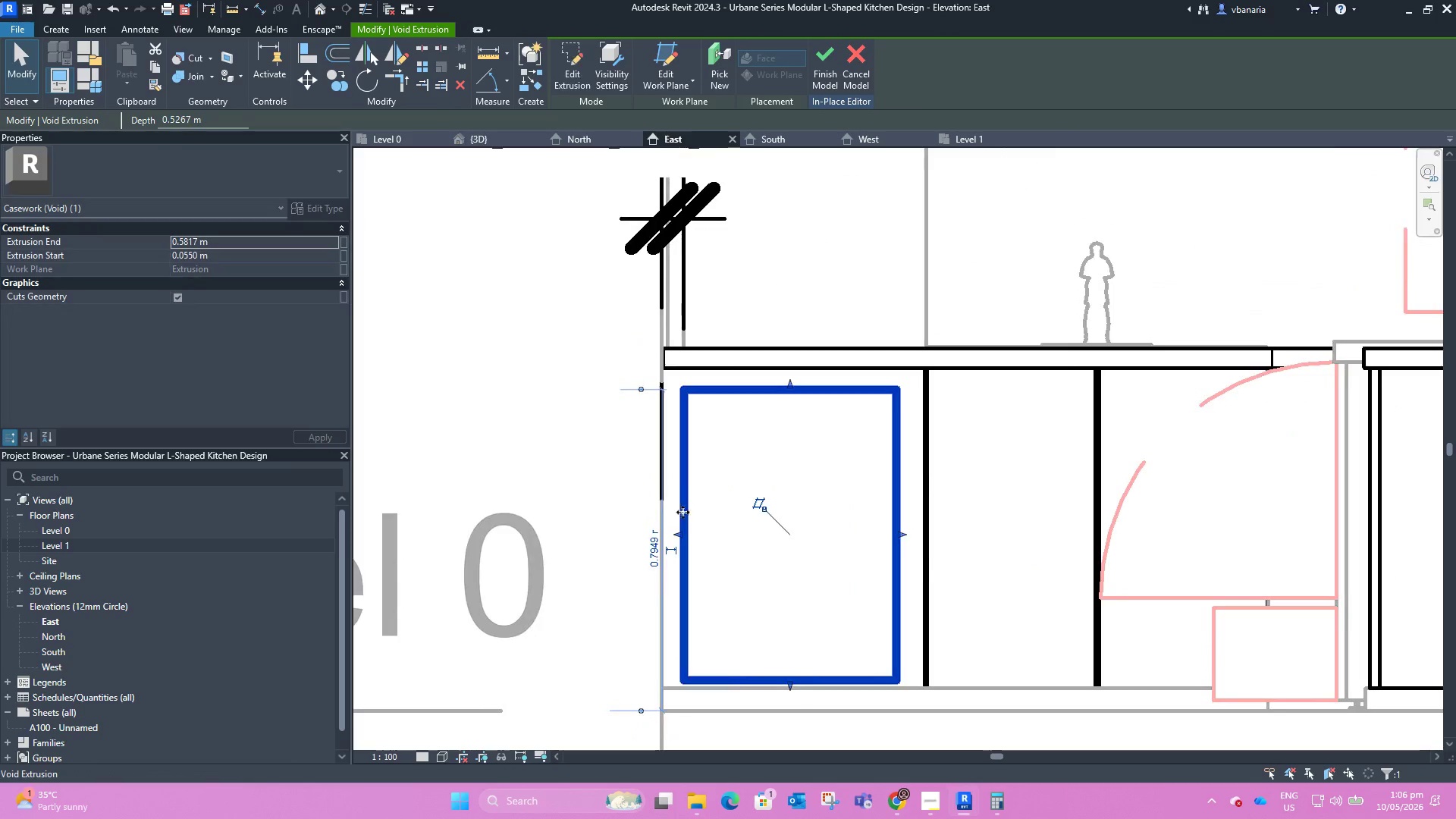 
left_click_drag(start_coordinate=[676, 546], to_coordinate=[686, 551])
 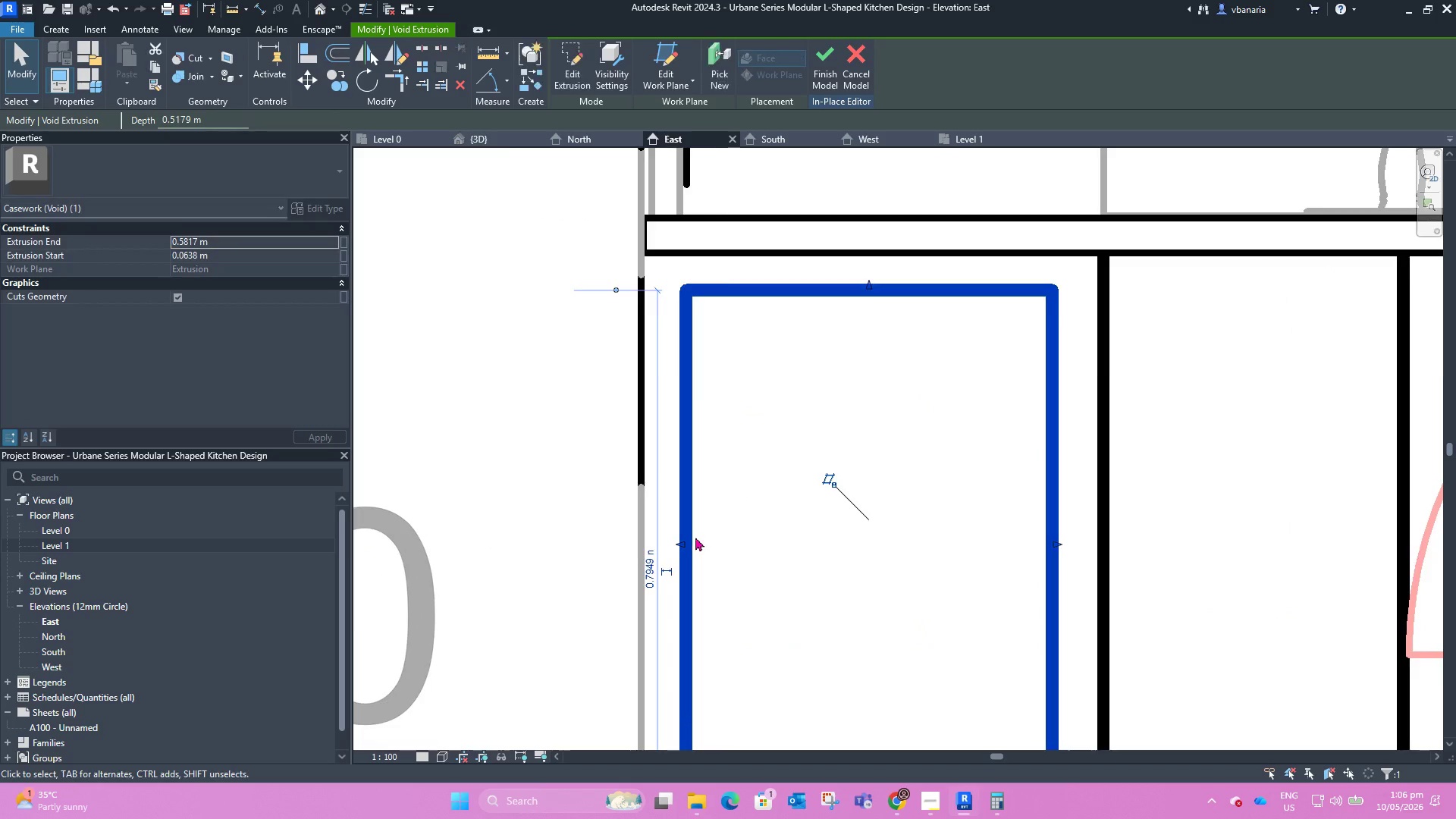 
scroll: coordinate [682, 540], scroll_direction: up, amount: 4.0
 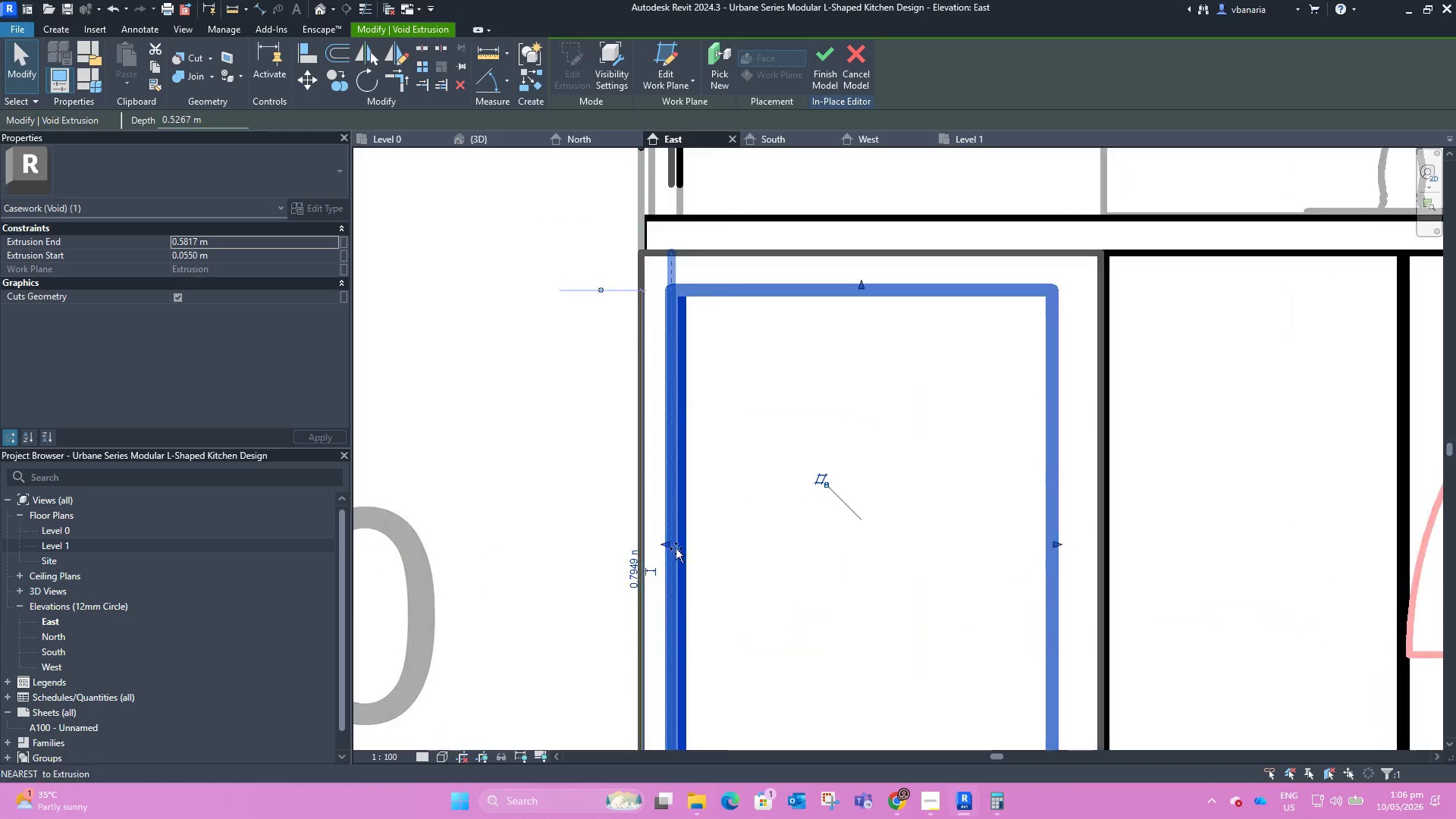 
scroll: coordinate [714, 487], scroll_direction: down, amount: 9.0
 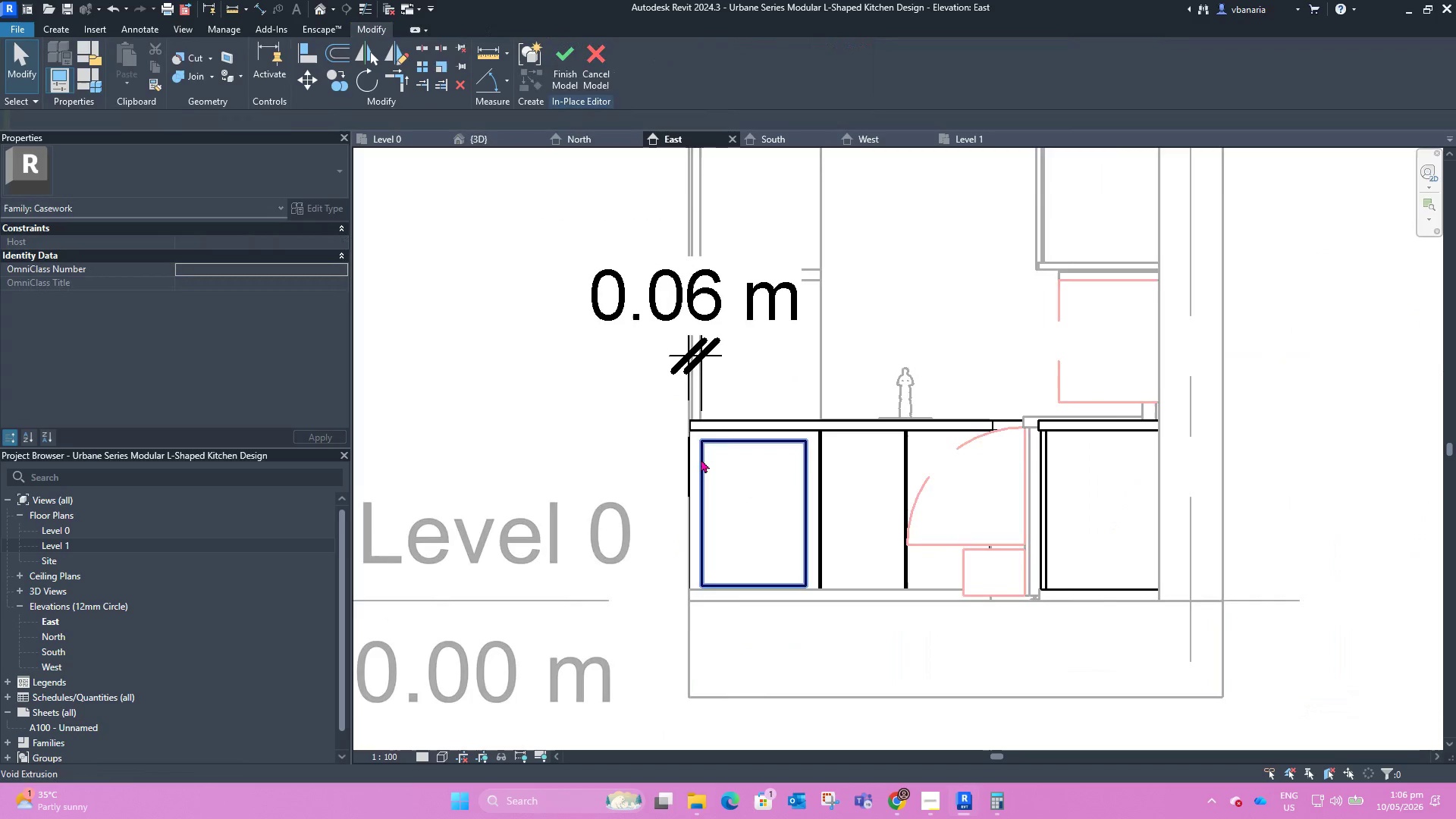 
left_click([701, 460])
 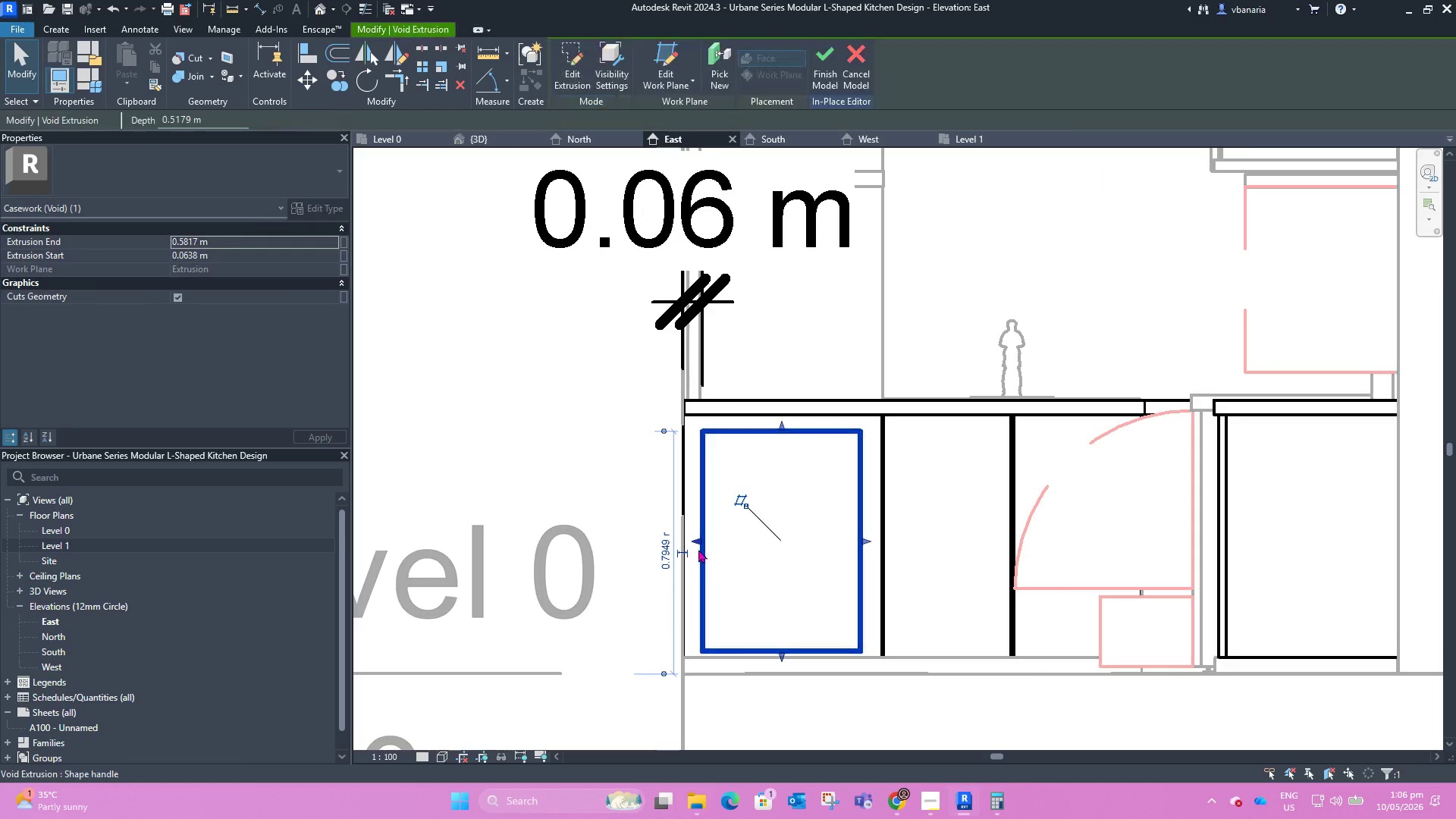 
scroll: coordinate [701, 460], scroll_direction: up, amount: 3.0
 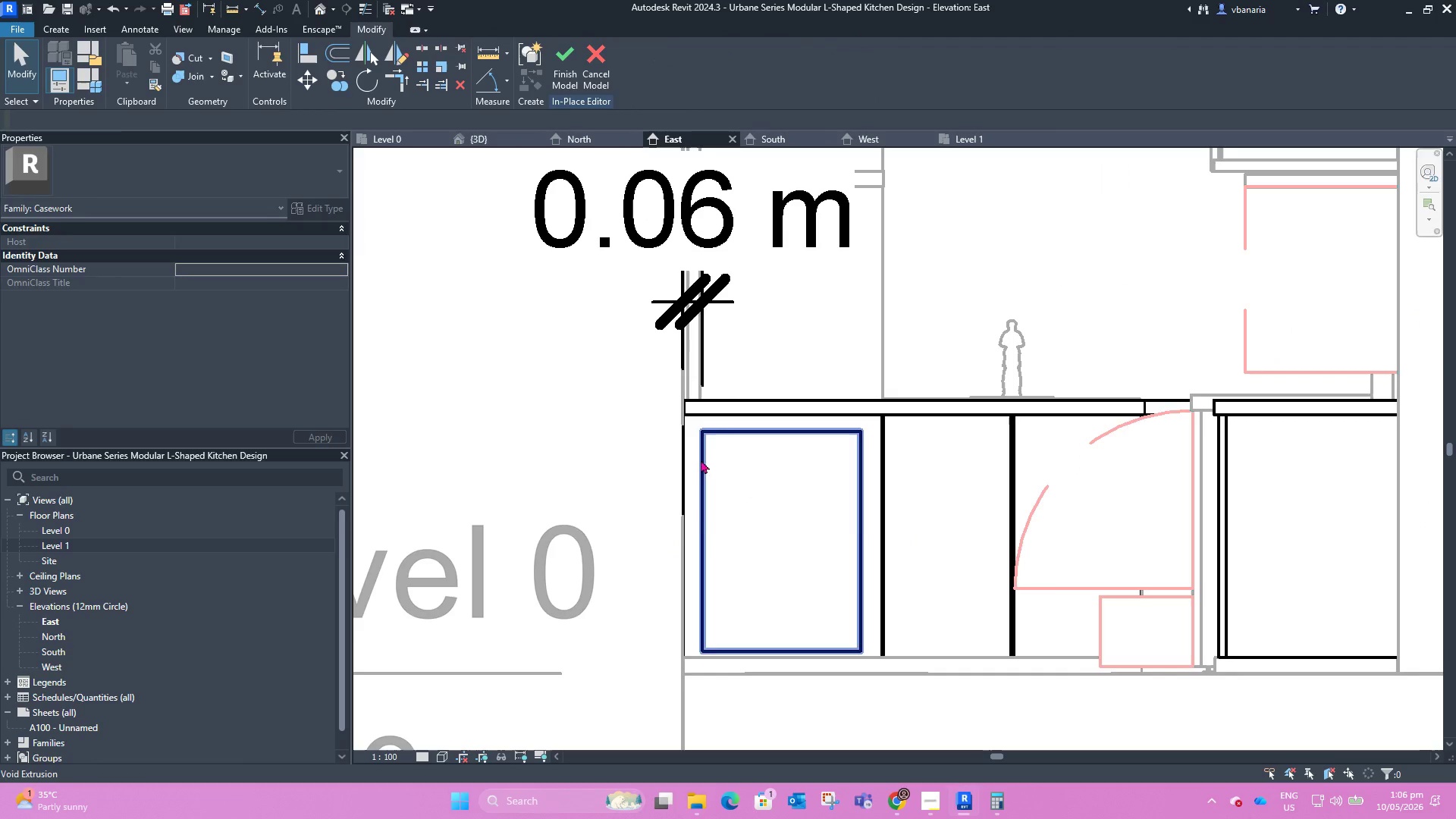 
left_click_drag(start_coordinate=[703, 537], to_coordinate=[720, 544])
 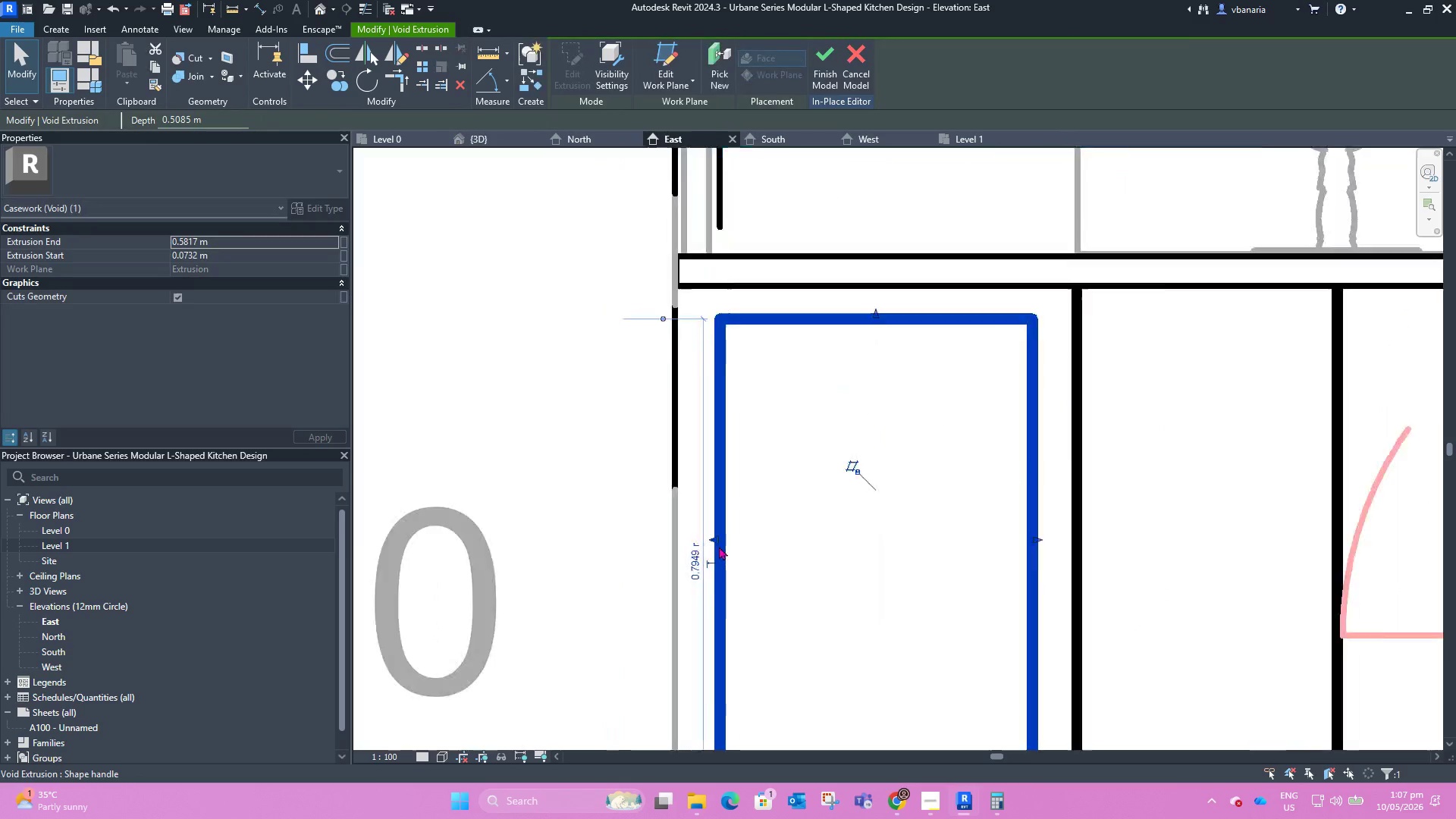 
scroll: coordinate [701, 534], scroll_direction: up, amount: 9.0
 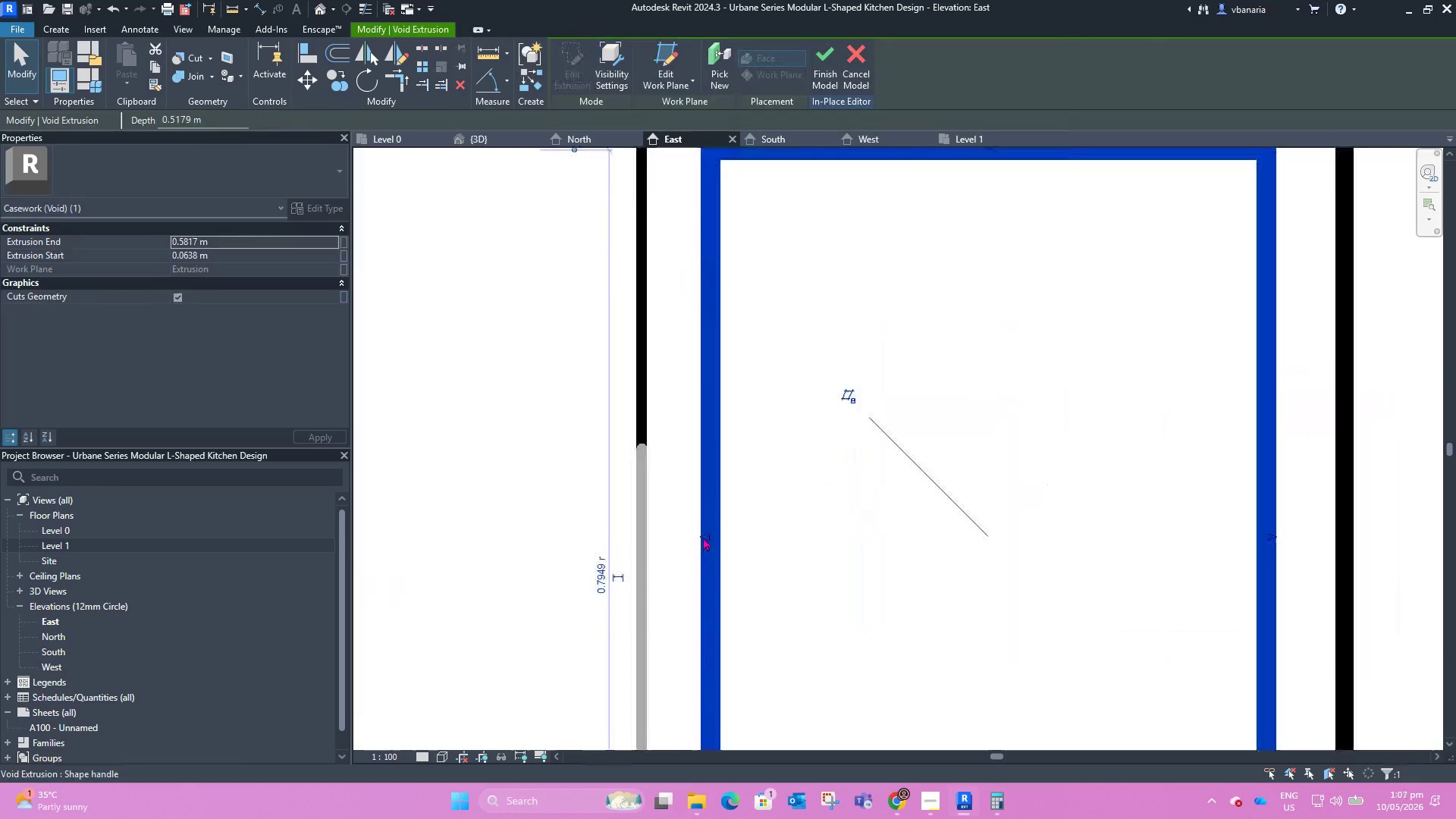 
scroll: coordinate [720, 541], scroll_direction: down, amount: 9.0
 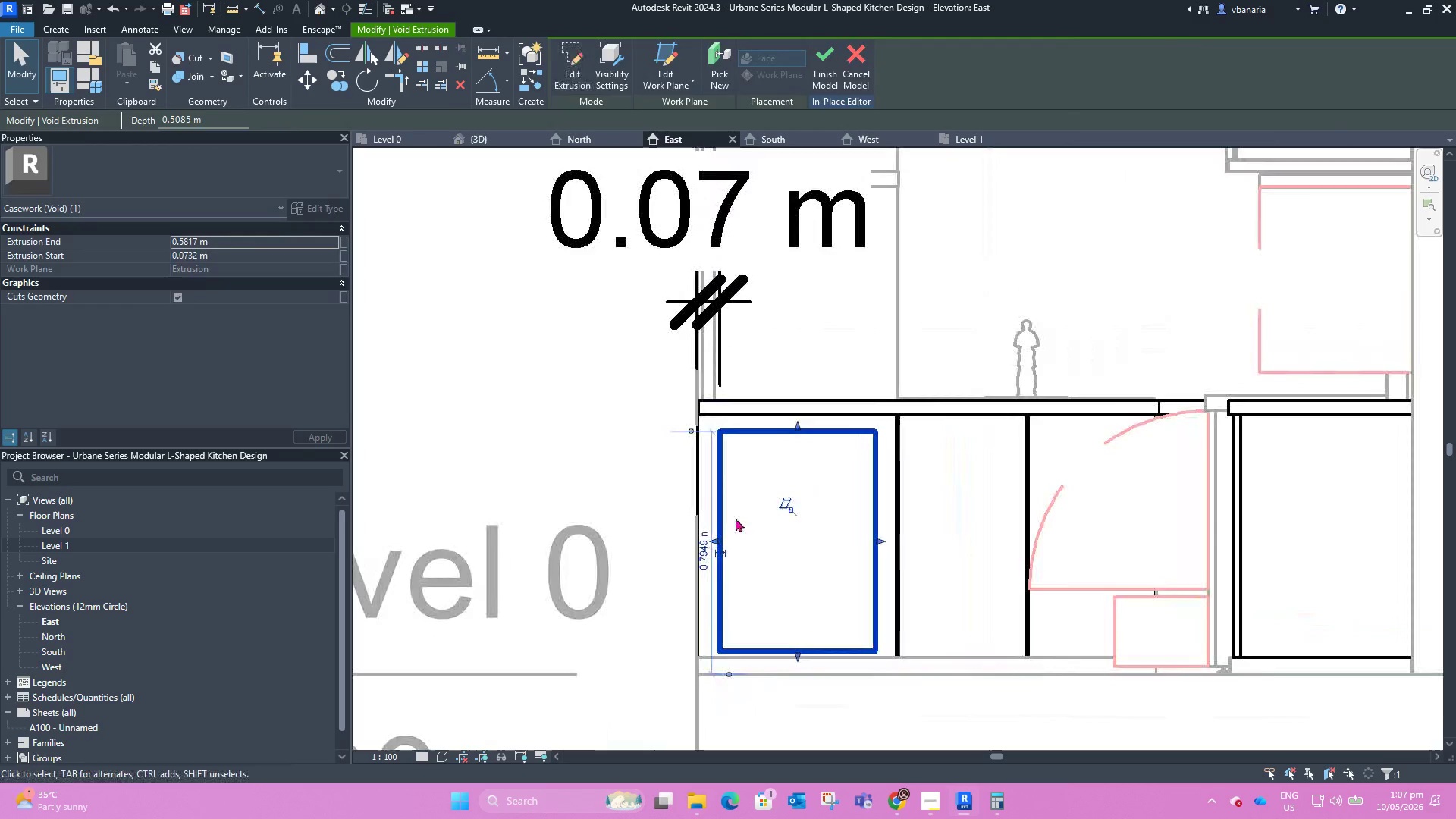 
left_click([748, 513])
 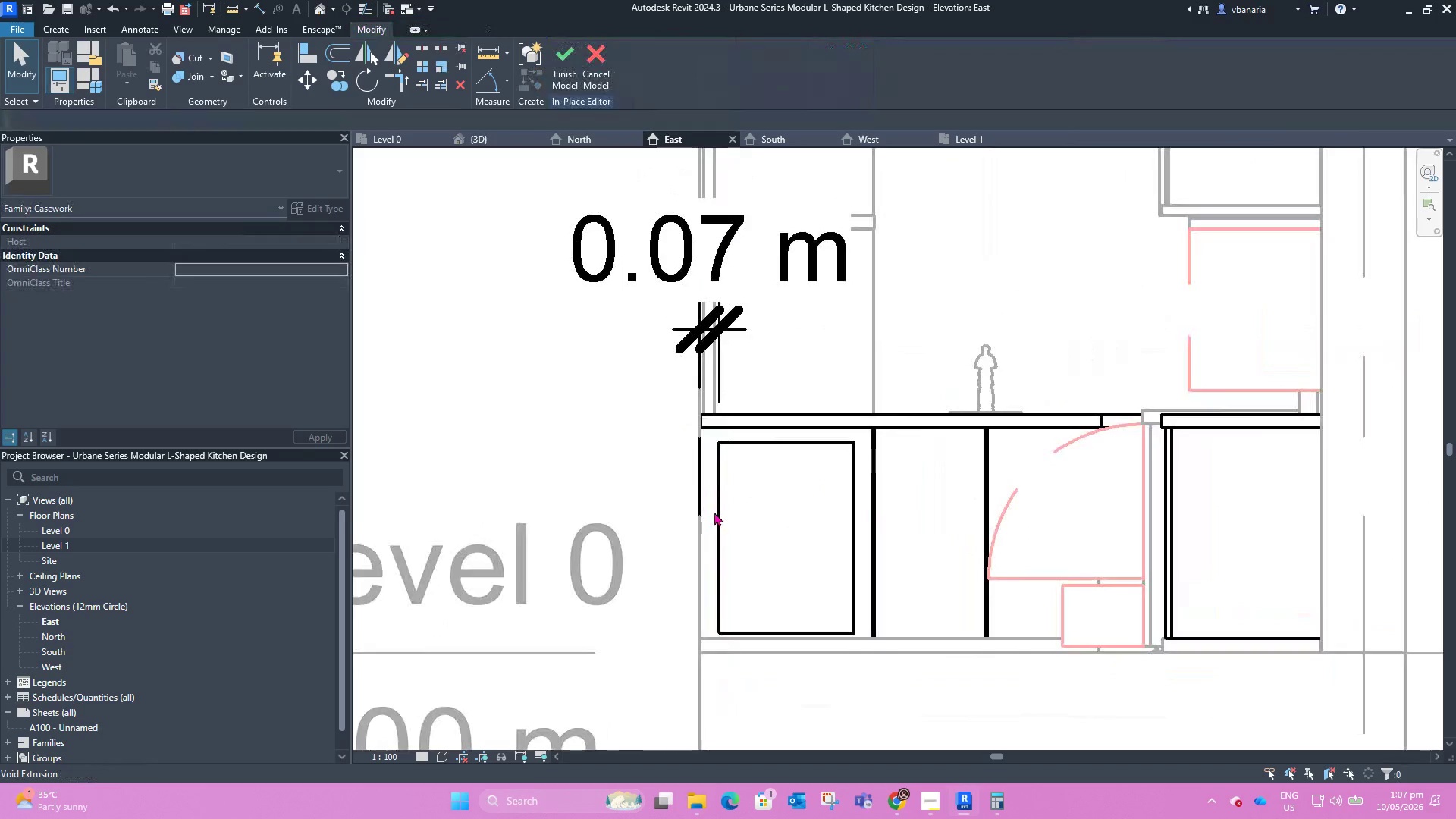 
left_click([716, 416])
 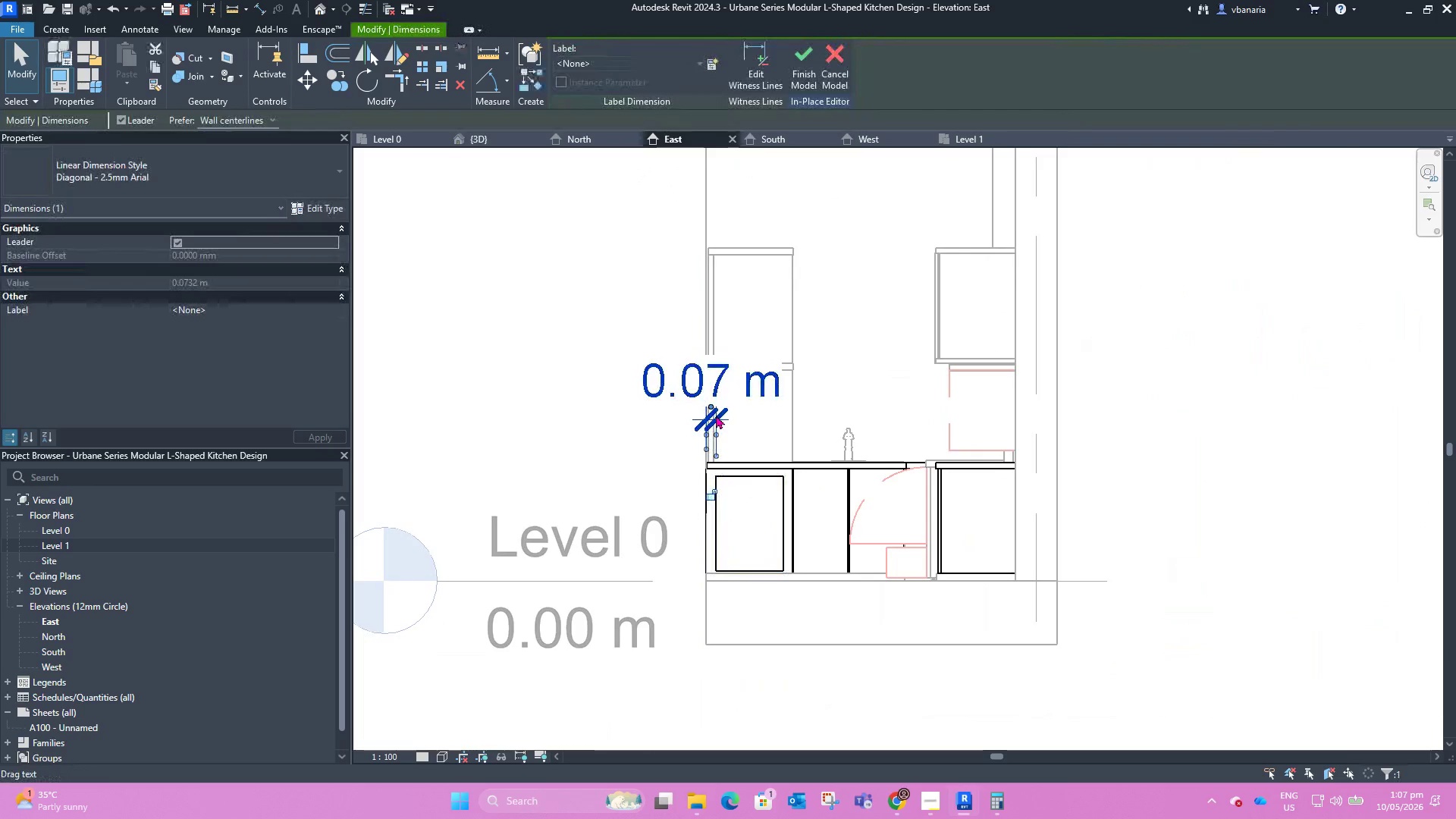 
scroll: coordinate [712, 504], scroll_direction: down, amount: 6.0
 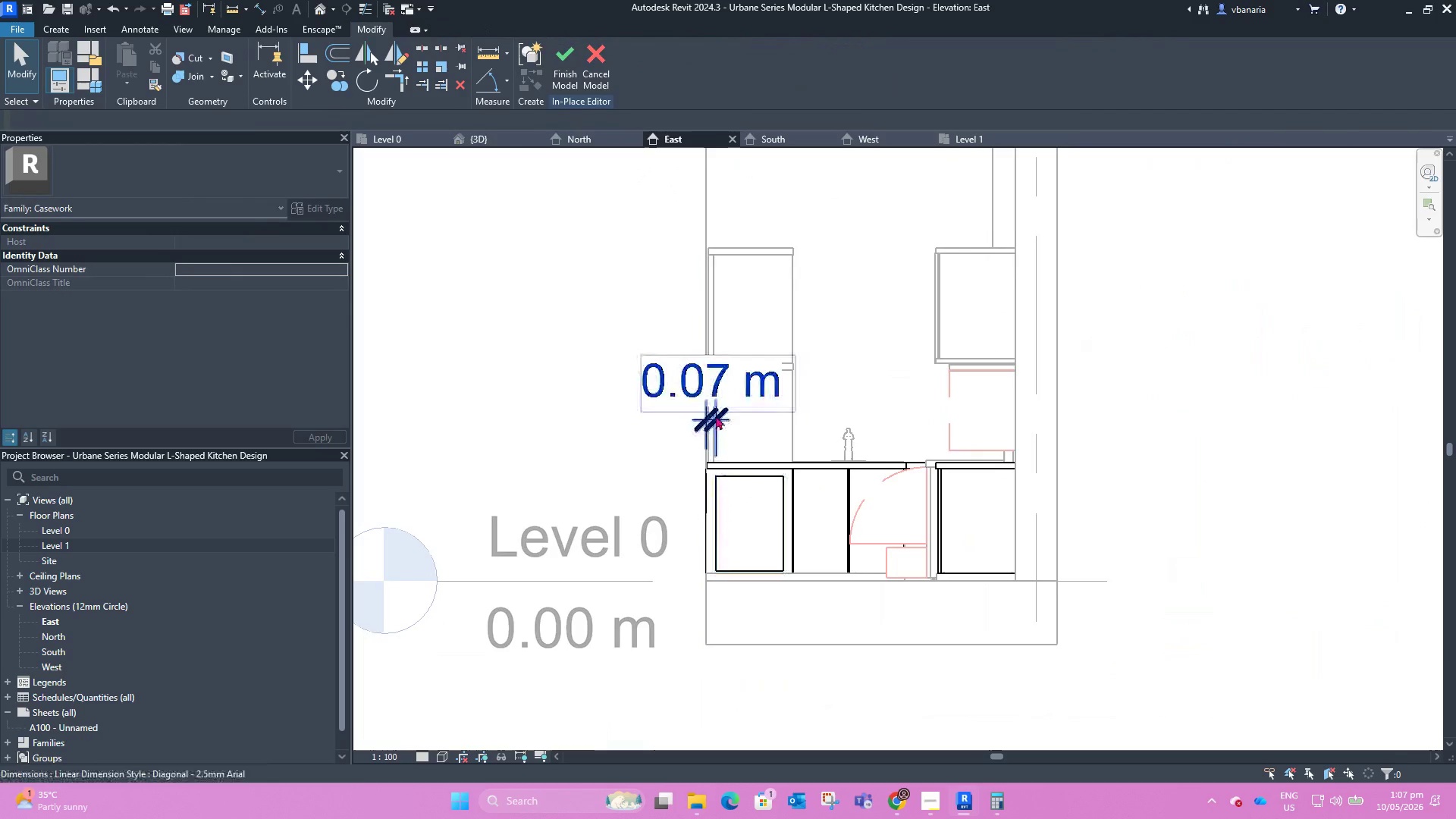 
key(Delete)
 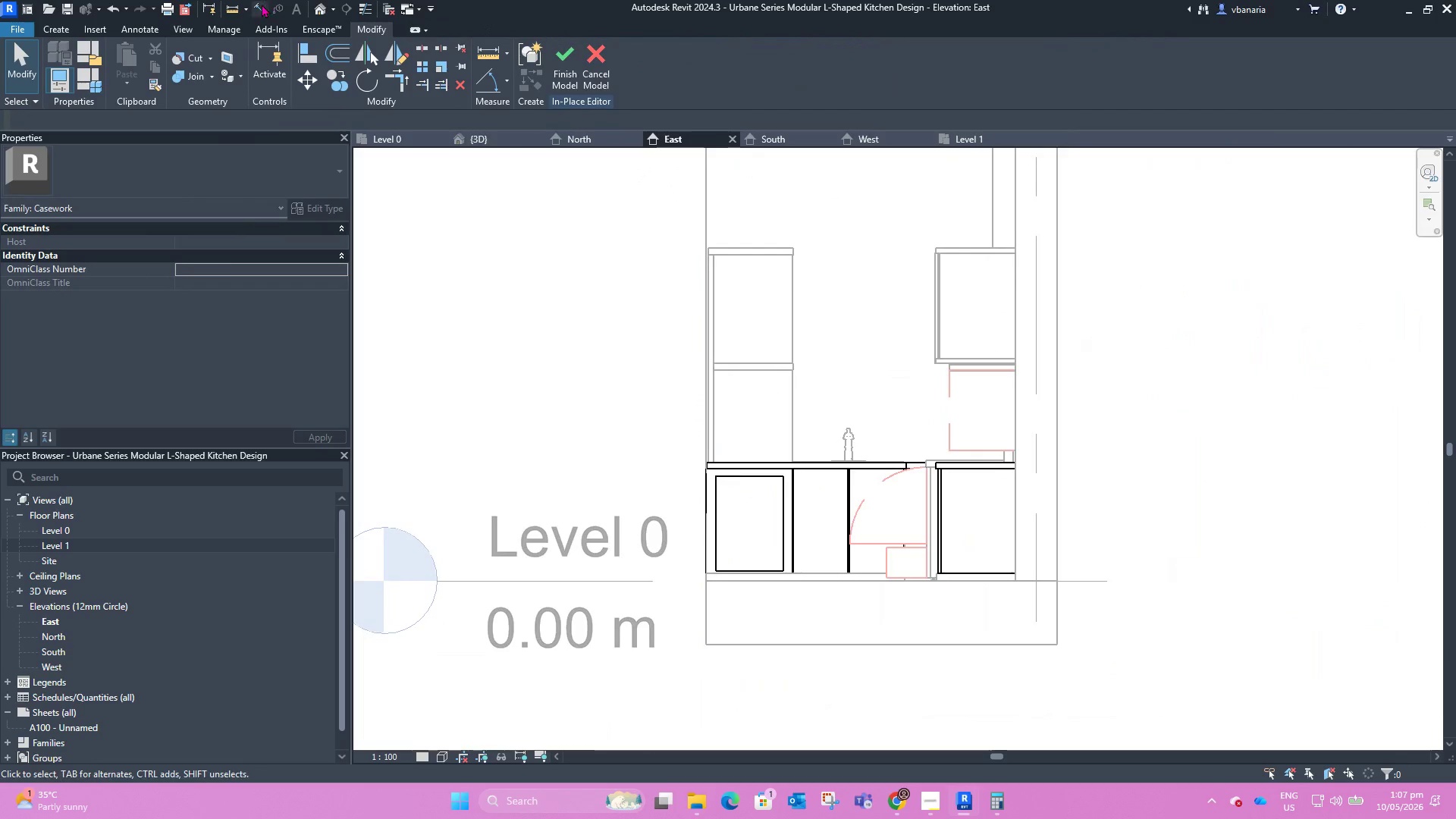 
left_click([261, 4])
 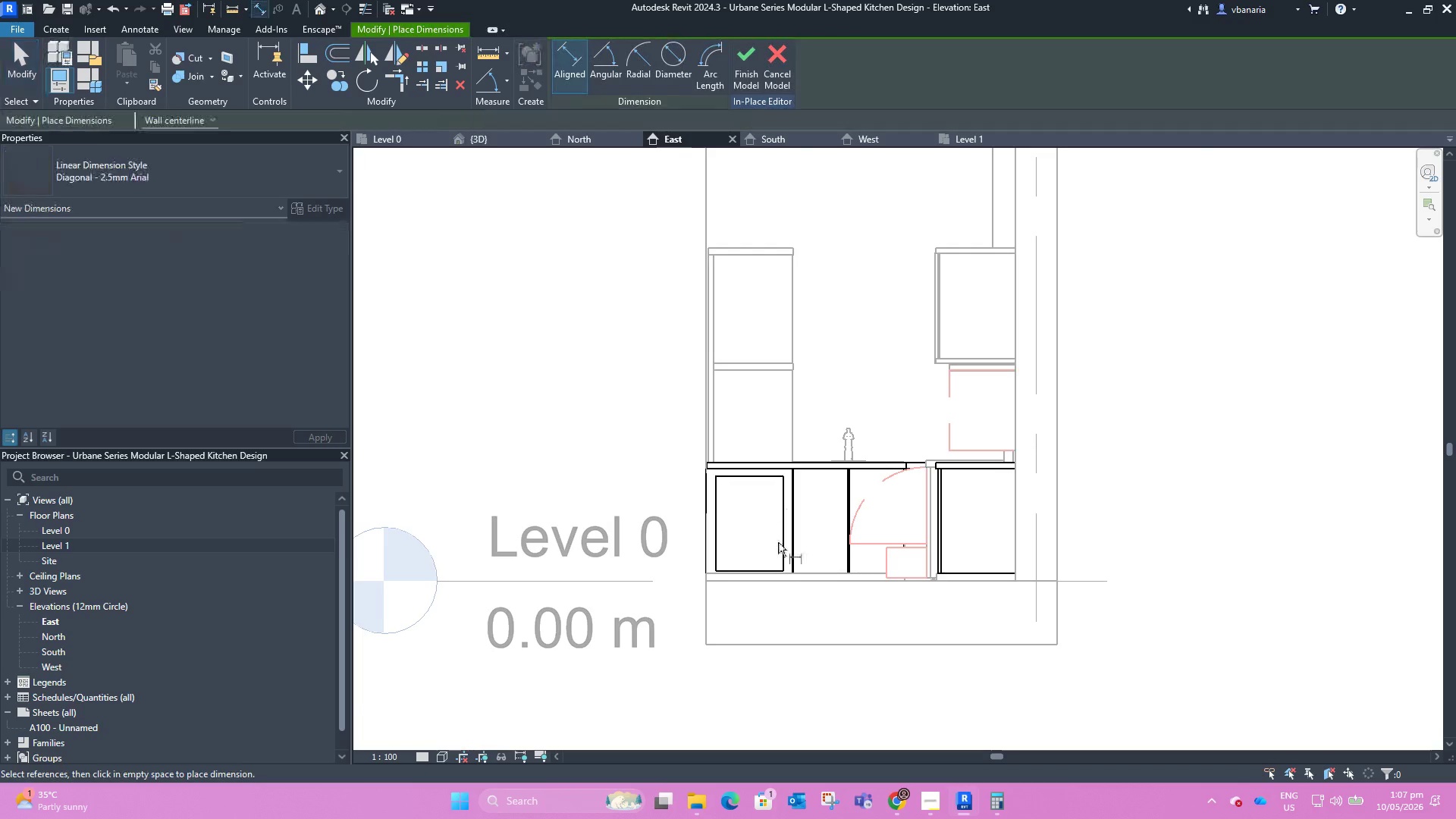 
left_click([786, 532])
 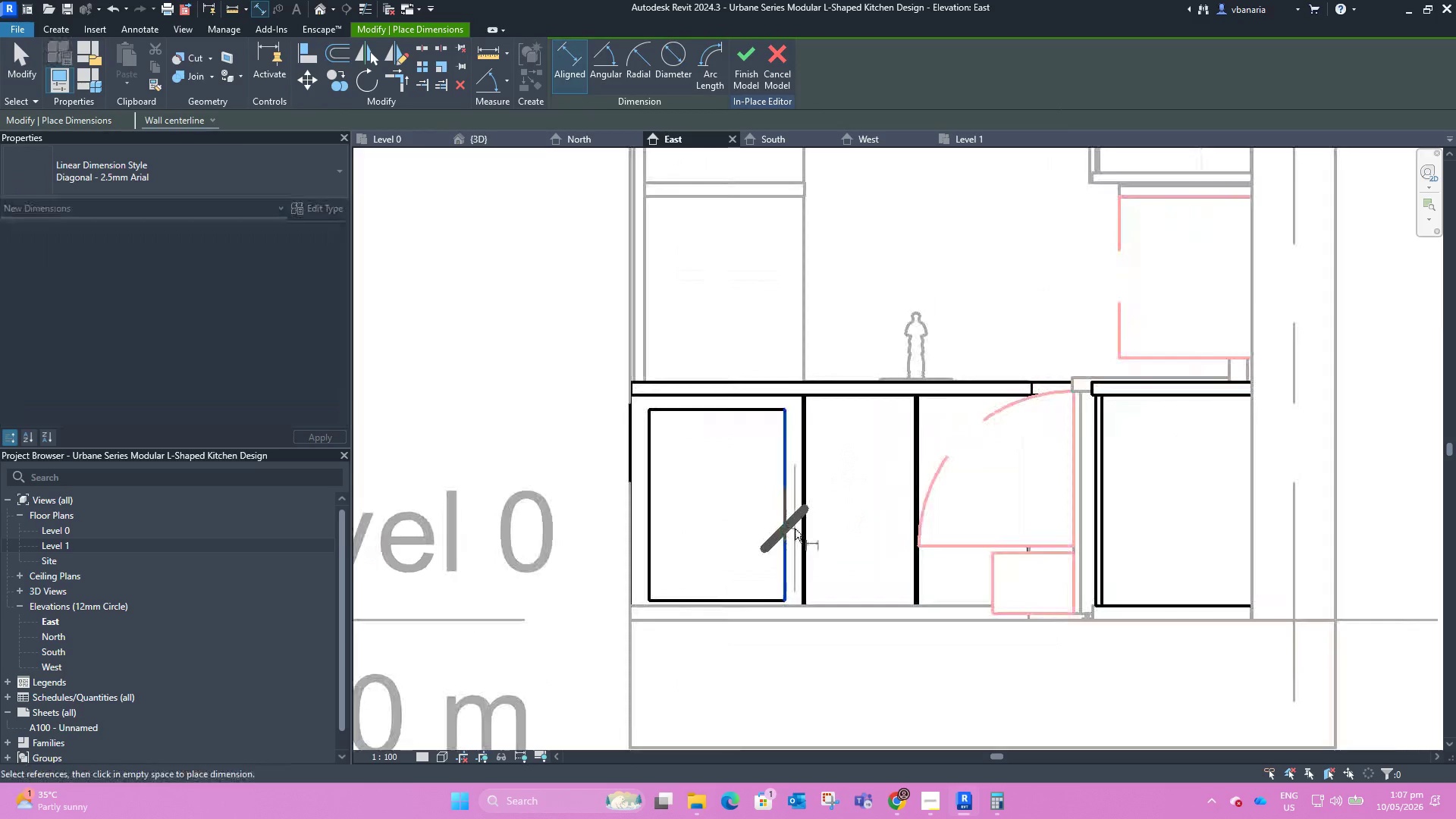 
scroll: coordinate [795, 529], scroll_direction: up, amount: 9.0
 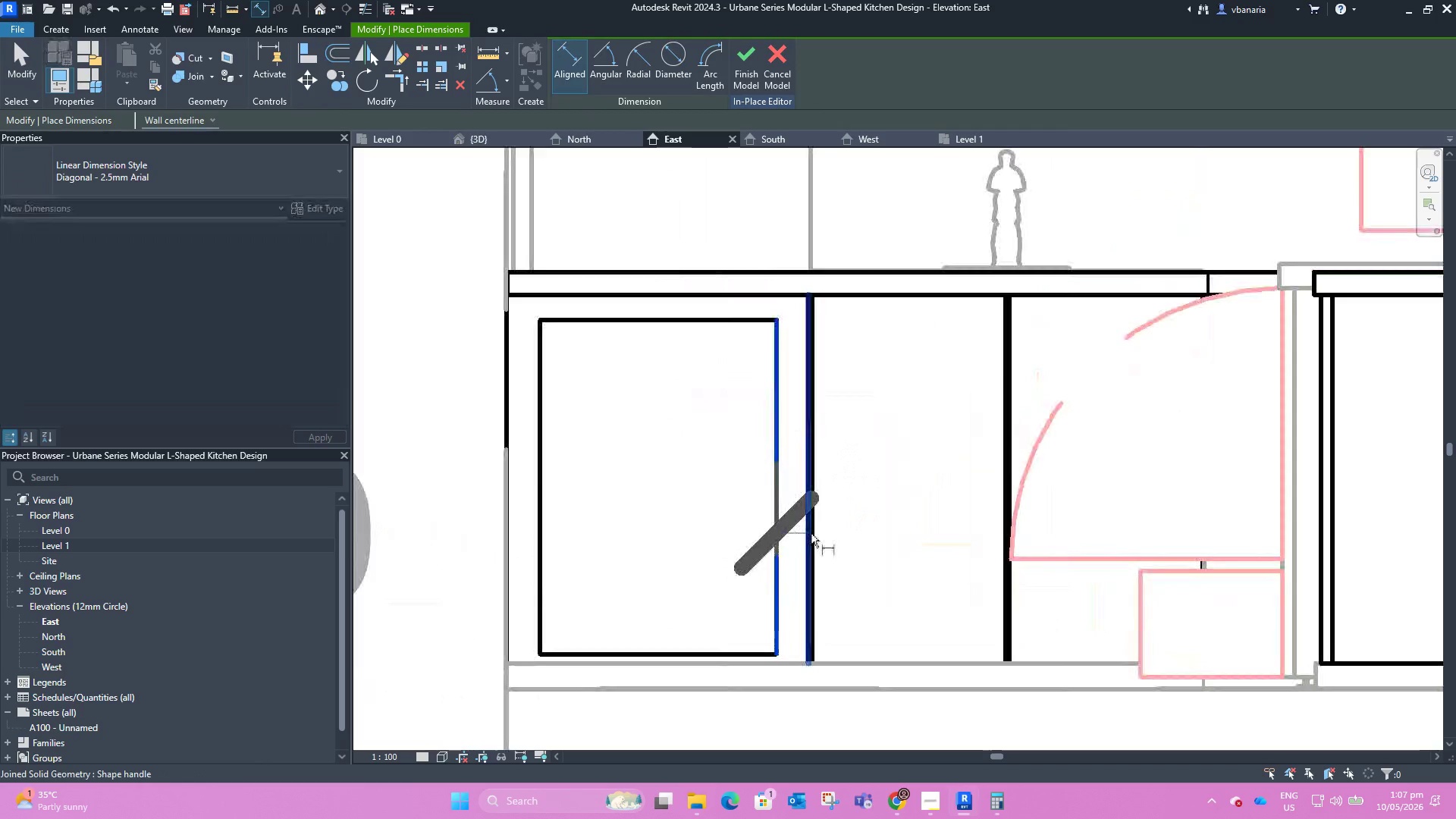 
left_click([811, 533])
 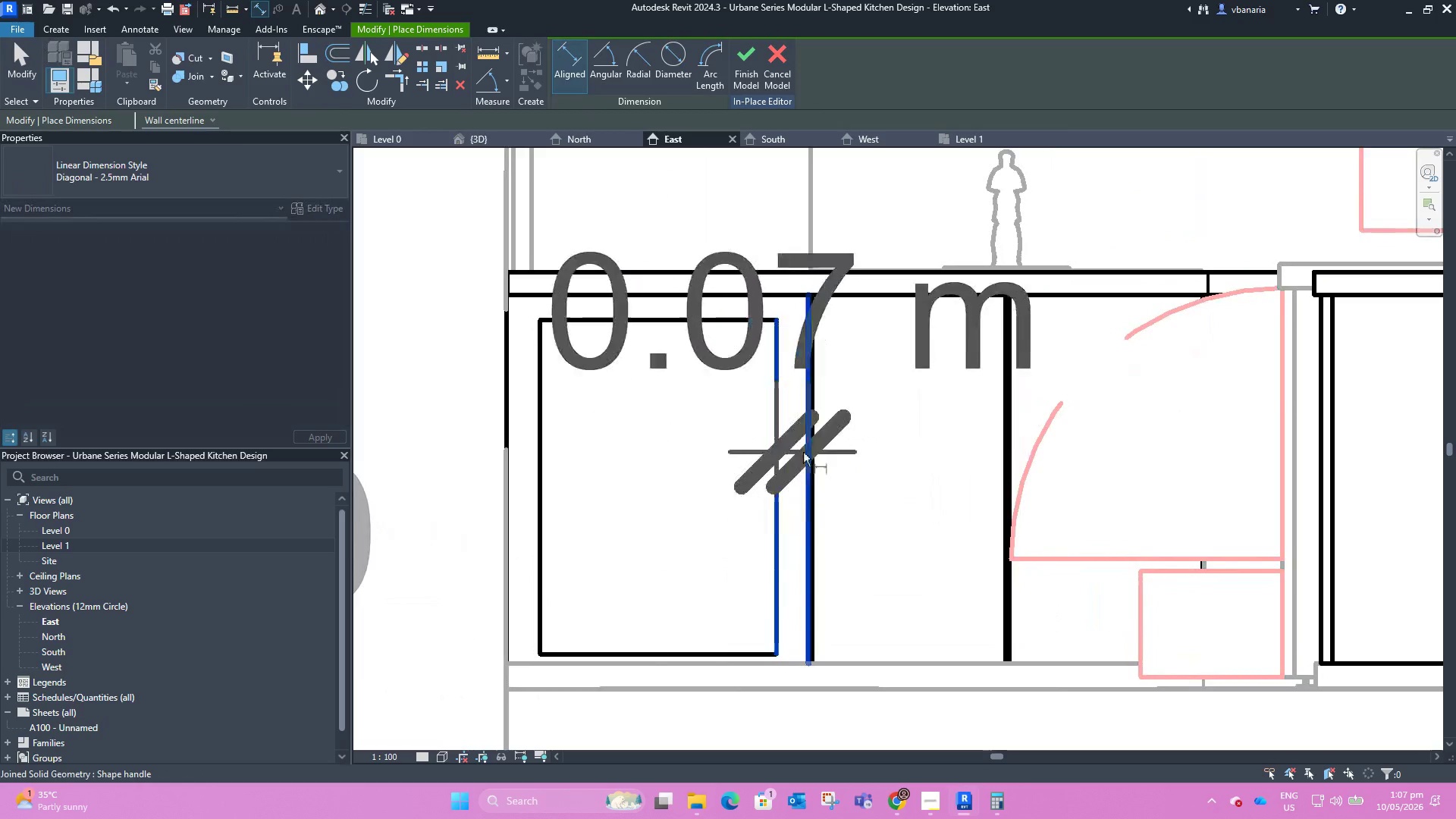 
scroll: coordinate [803, 452], scroll_direction: down, amount: 5.0
 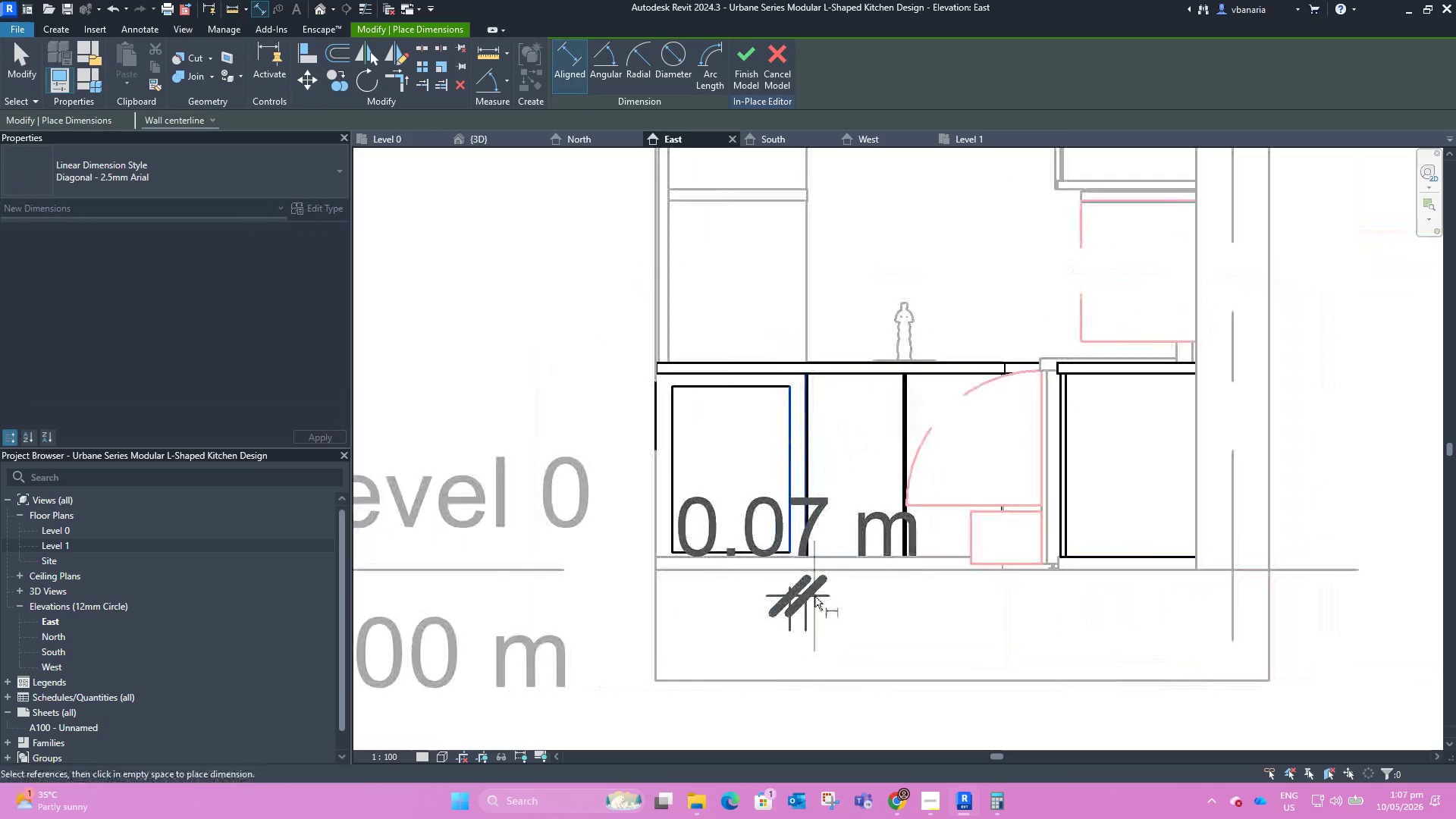 
key(Escape)
 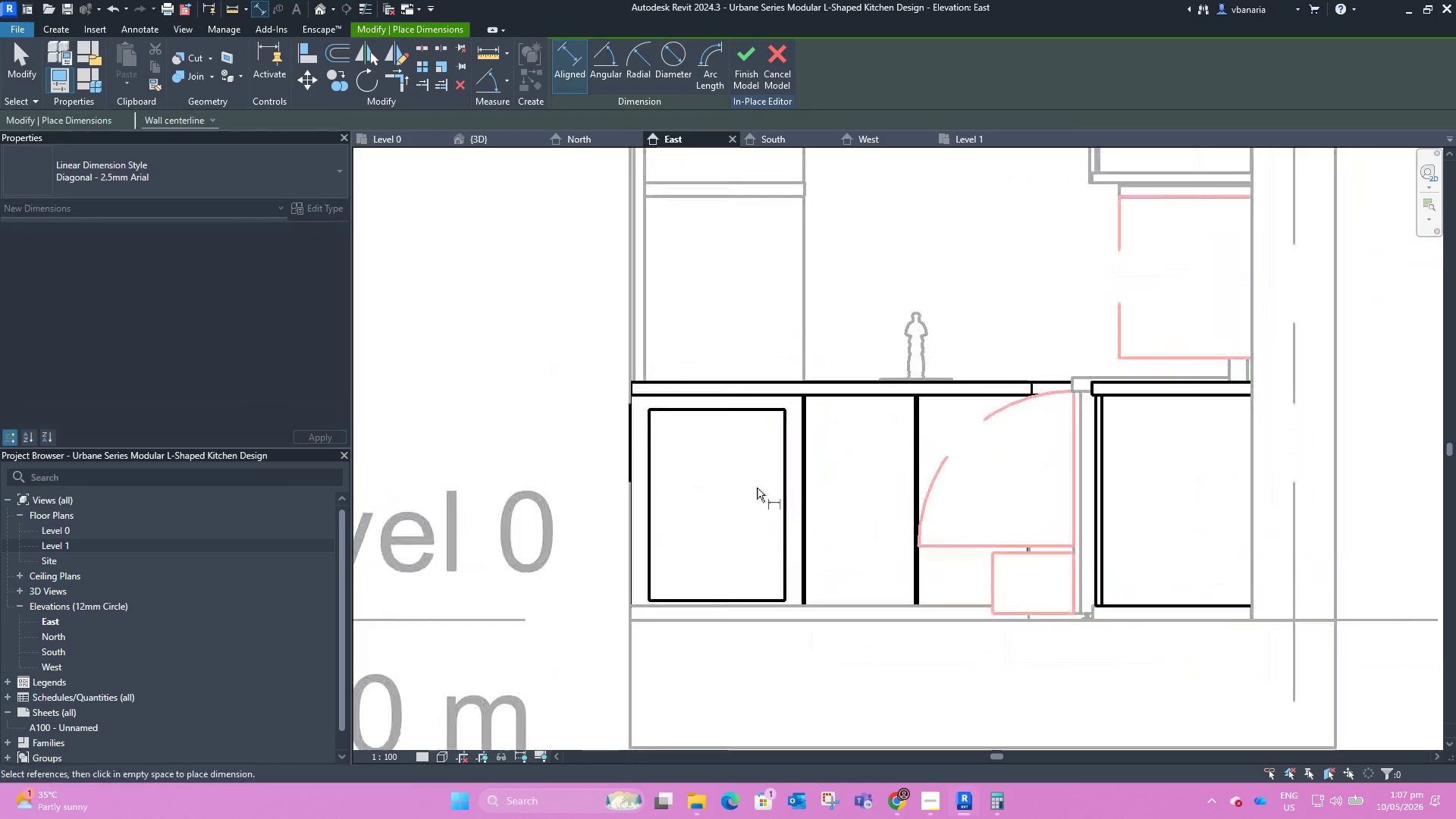 
key(Escape)
 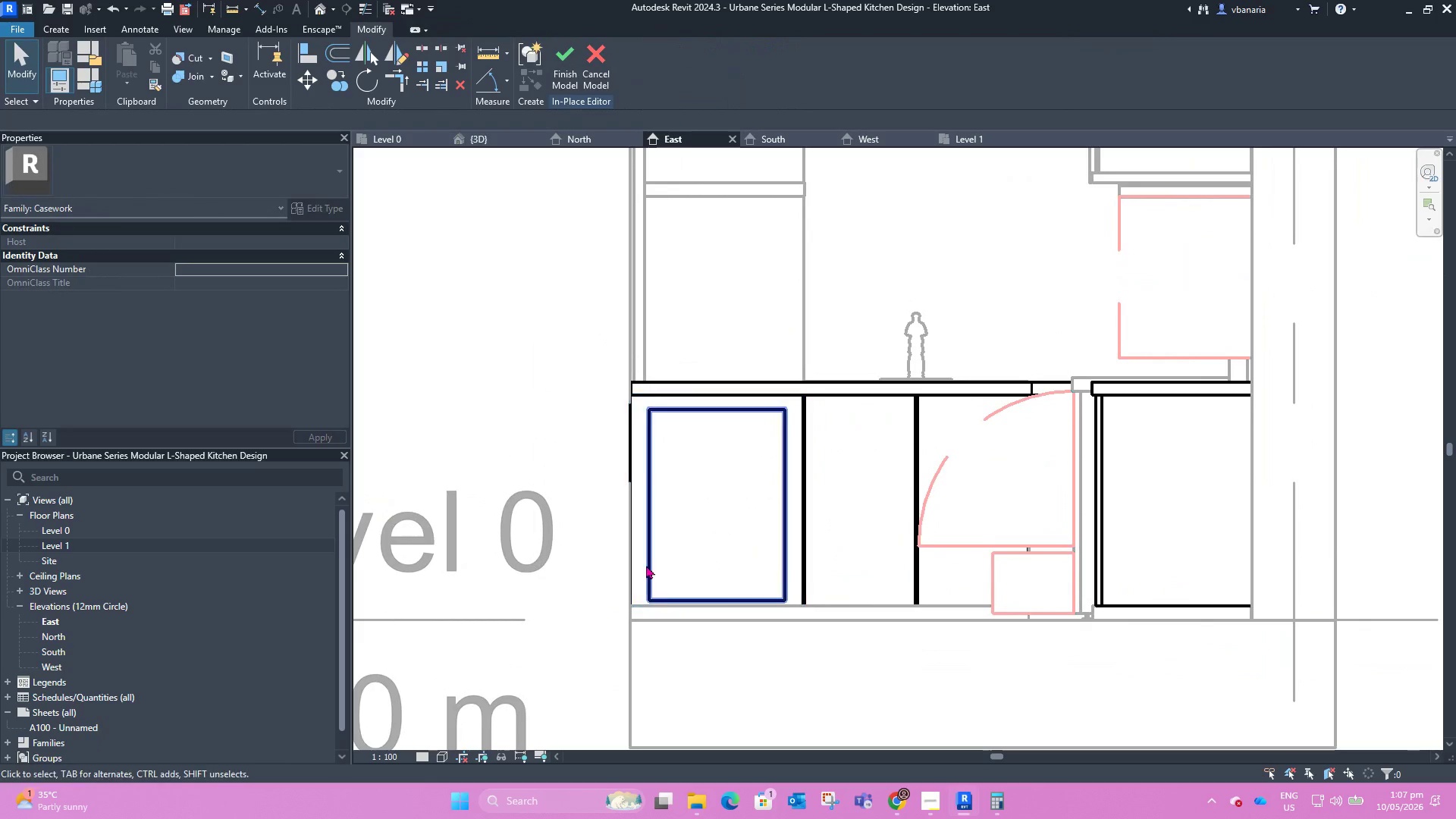 
left_click([676, 601])
 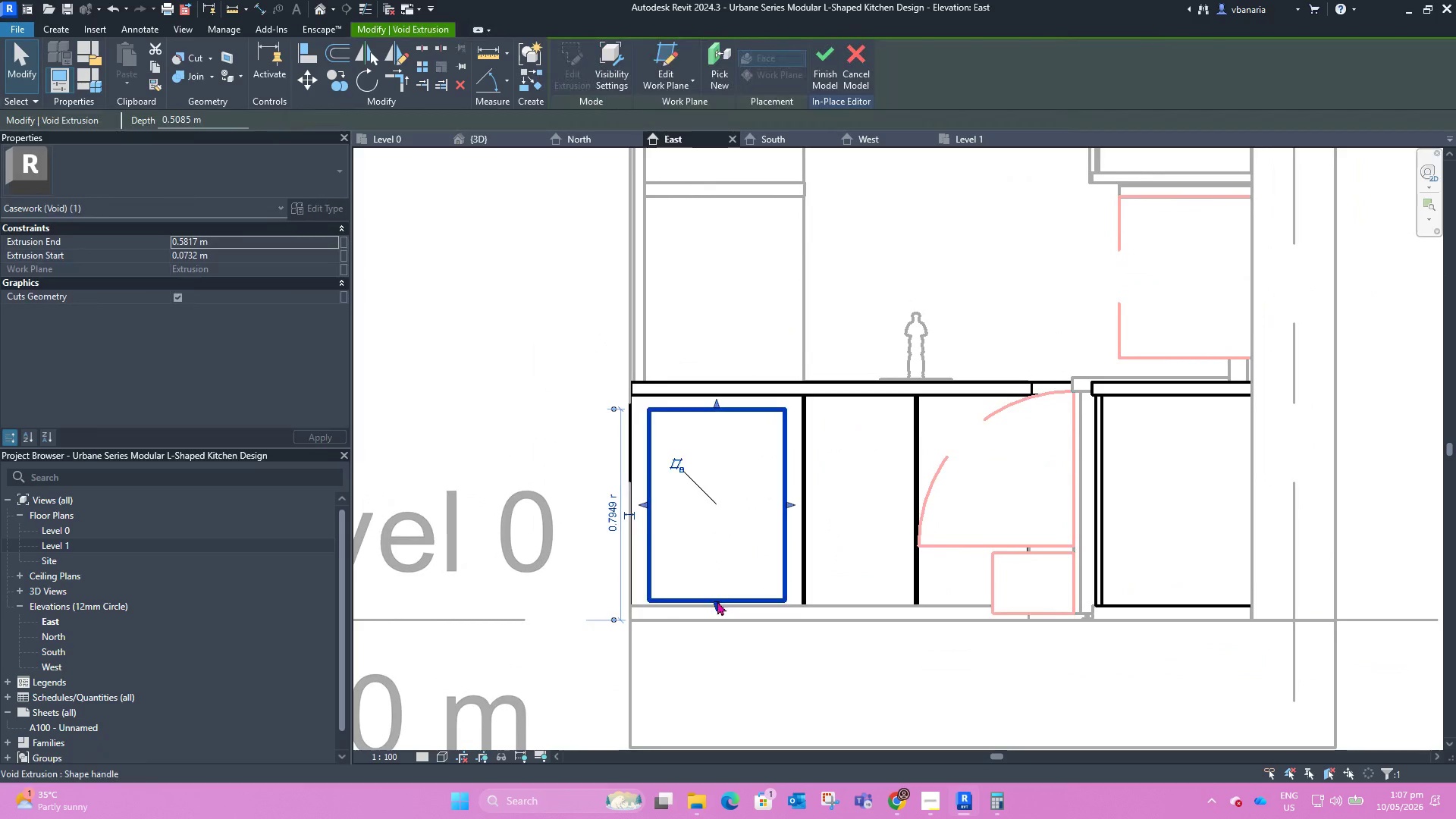 
left_click_drag(start_coordinate=[717, 601], to_coordinate=[719, 595])
 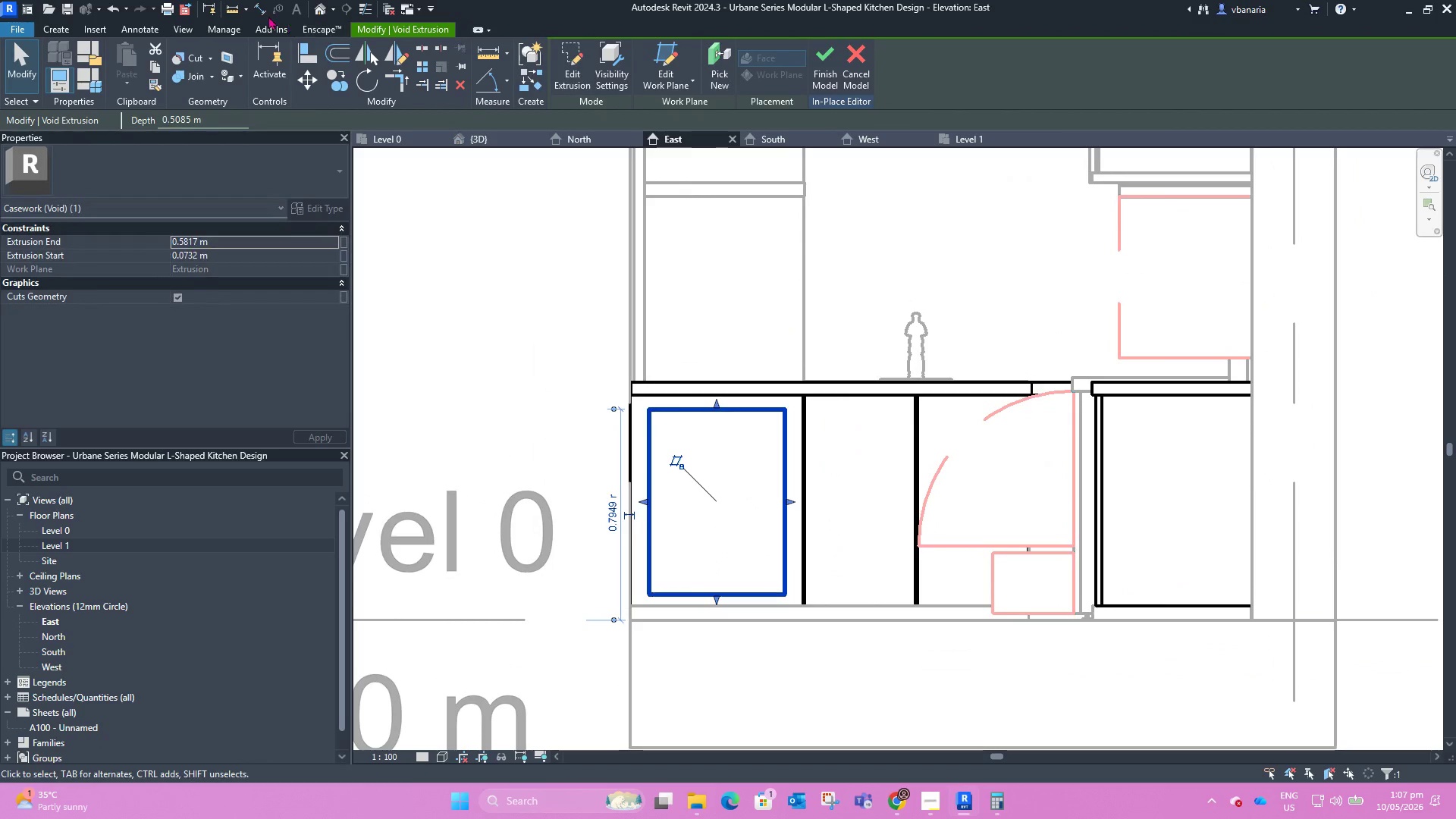 
left_click([261, 10])
 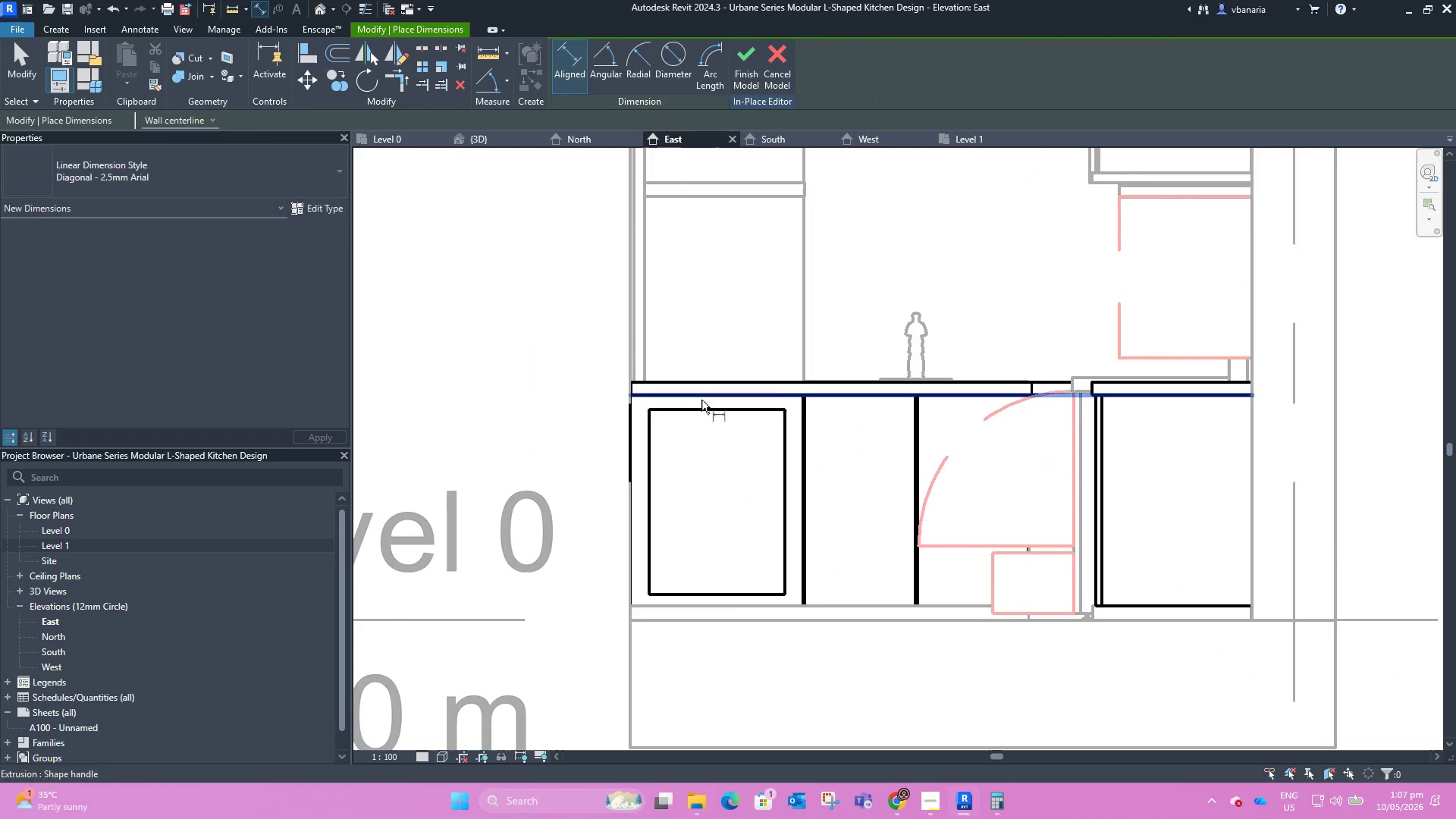 
left_click([701, 400])
 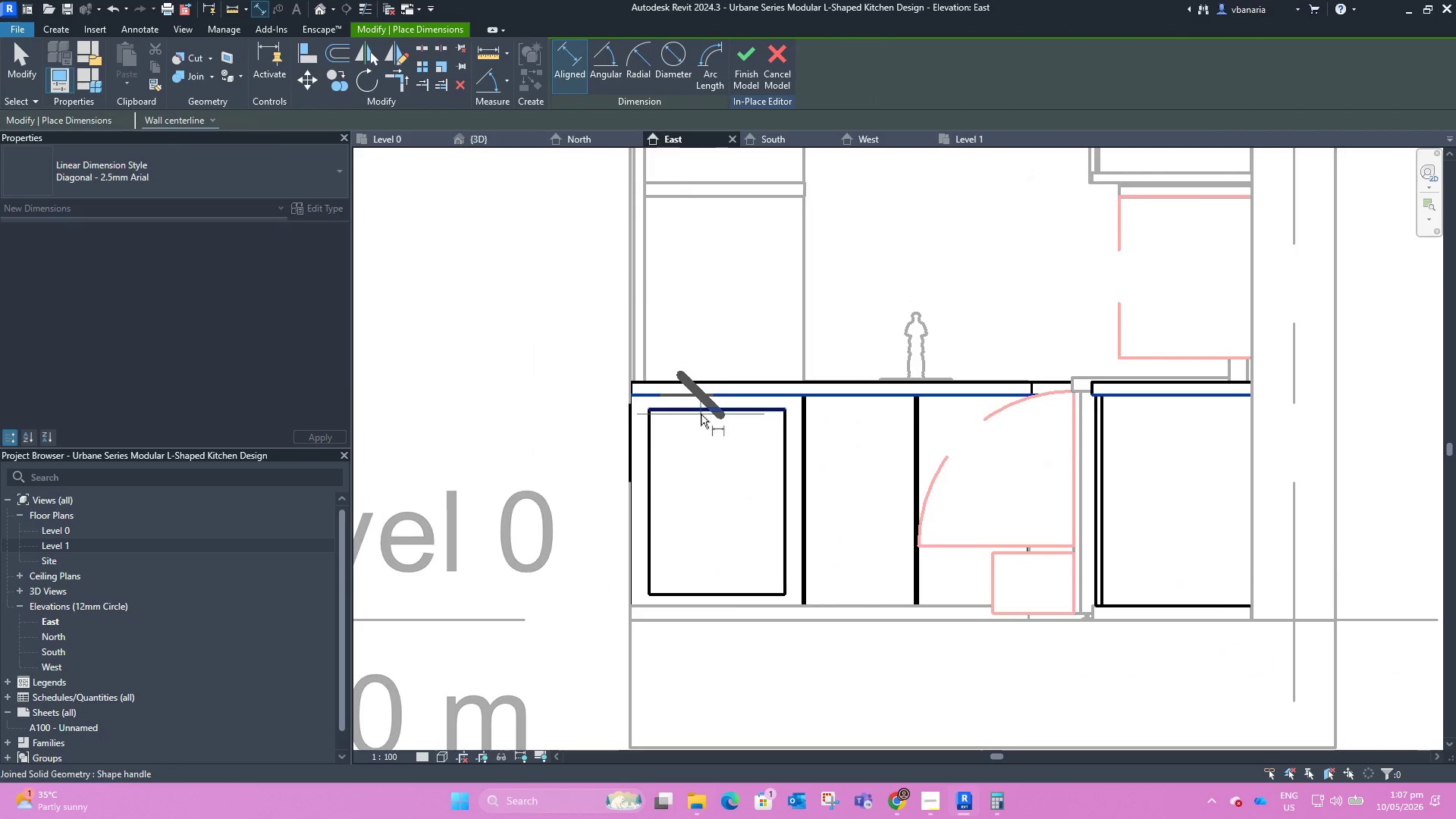 
left_click([701, 414])
 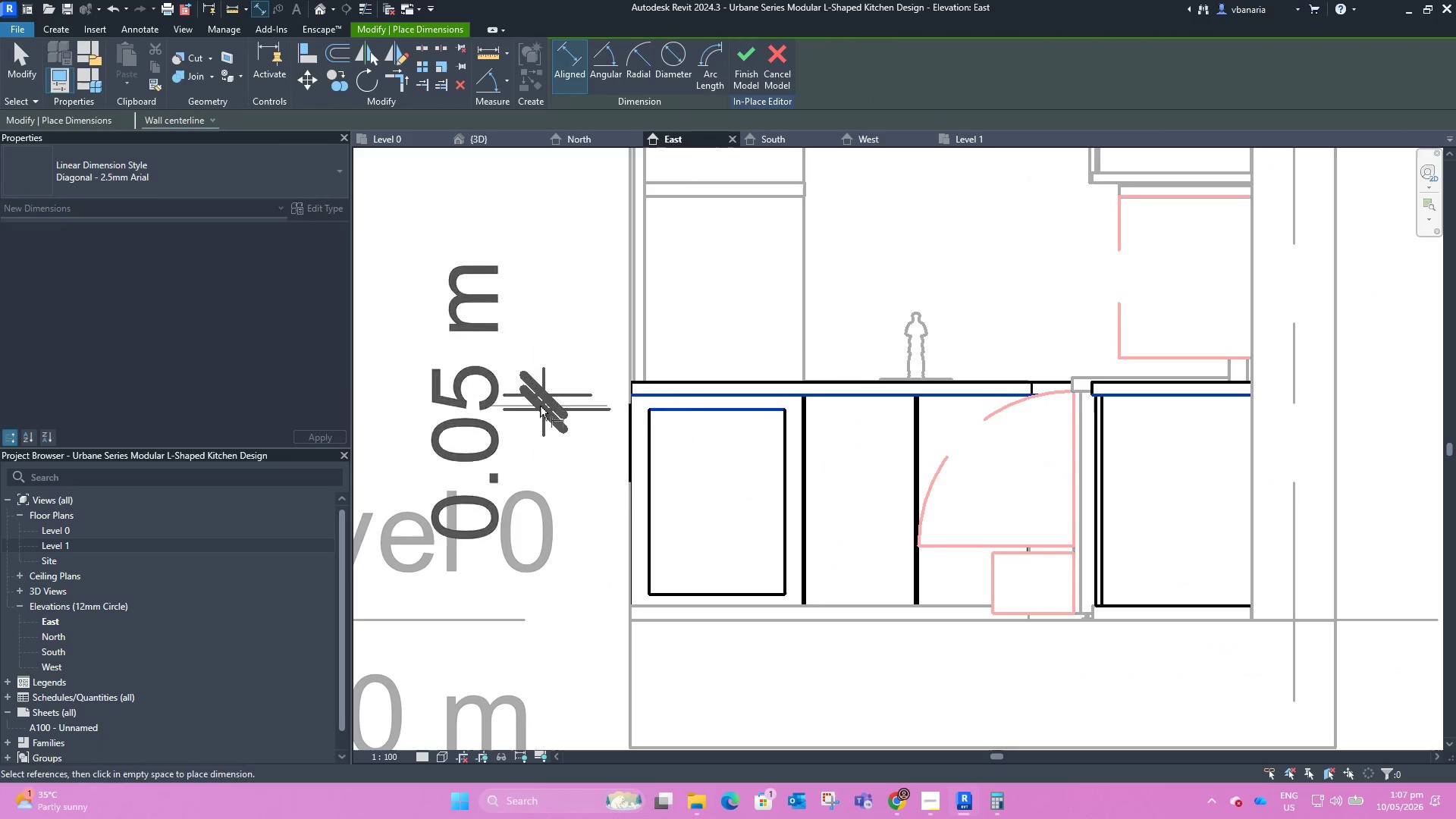 
left_click([538, 406])
 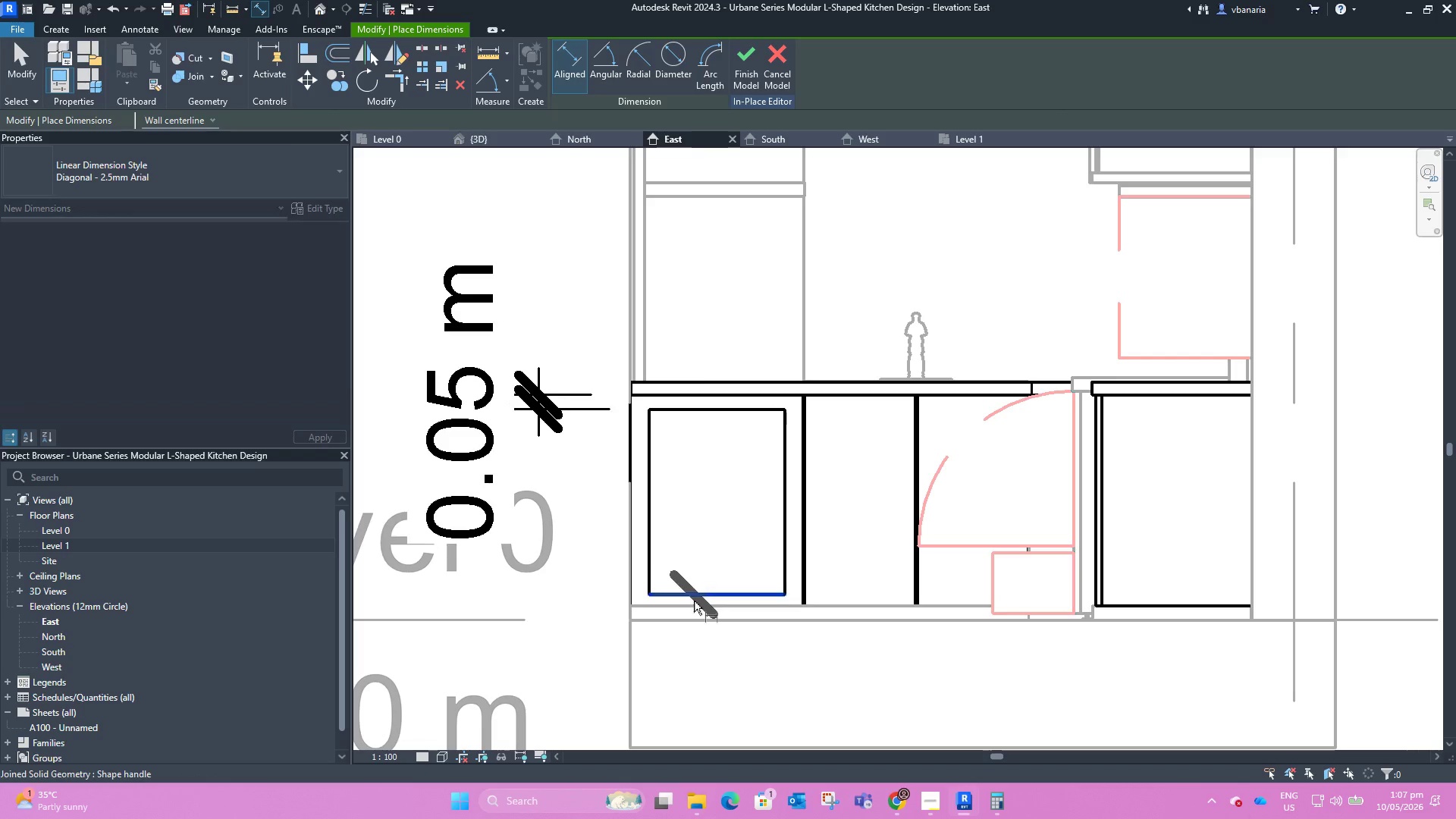 
double_click([697, 607])
 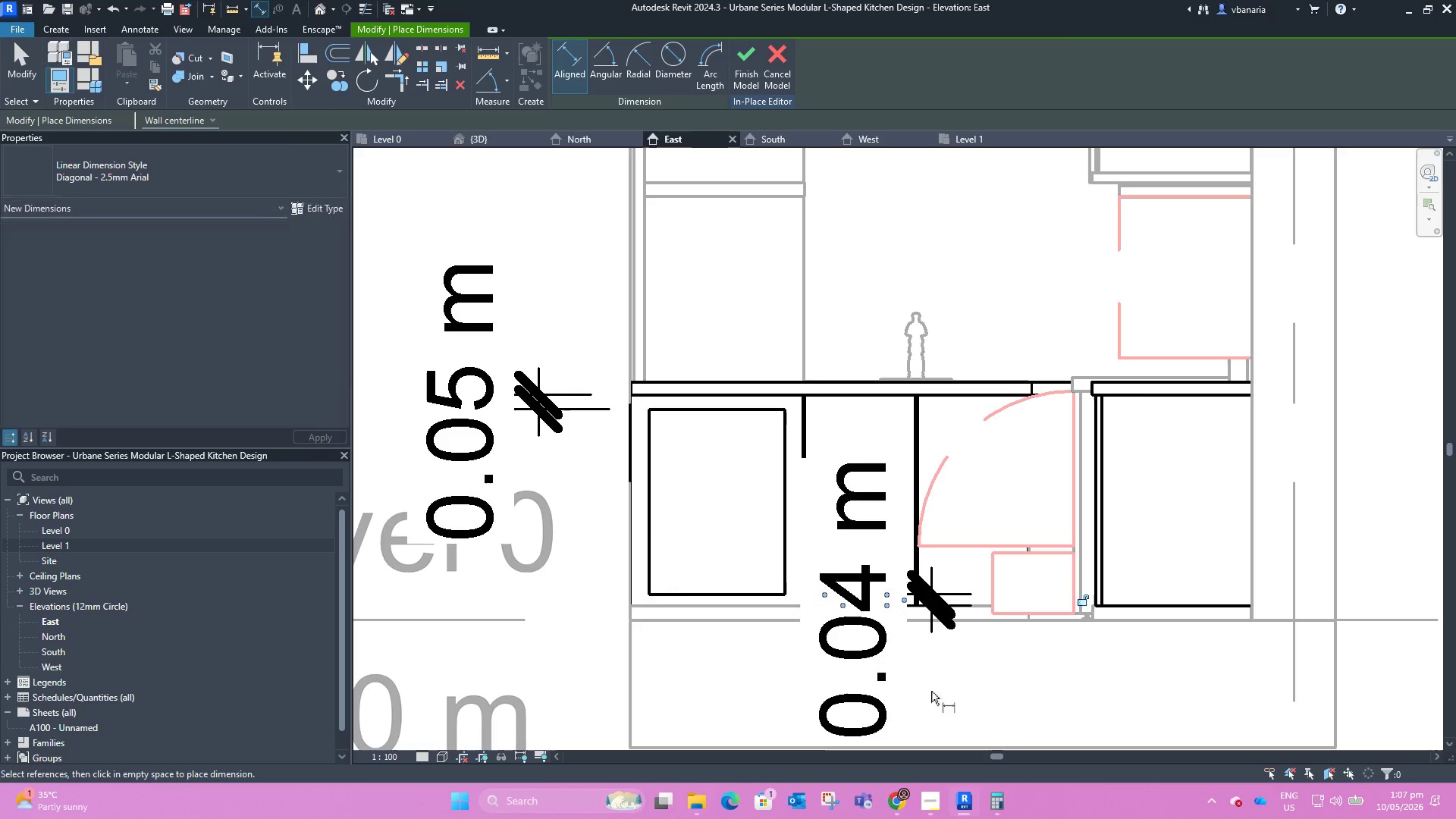 
key(Escape)
 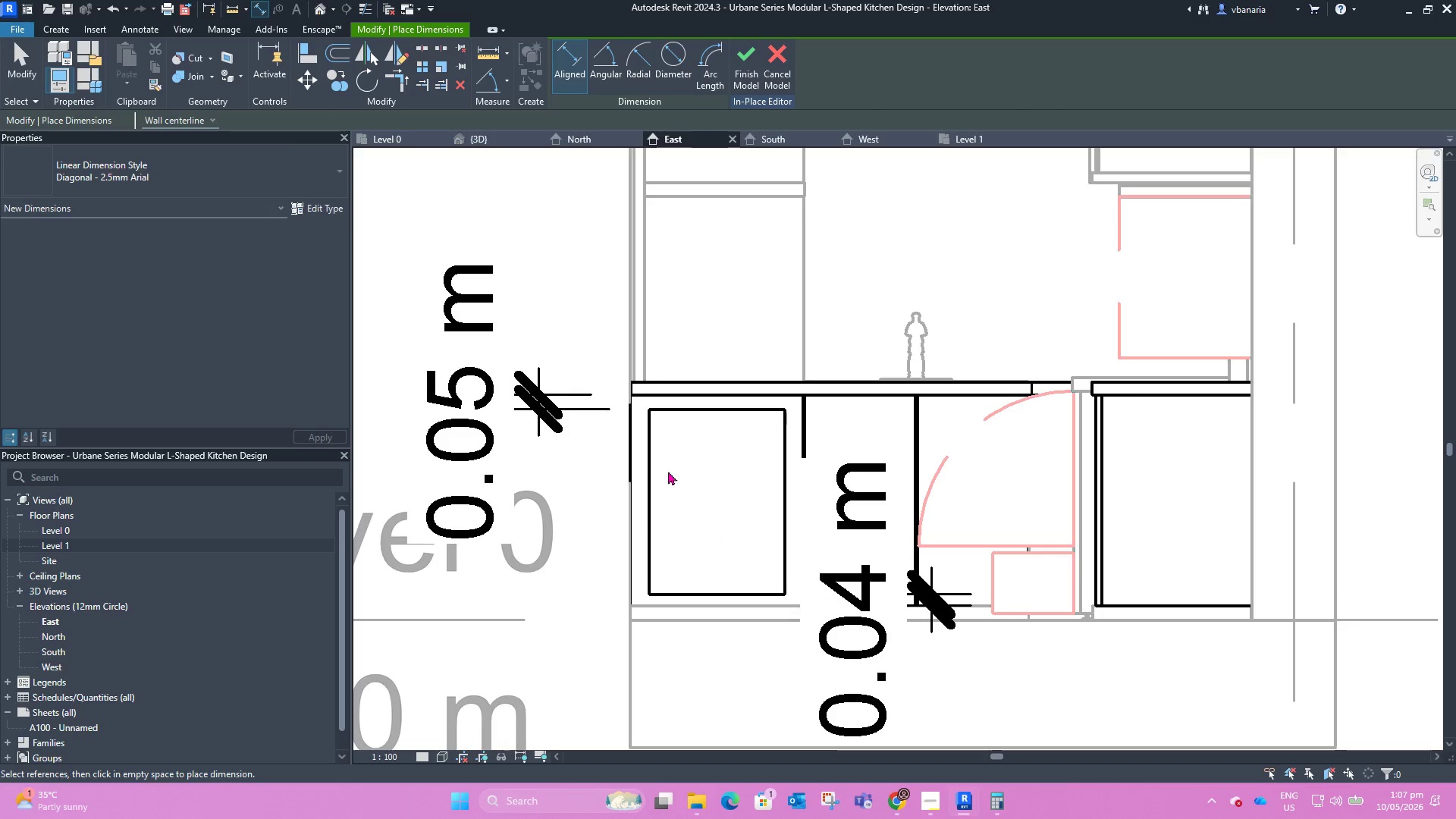 
key(Escape)
 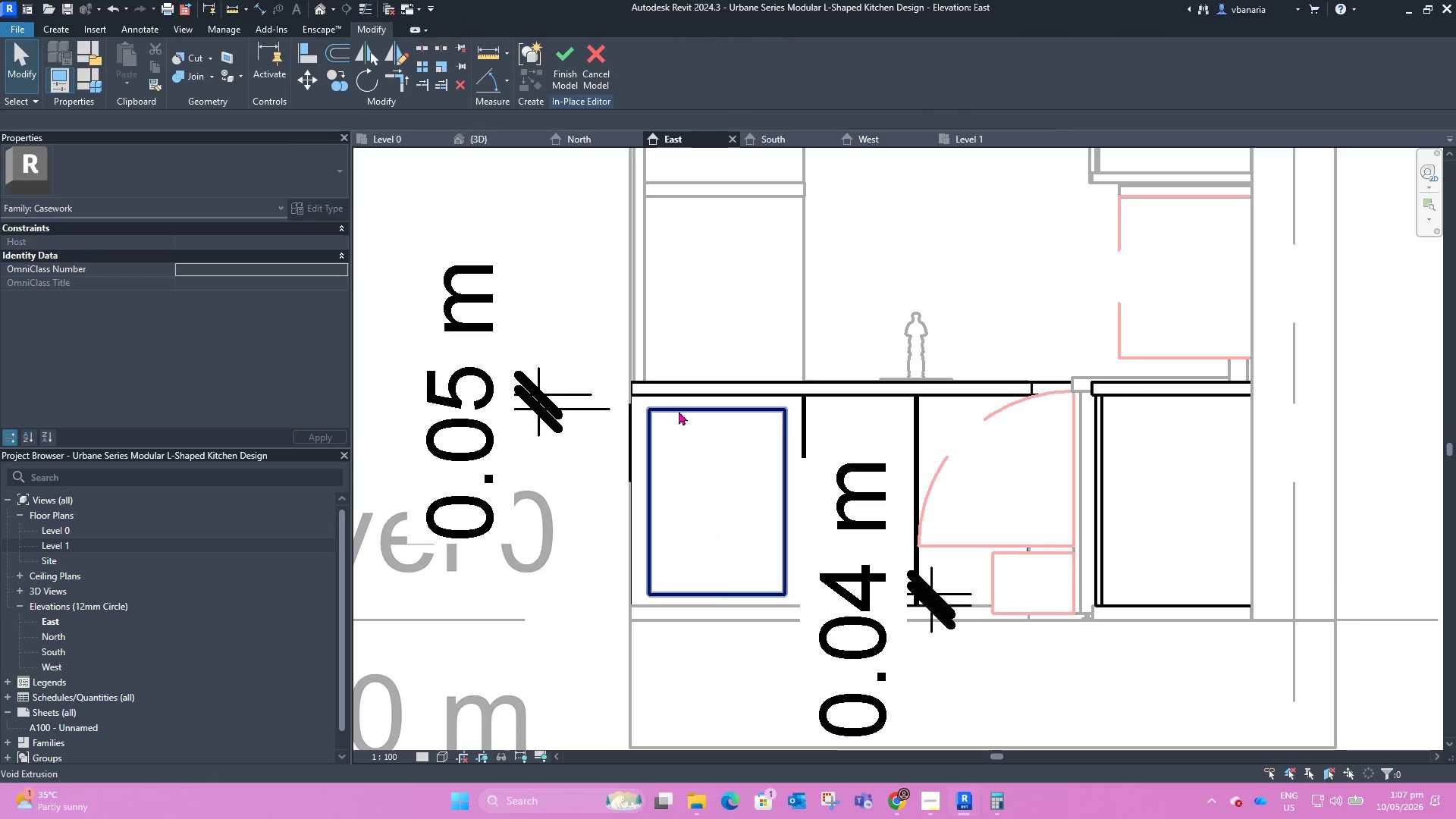 
left_click([679, 411])
 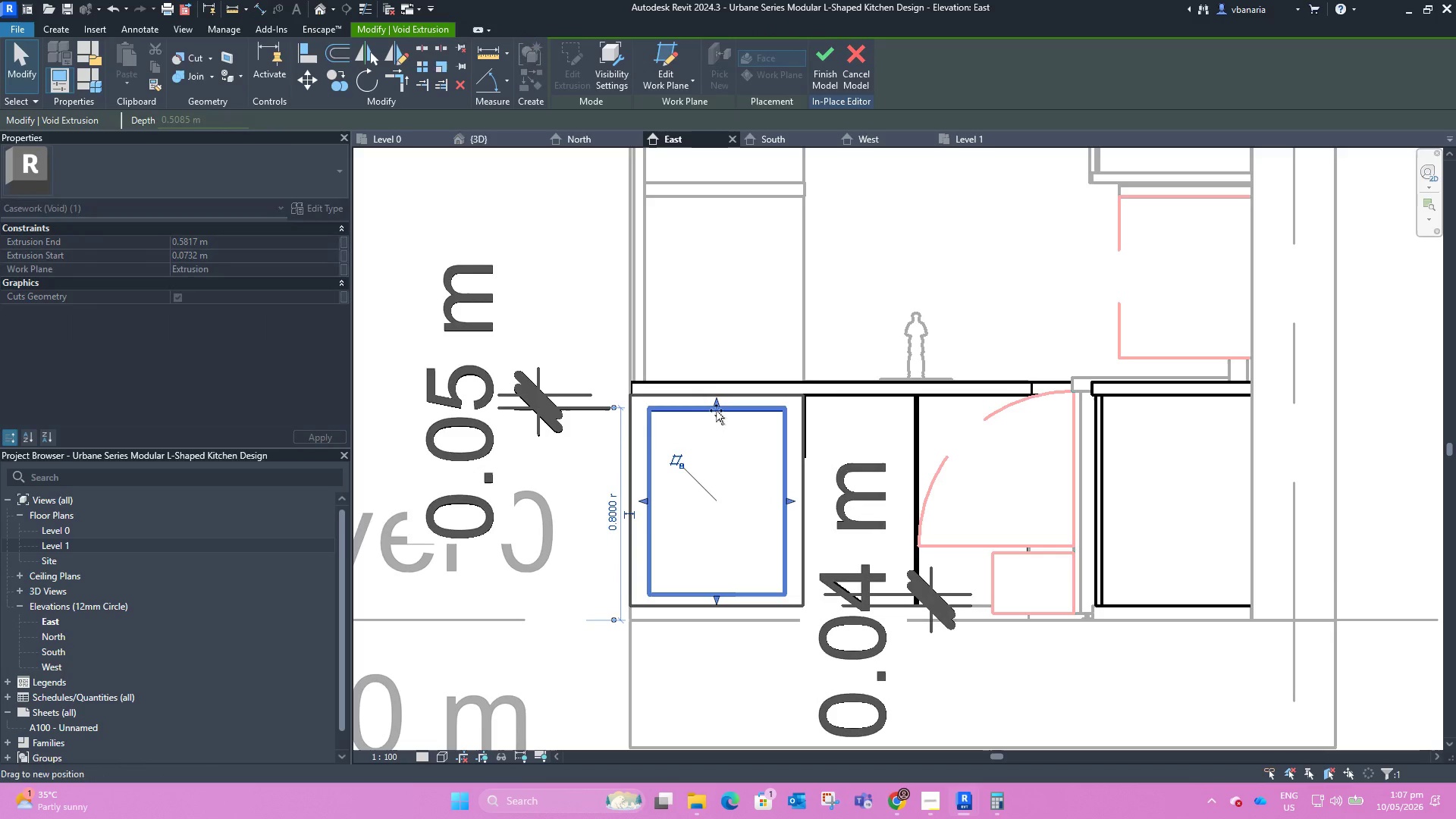 
scroll: coordinate [716, 411], scroll_direction: up, amount: 6.0
 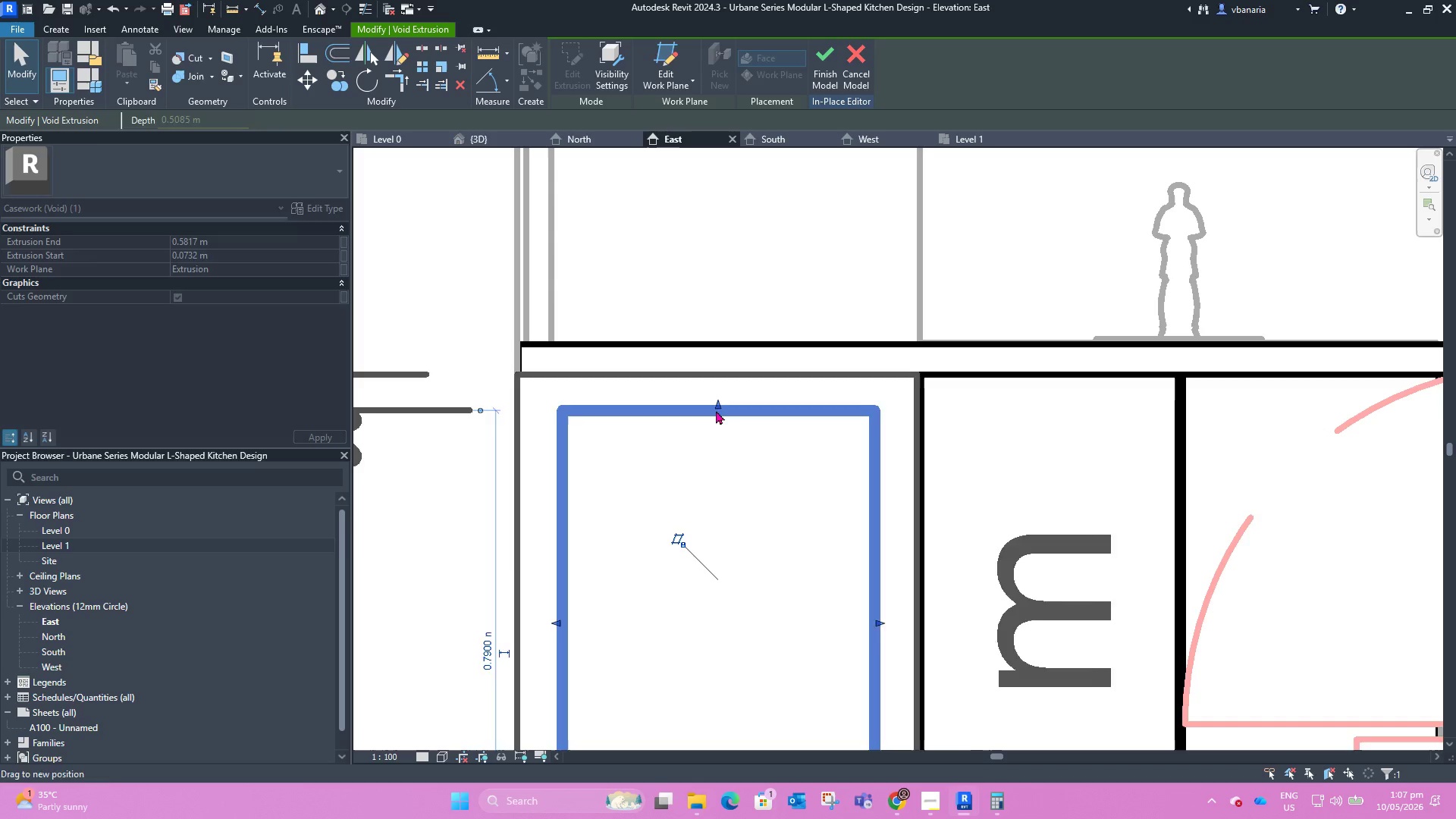 
scroll: coordinate [698, 404], scroll_direction: down, amount: 9.0
 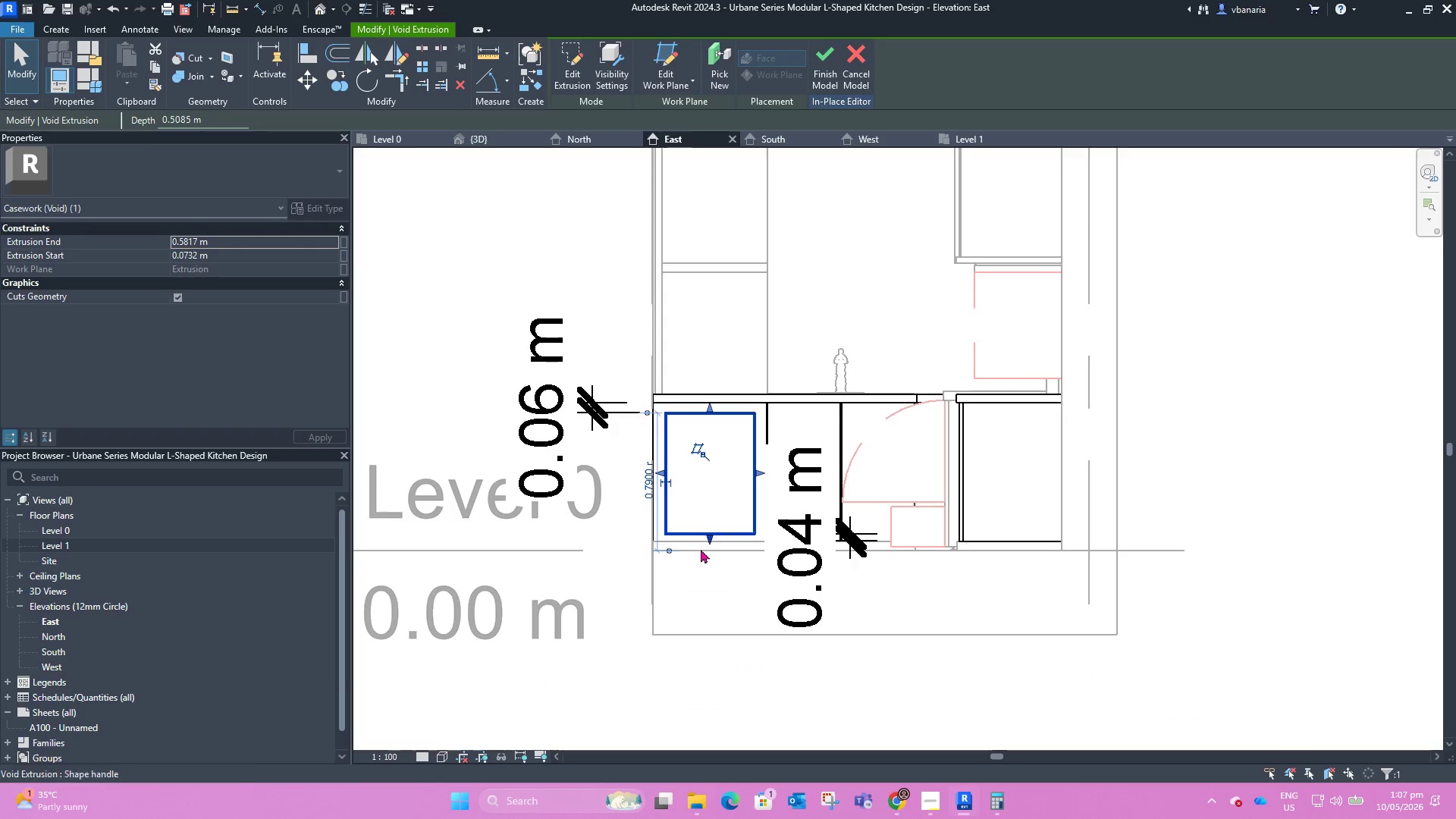 
scroll: coordinate [698, 548], scroll_direction: up, amount: 4.0
 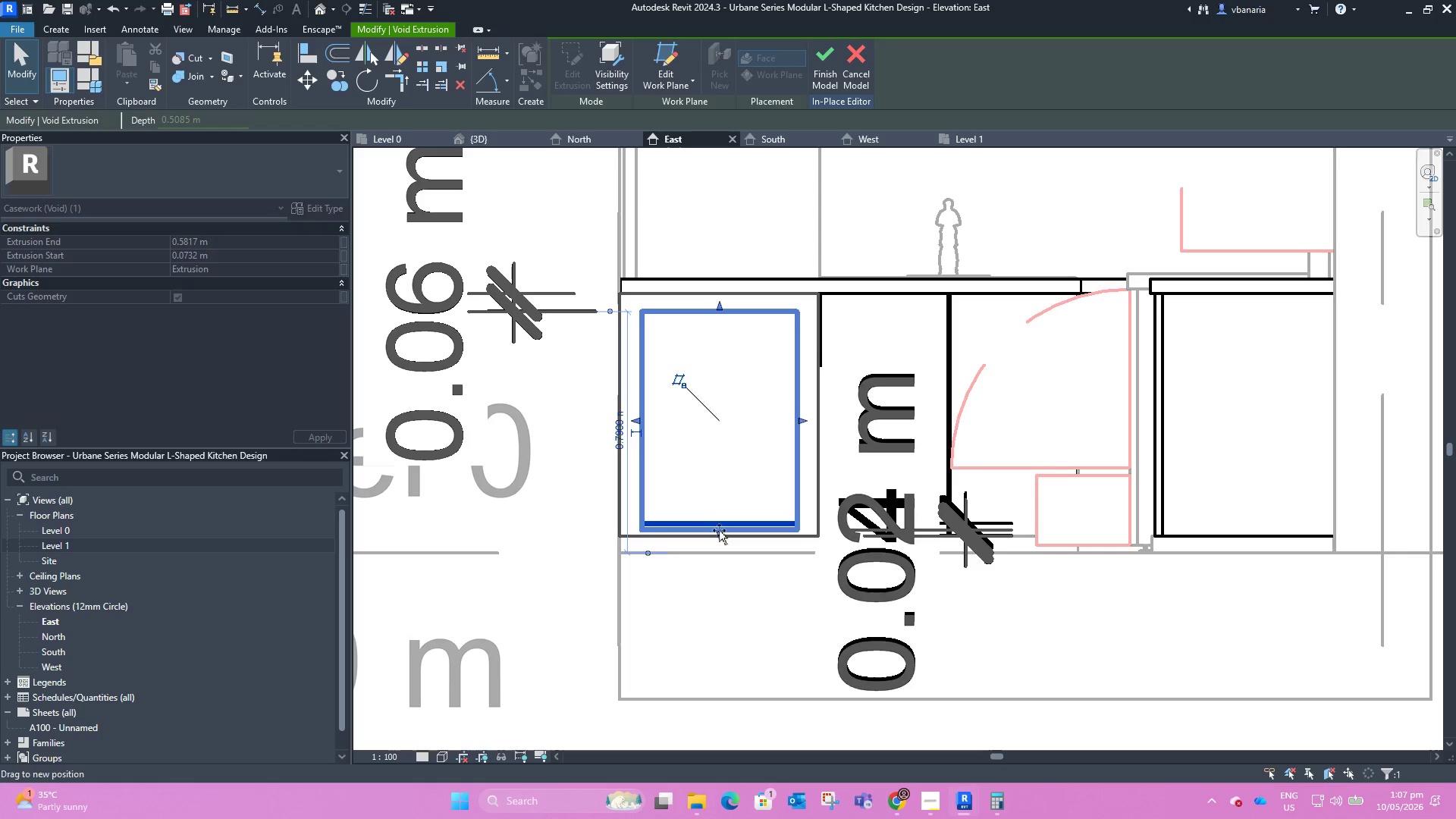 
left_click([719, 530])
 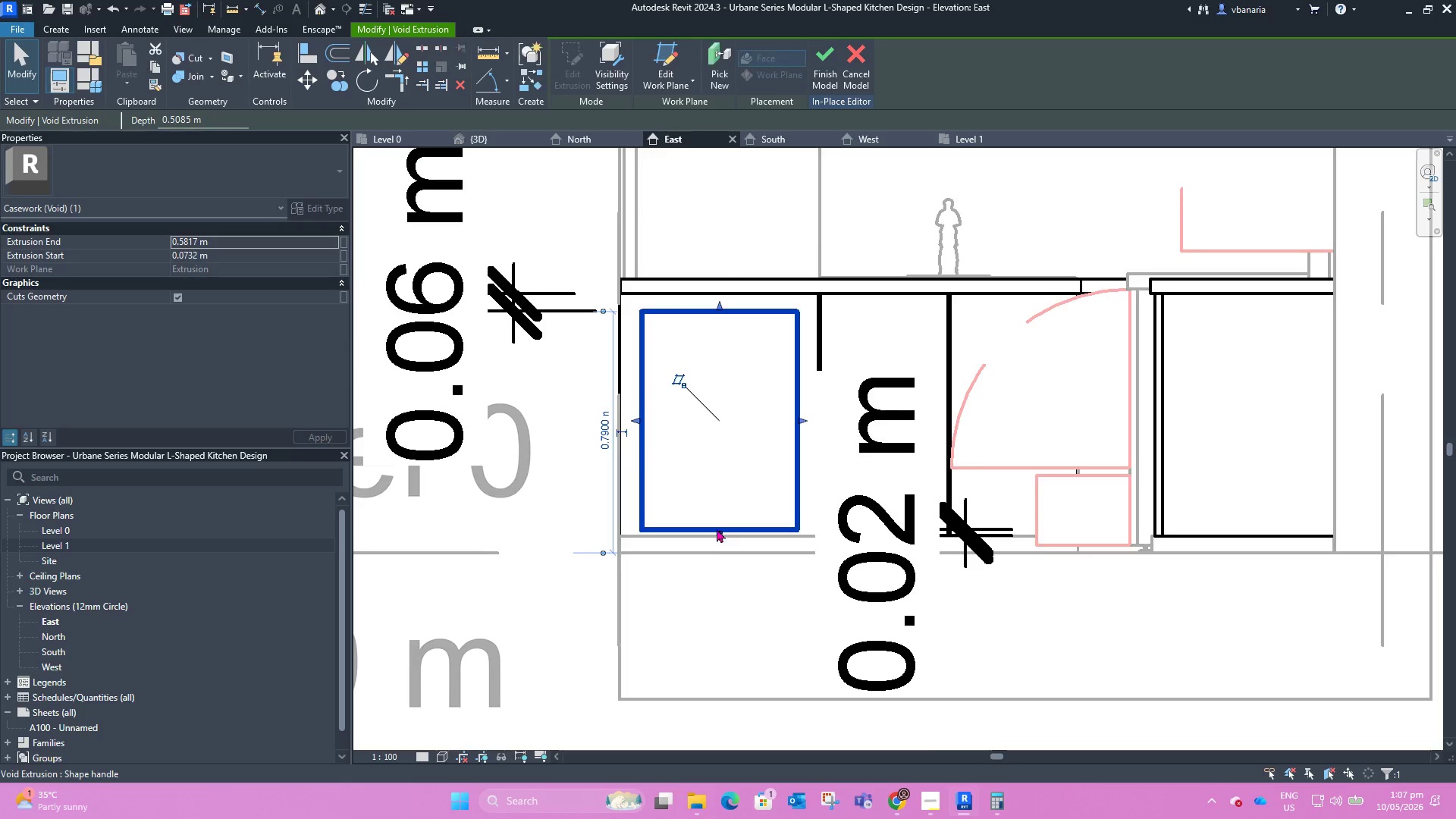 
left_click_drag(start_coordinate=[723, 534], to_coordinate=[723, 523])
 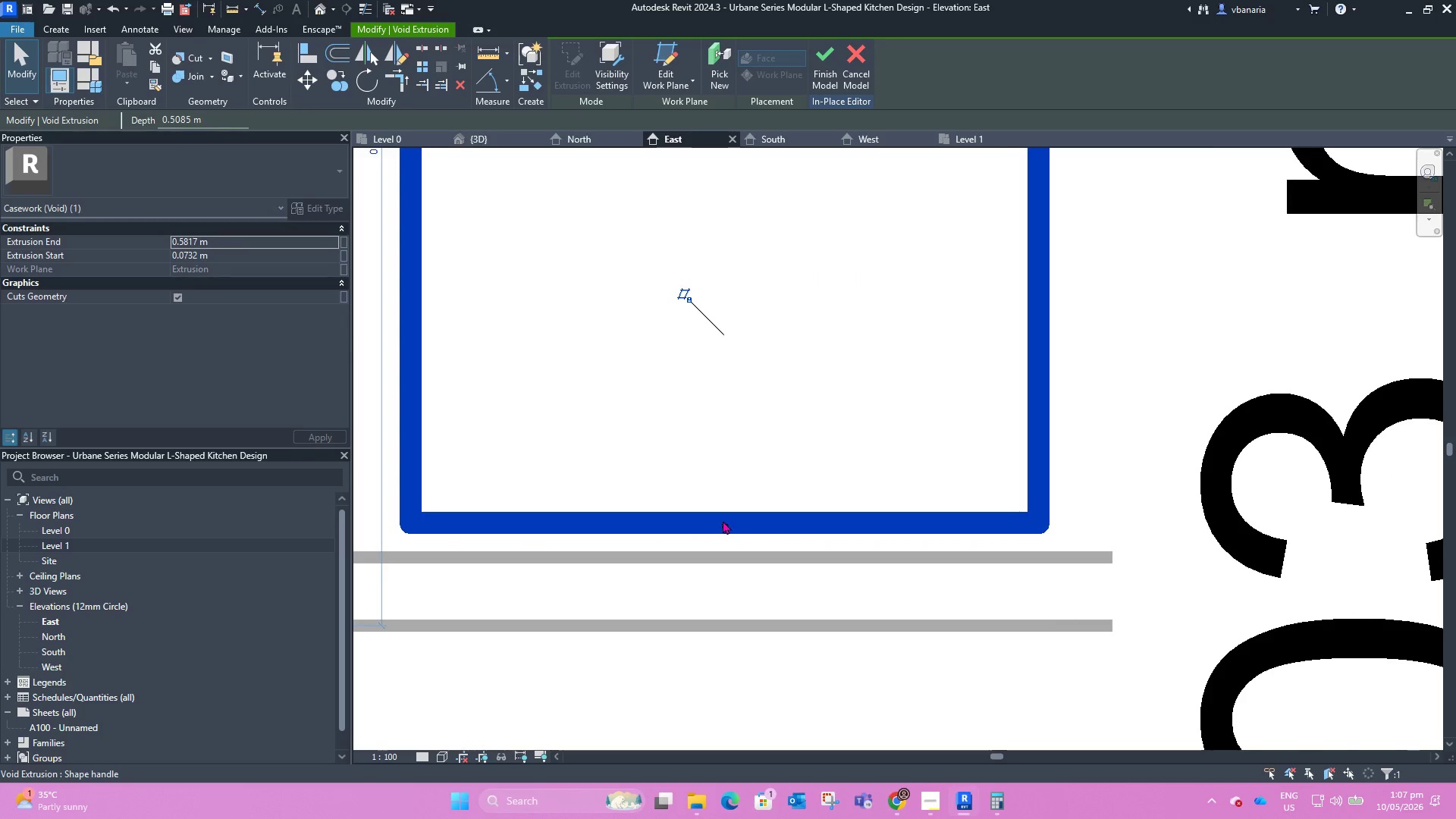 
scroll: coordinate [720, 530], scroll_direction: up, amount: 10.0
 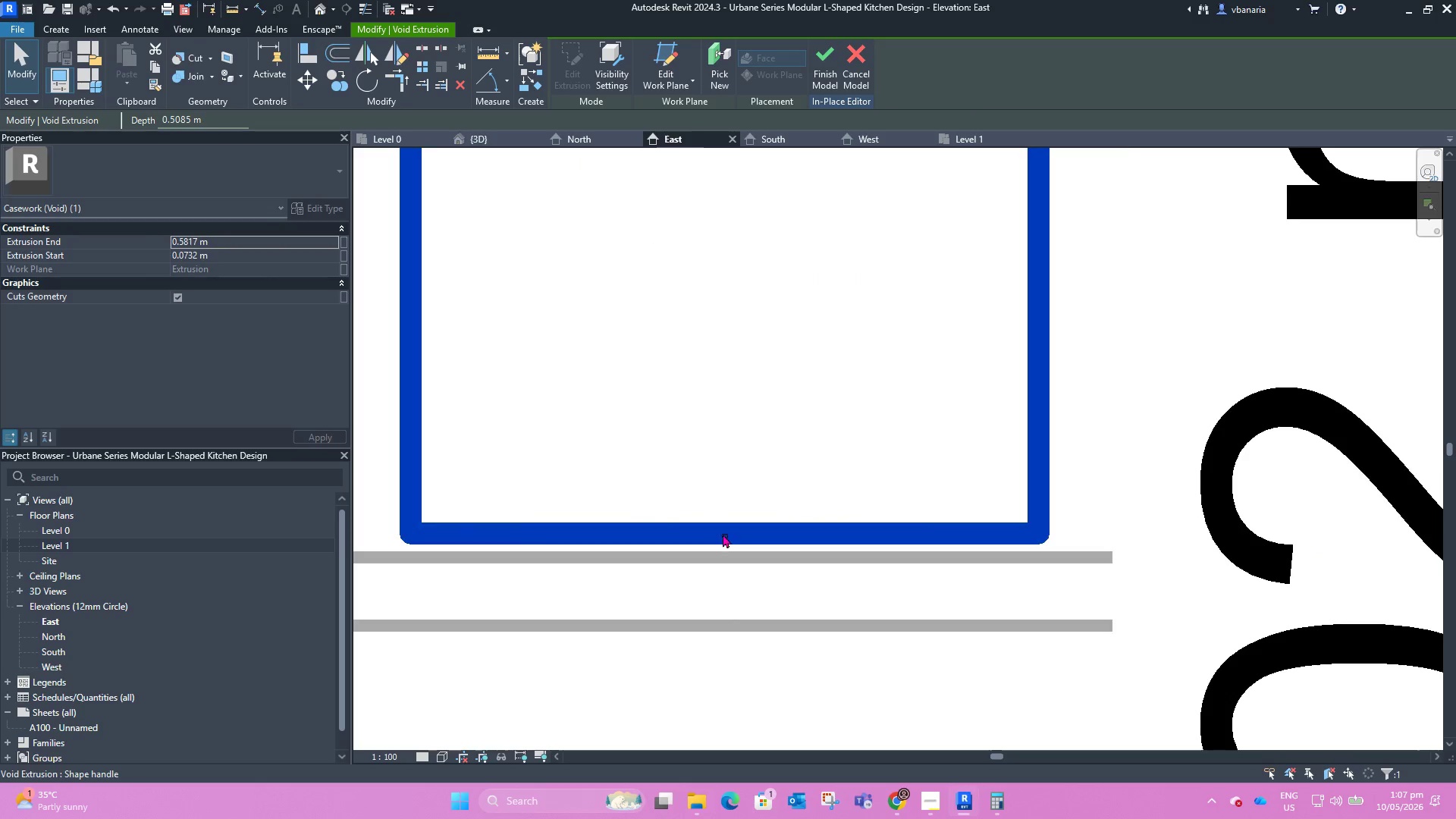 
left_click([719, 554])
 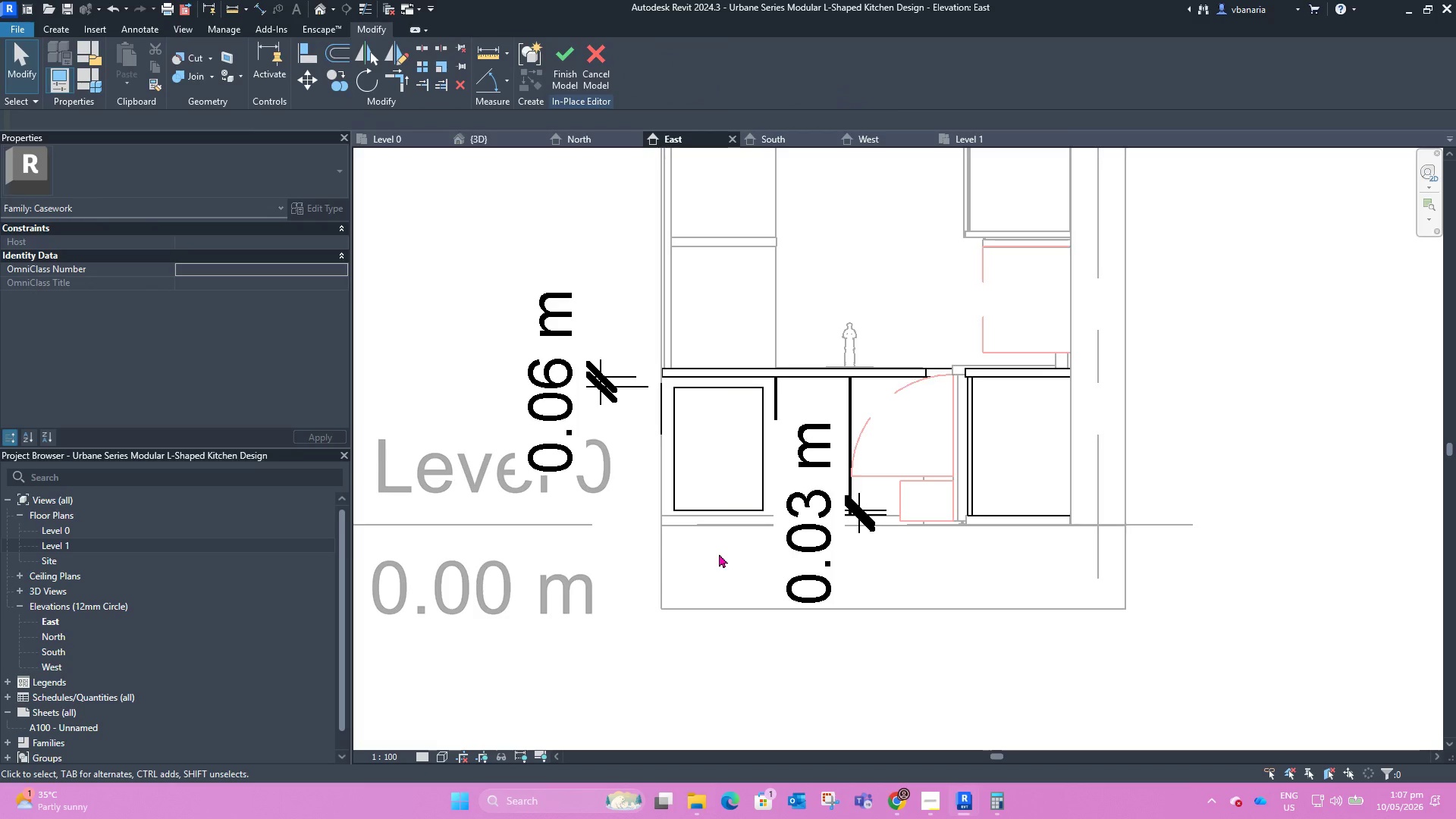 
scroll: coordinate [720, 551], scroll_direction: down, amount: 17.0
 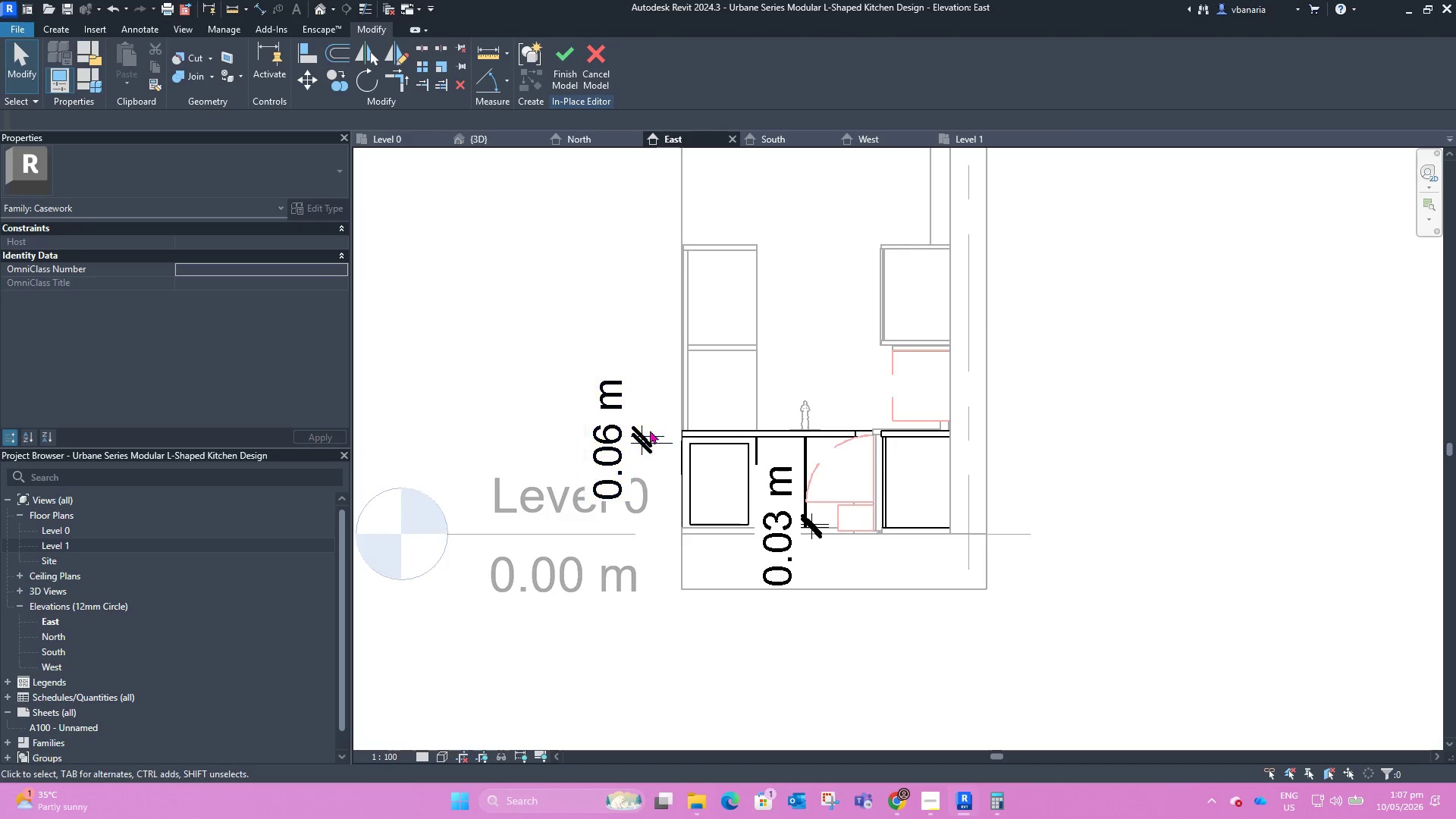 
left_click([650, 429])
 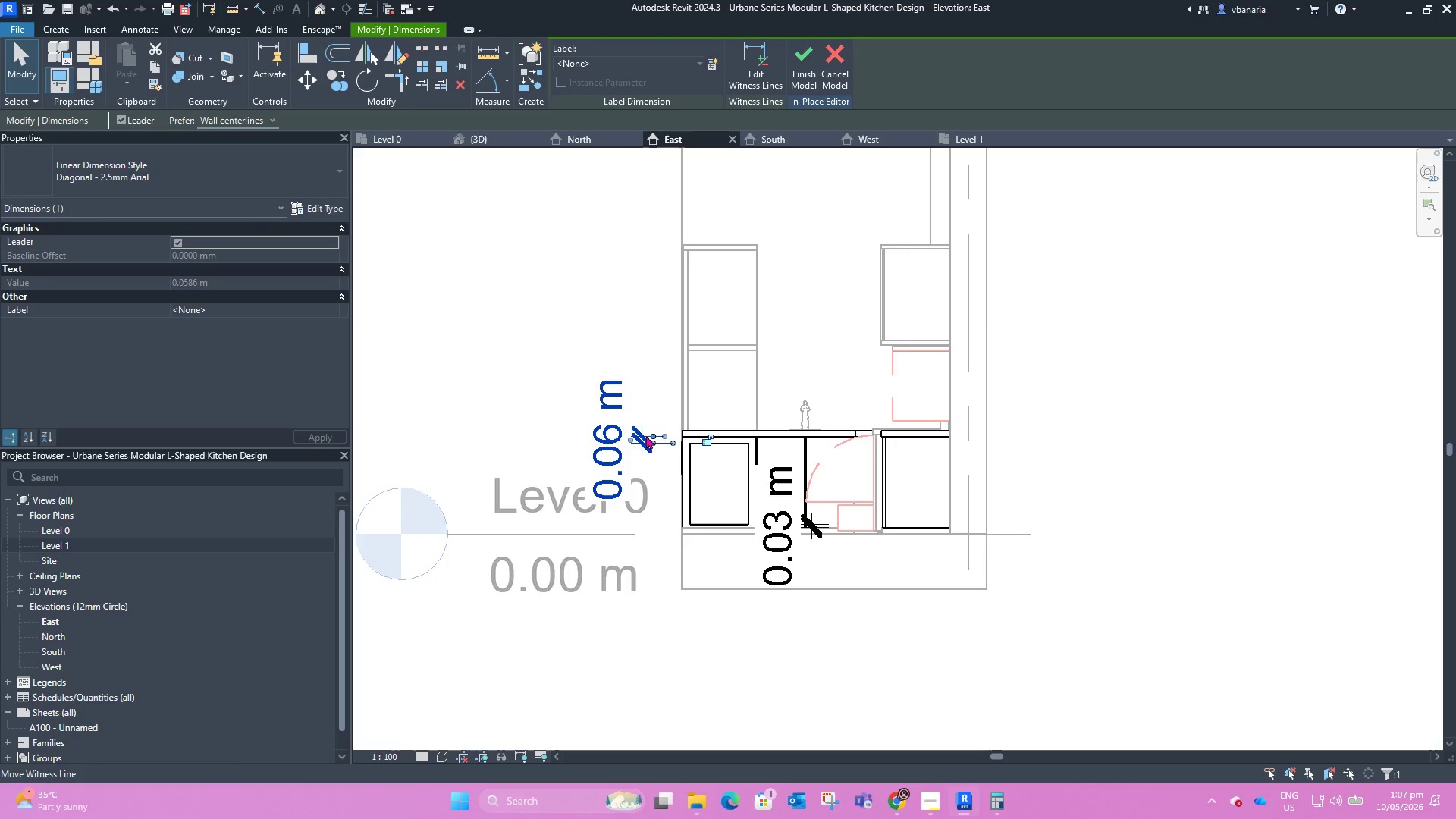 
key(Delete)
 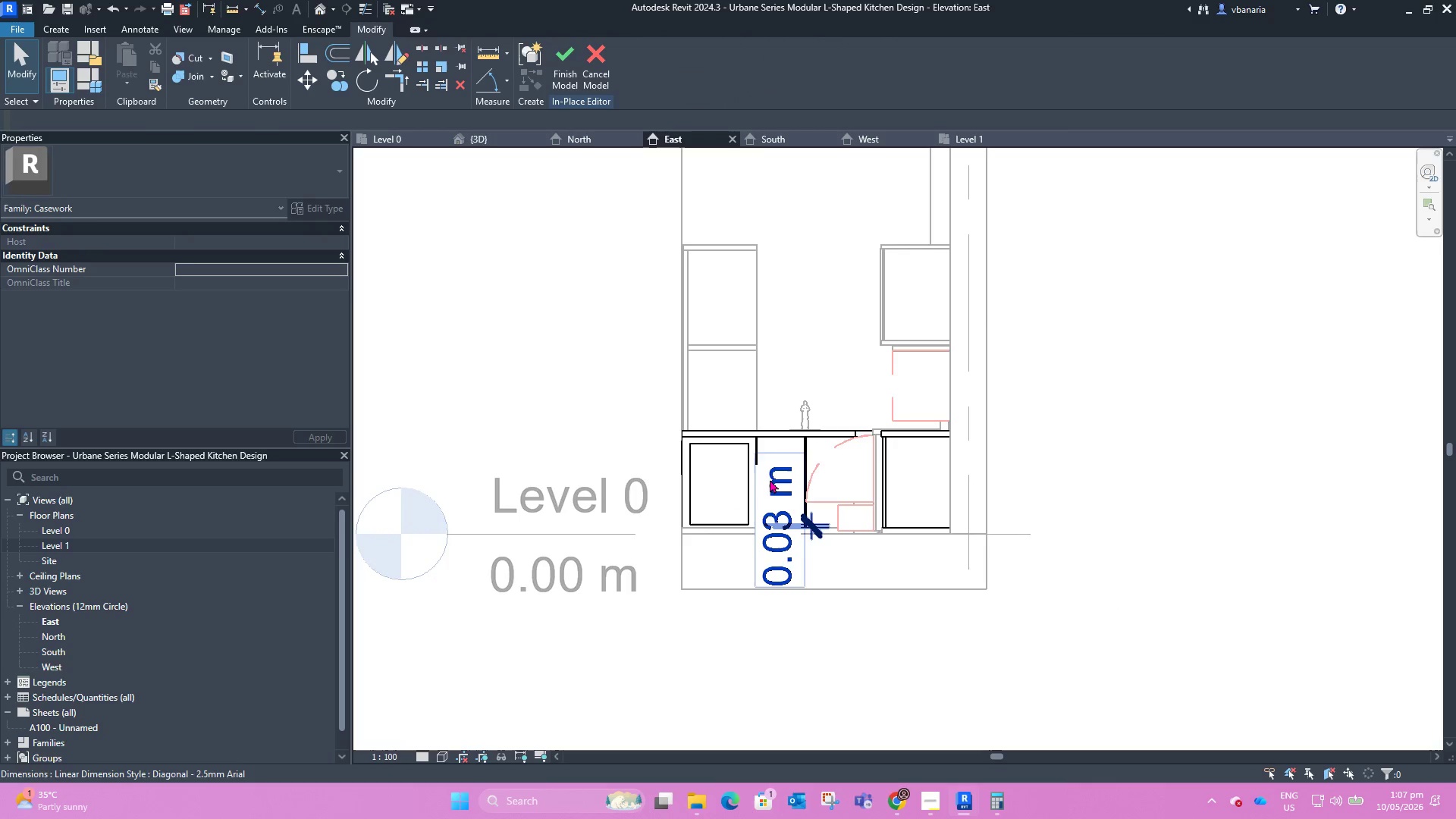 
left_click([772, 479])
 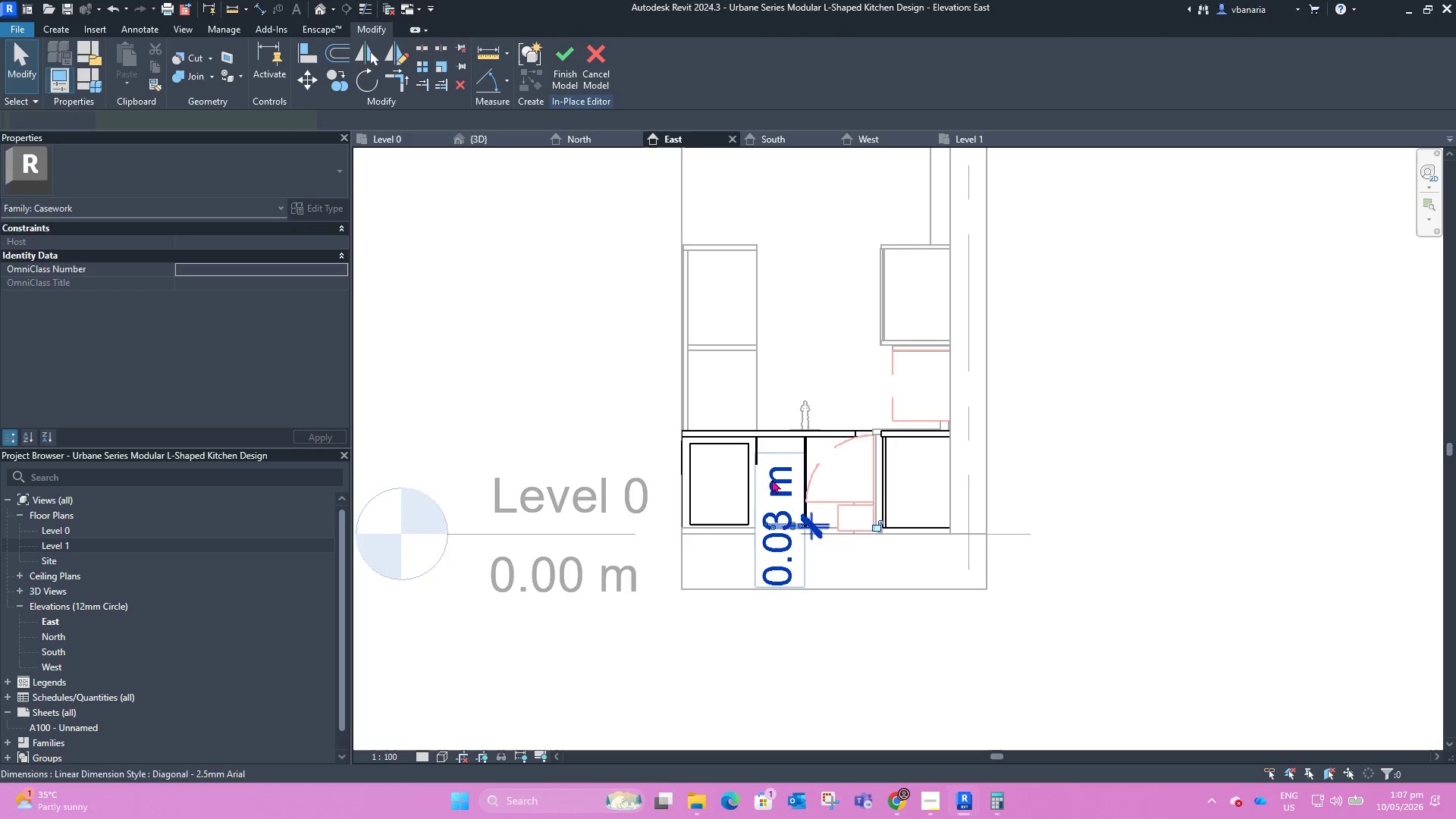 
key(Delete)
 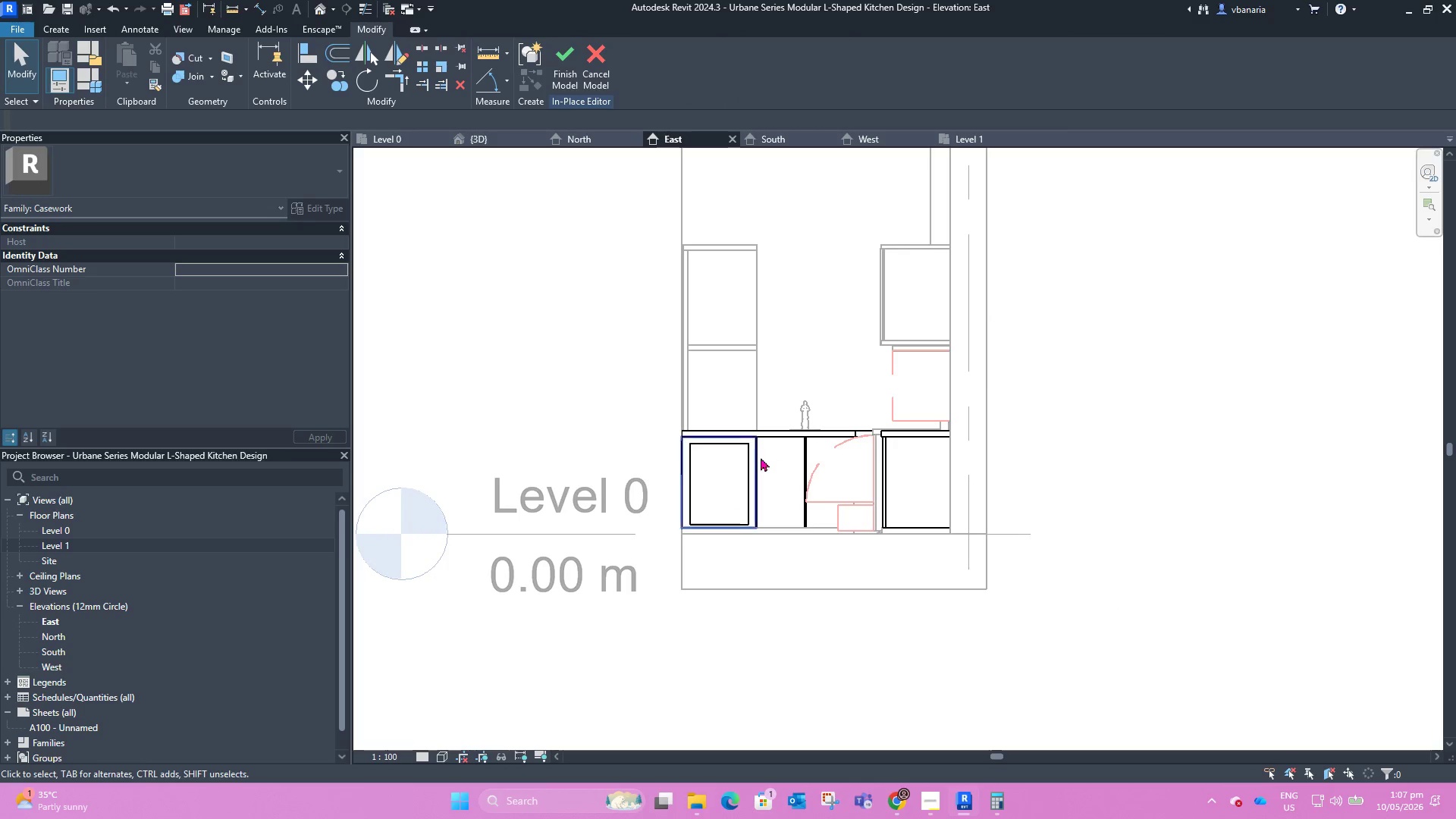 
scroll: coordinate [746, 491], scroll_direction: up, amount: 7.0
 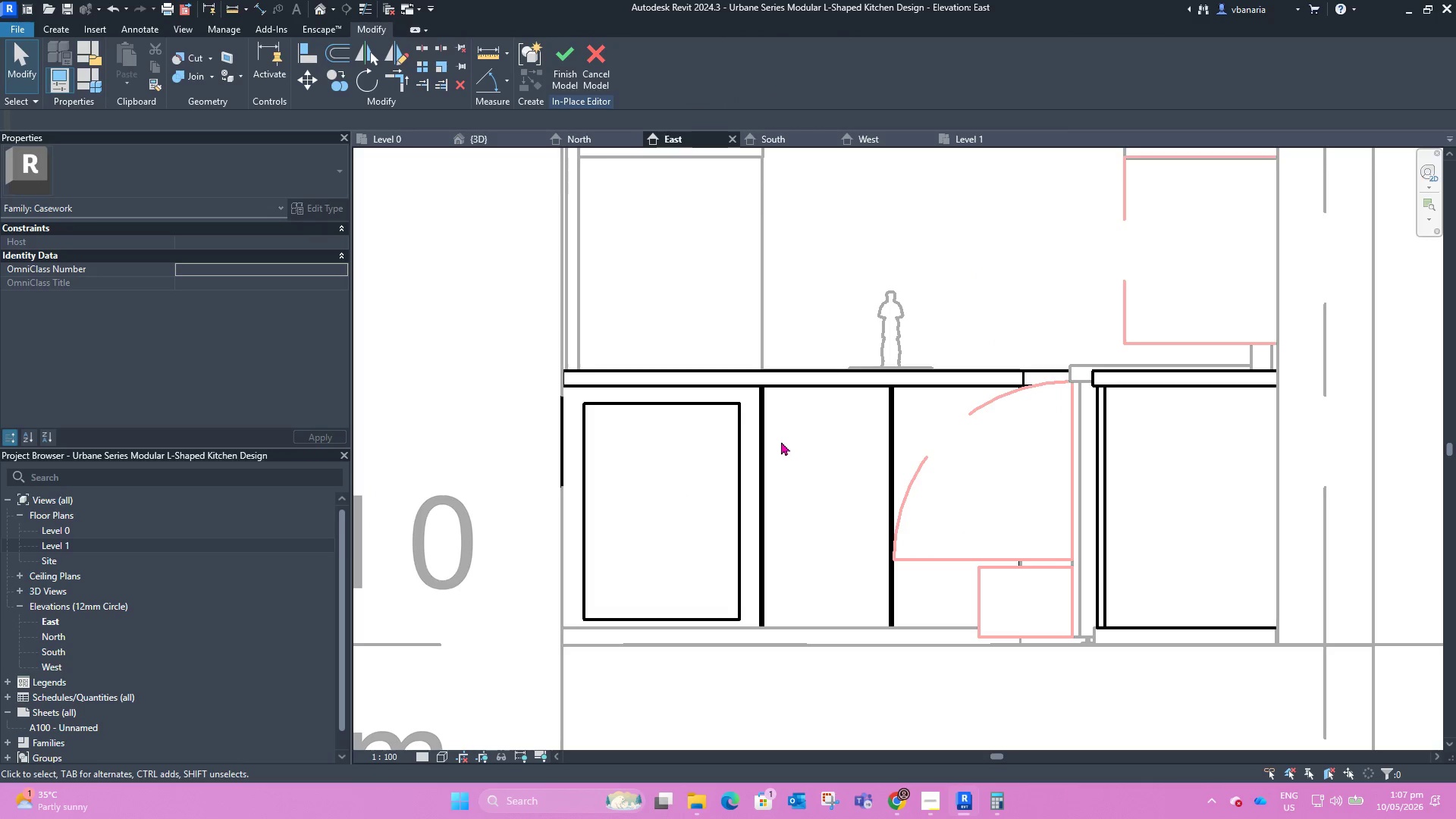 
scroll: coordinate [786, 440], scroll_direction: down, amount: 6.0
 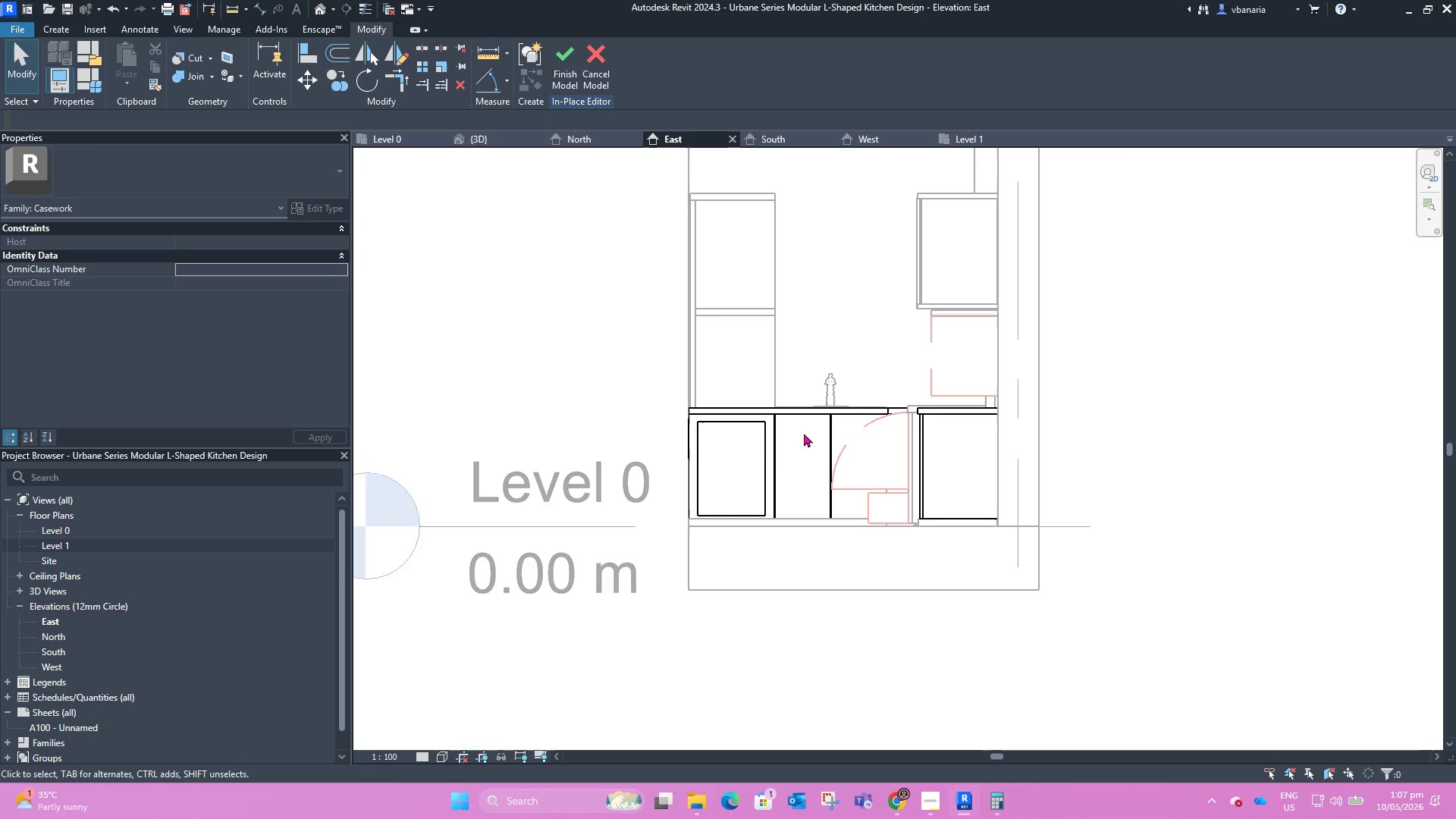 
left_click([766, 442])
 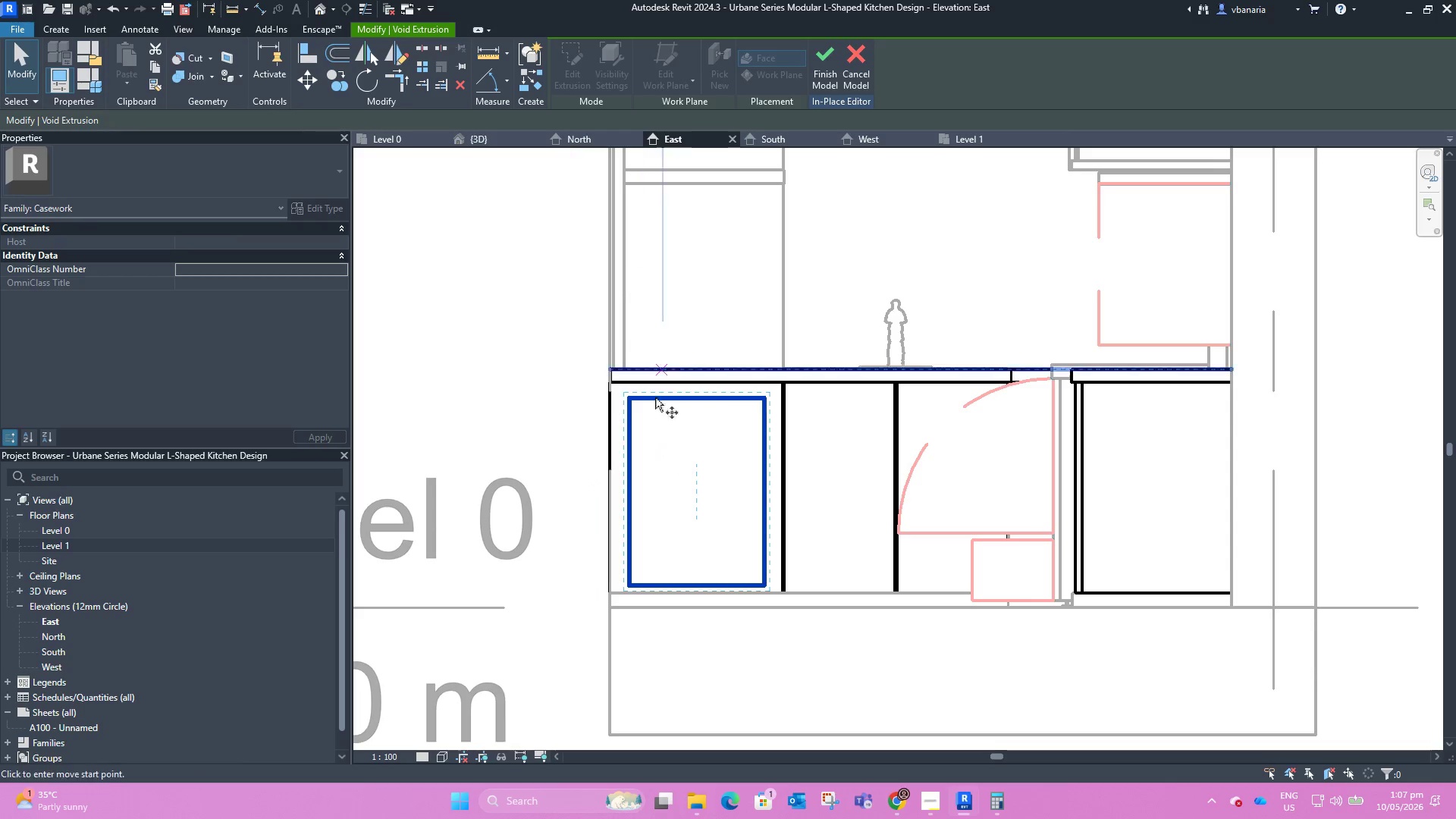 
scroll: coordinate [766, 443], scroll_direction: up, amount: 5.0
 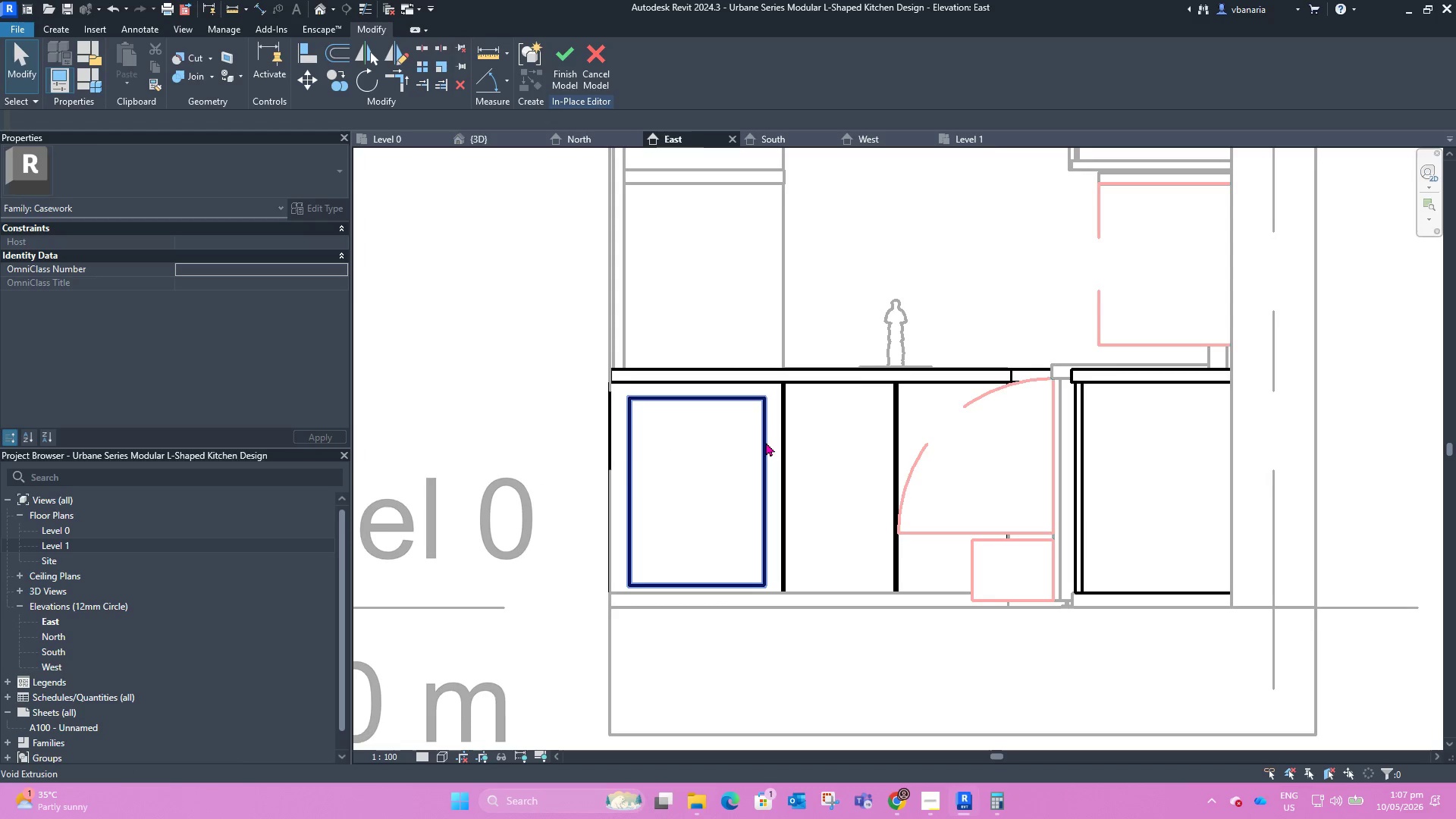 
left_click([697, 400])
 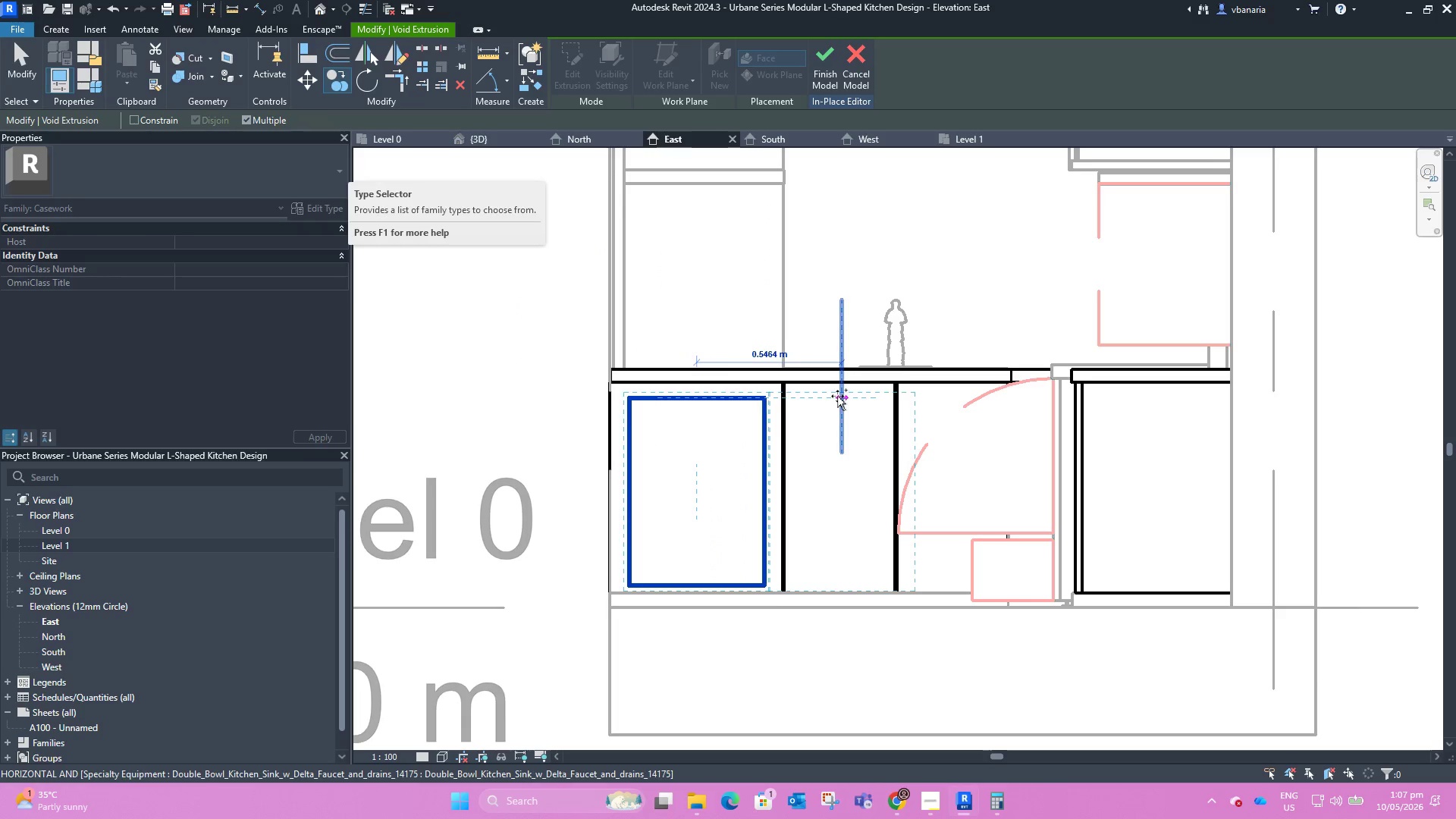 
wait(5.83)
 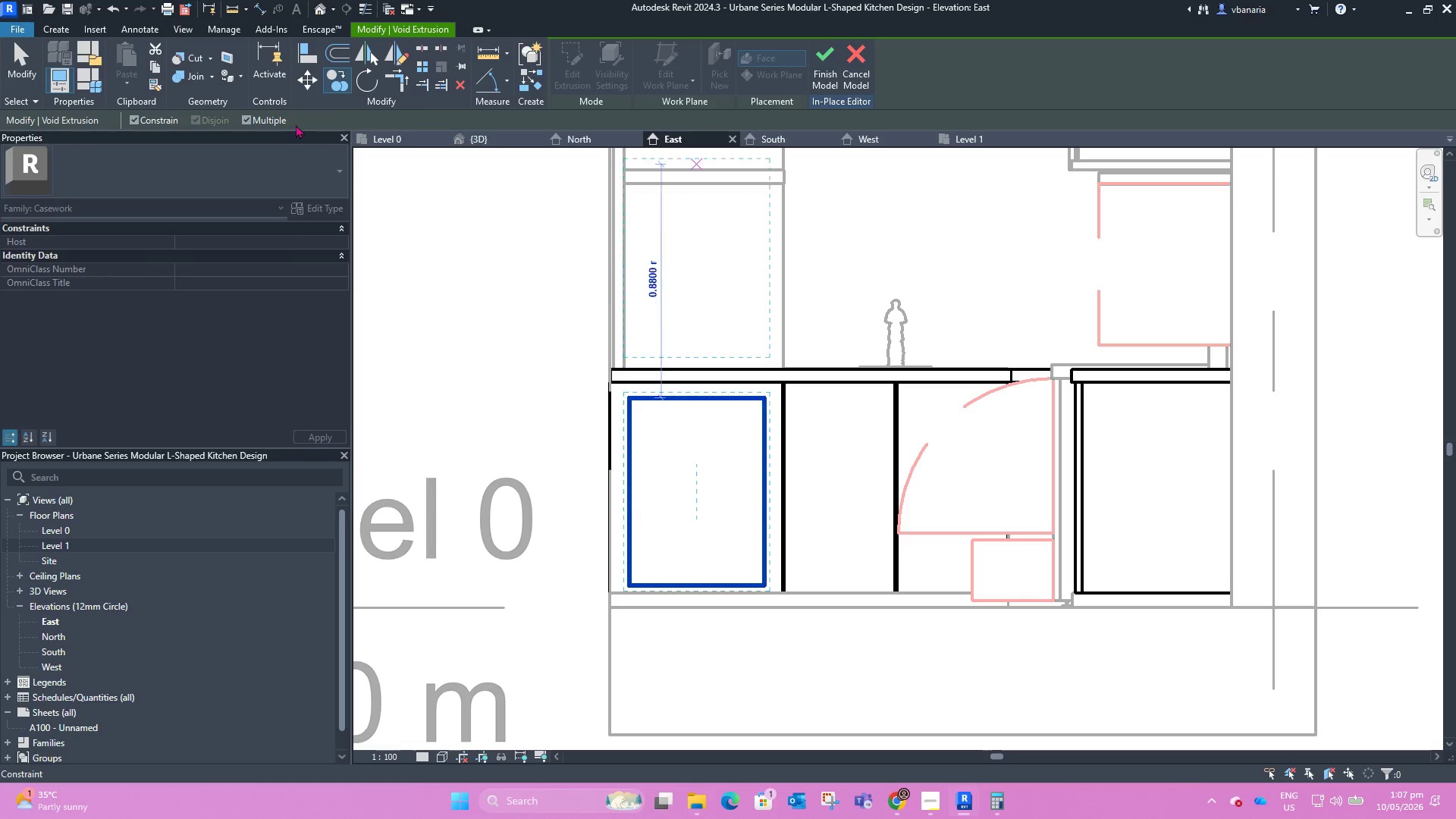 
left_click([839, 398])
 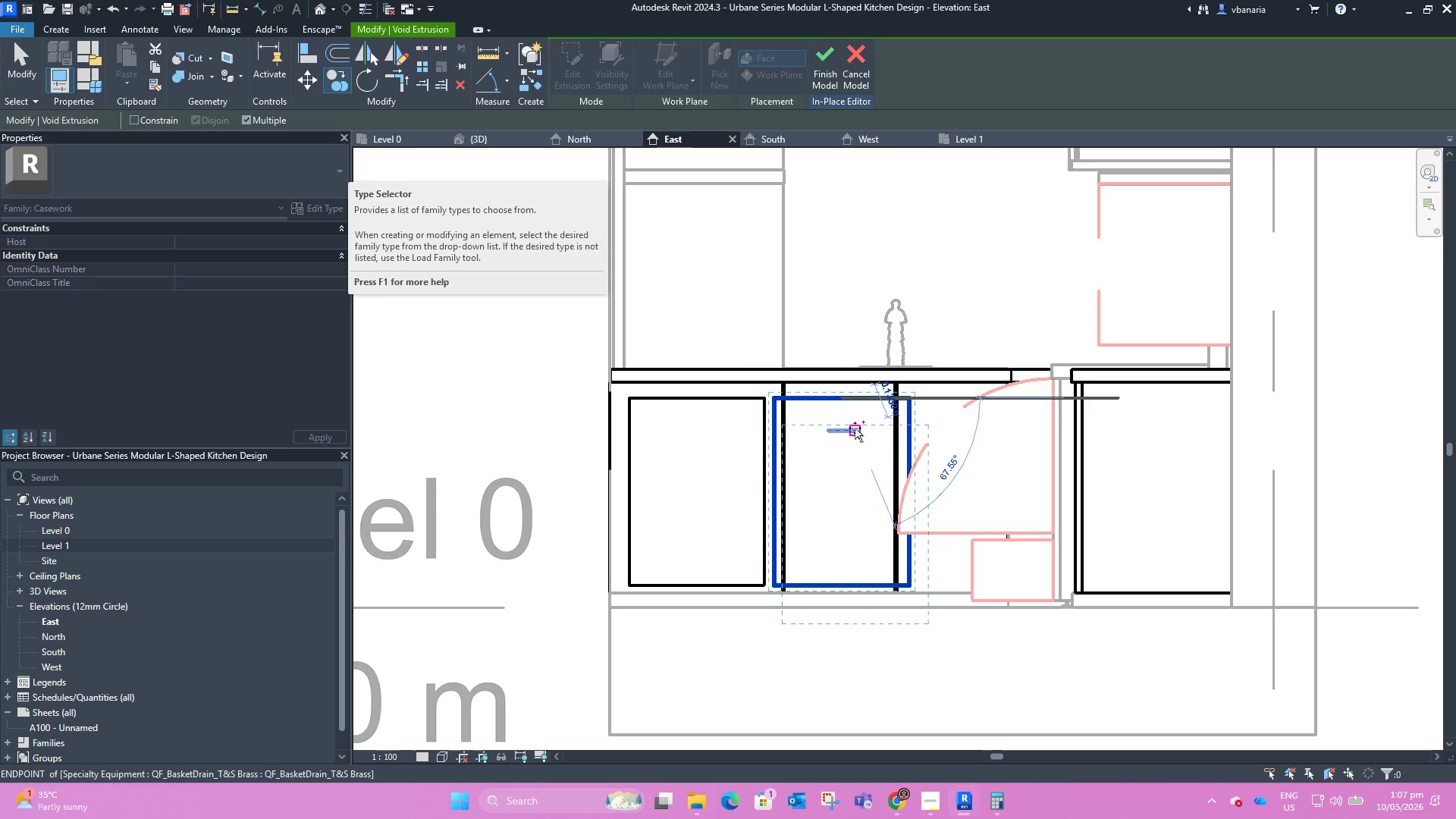 
key(Escape)
 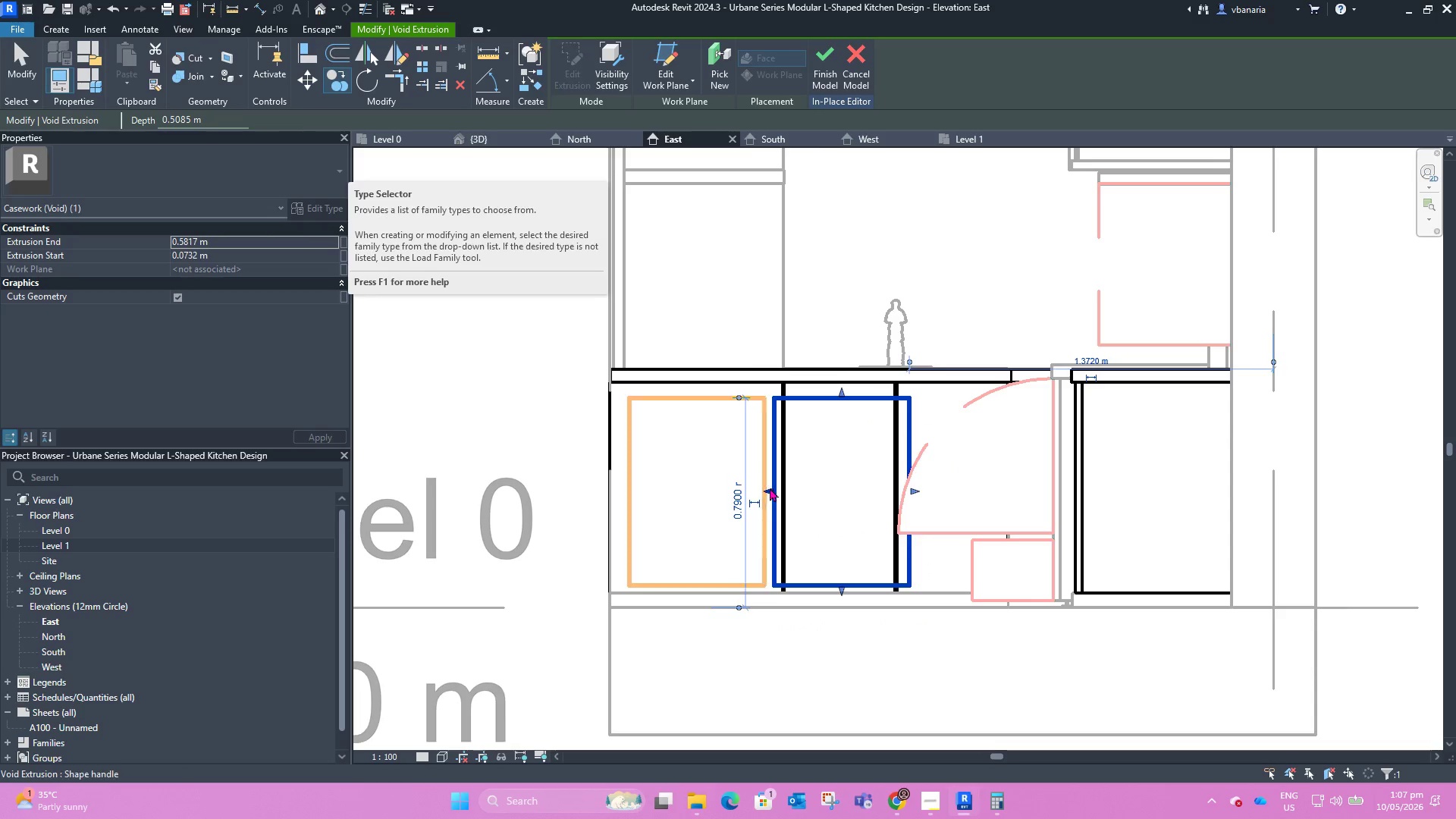 
left_click_drag(start_coordinate=[771, 488], to_coordinate=[800, 488])
 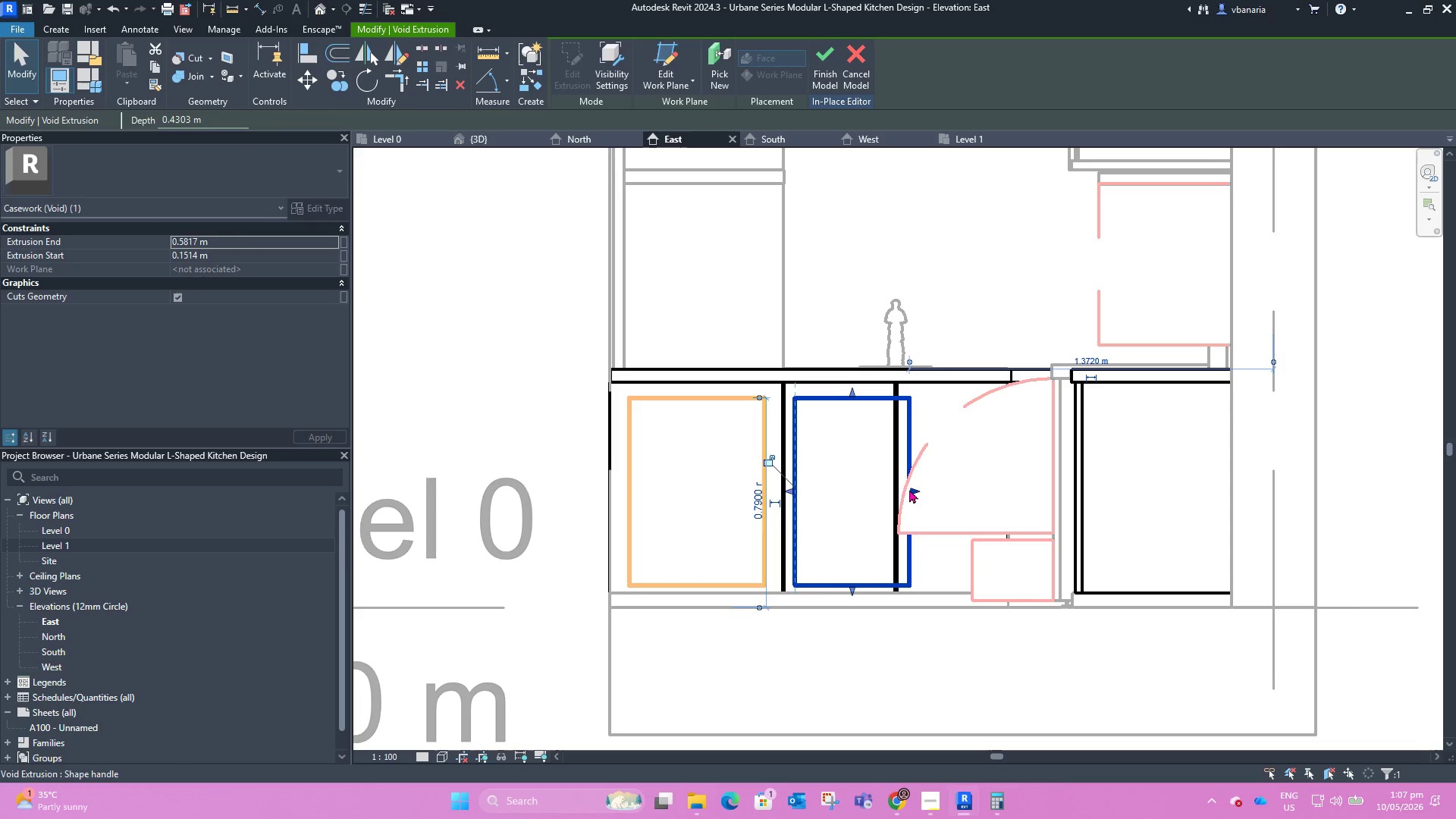 
left_click_drag(start_coordinate=[910, 489], to_coordinate=[888, 488])
 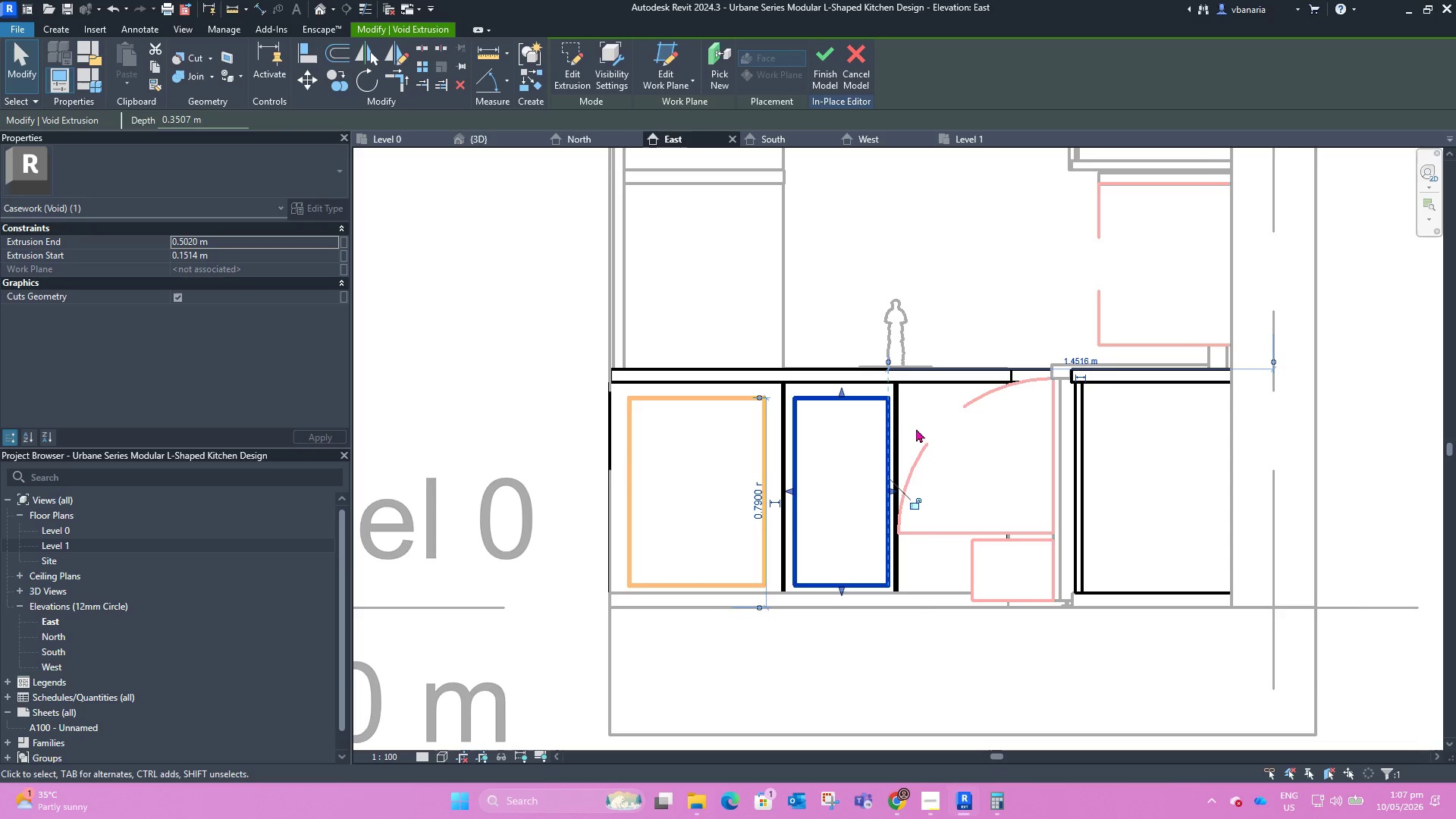 
left_click([918, 427])
 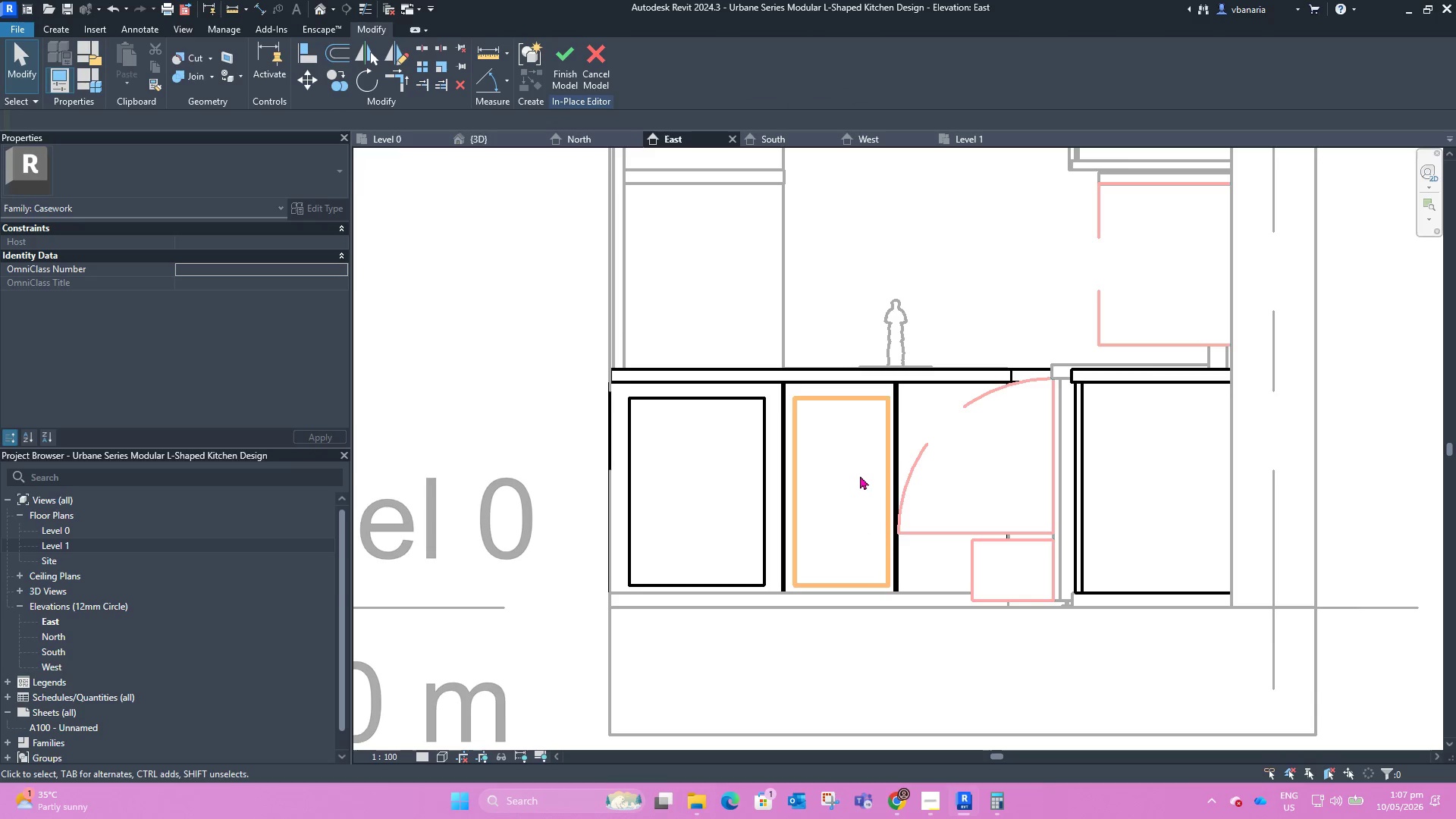 
scroll: coordinate [855, 479], scroll_direction: up, amount: 3.0
 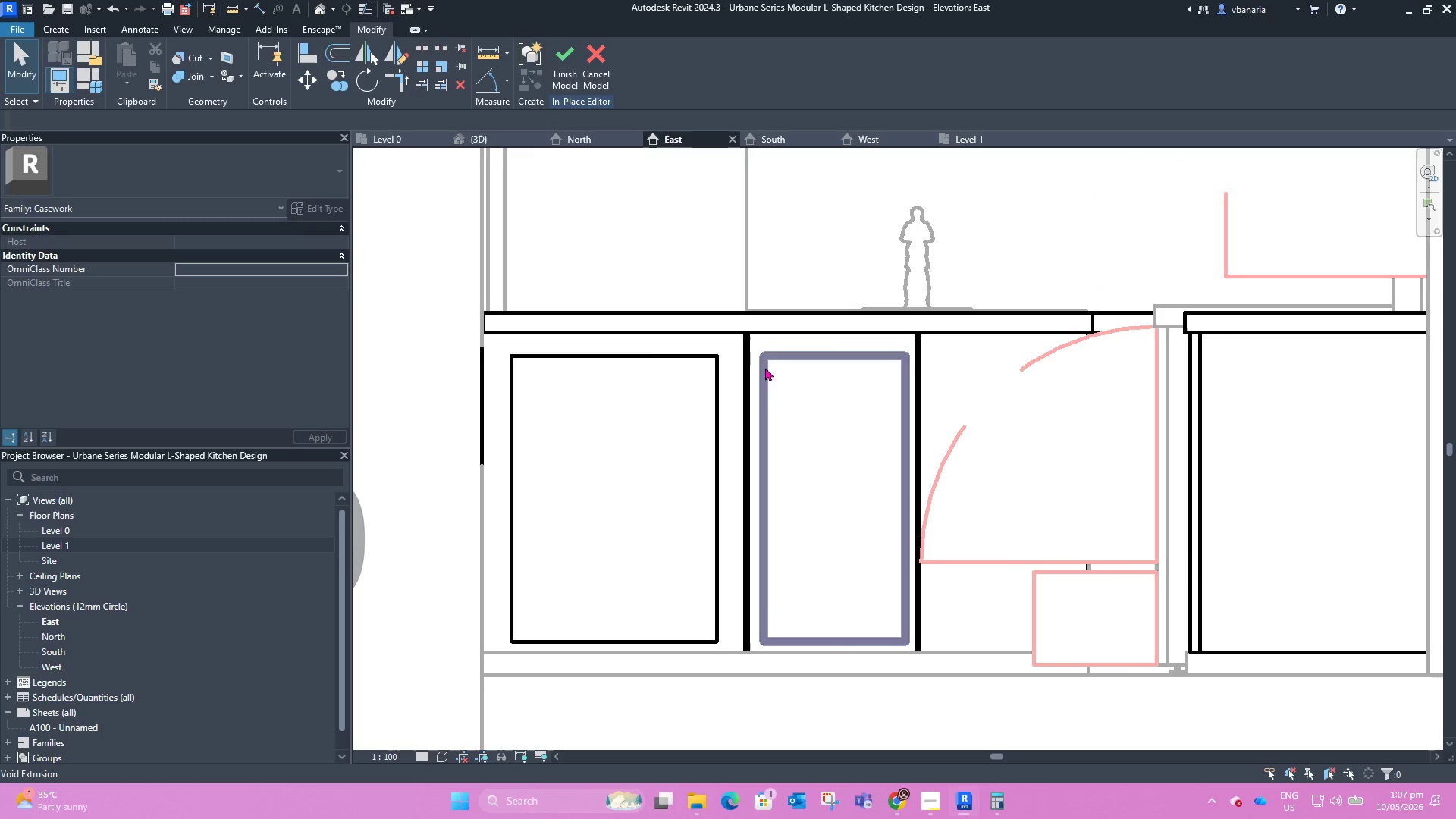 
left_click([765, 367])
 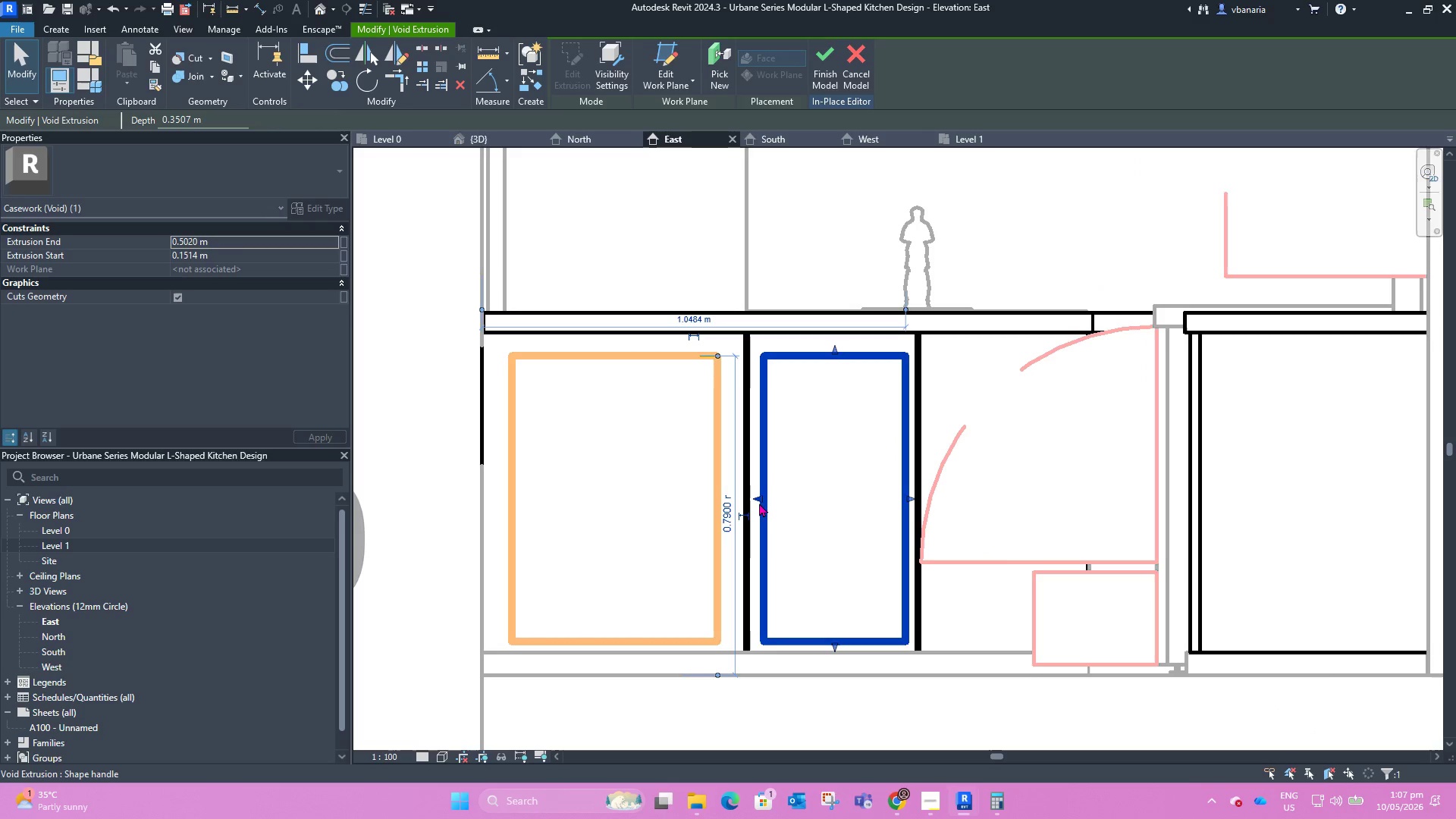 
left_click([792, 437])
 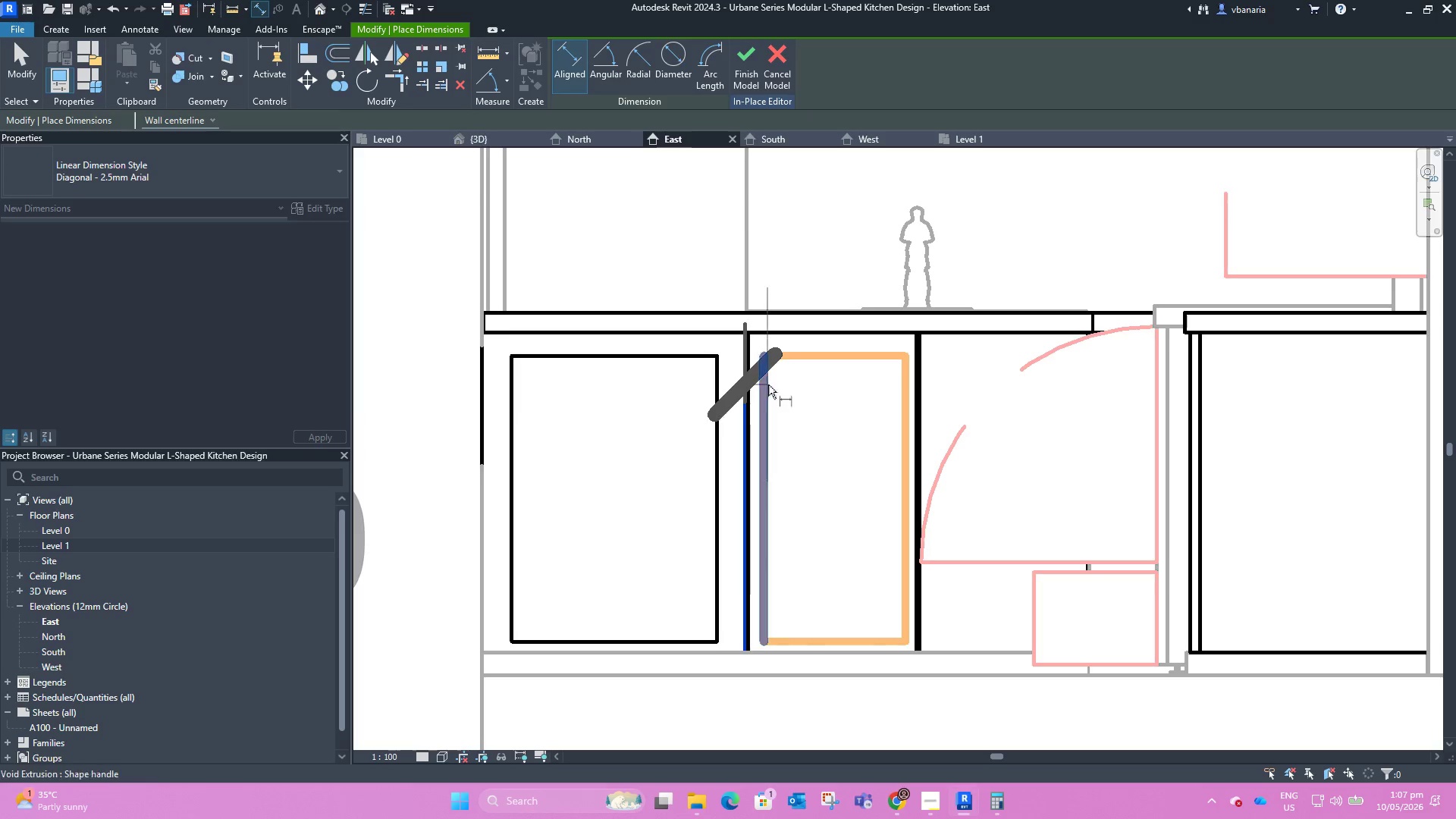 
left_click([768, 384])
 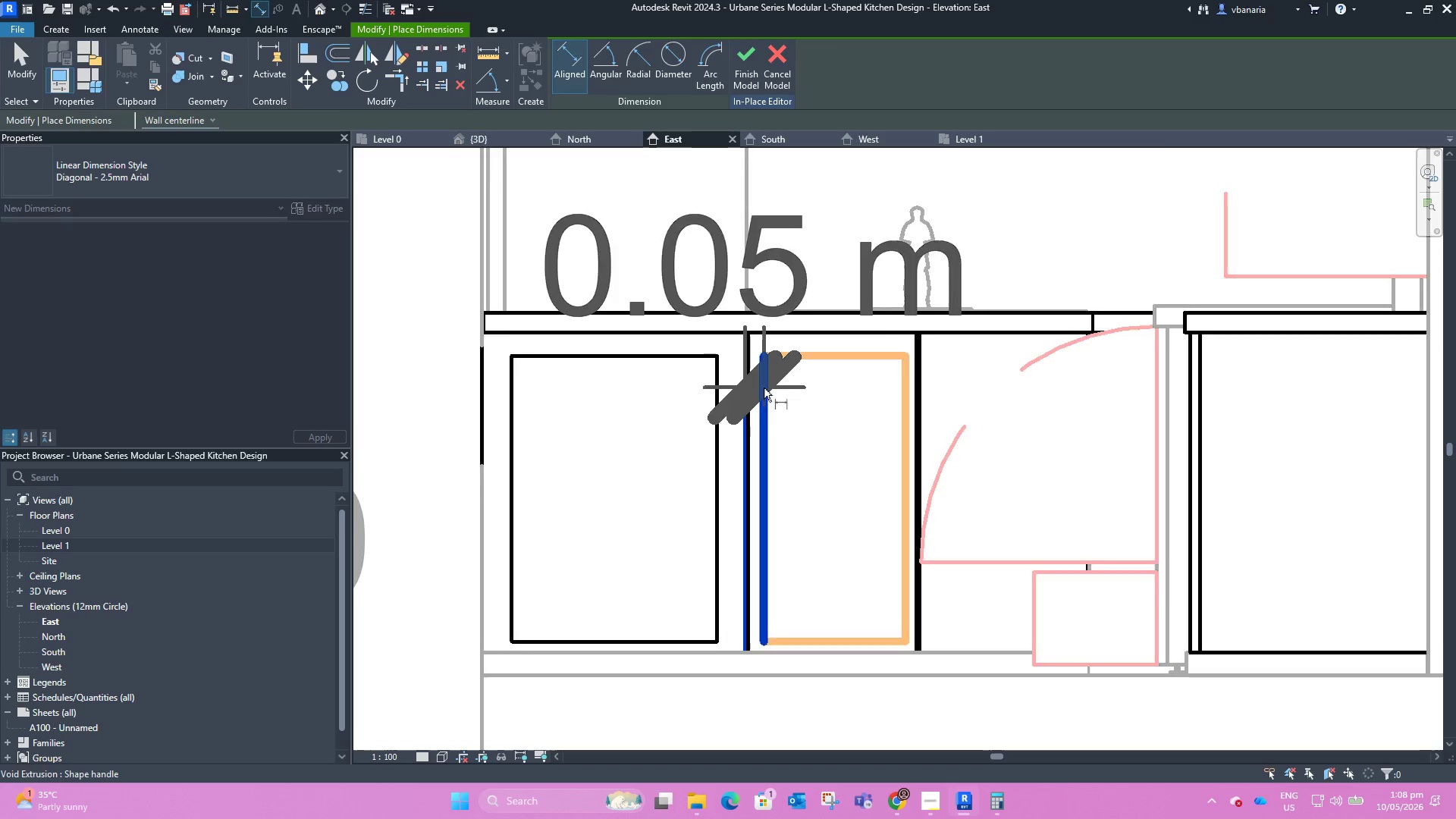 
left_click([788, 322])
 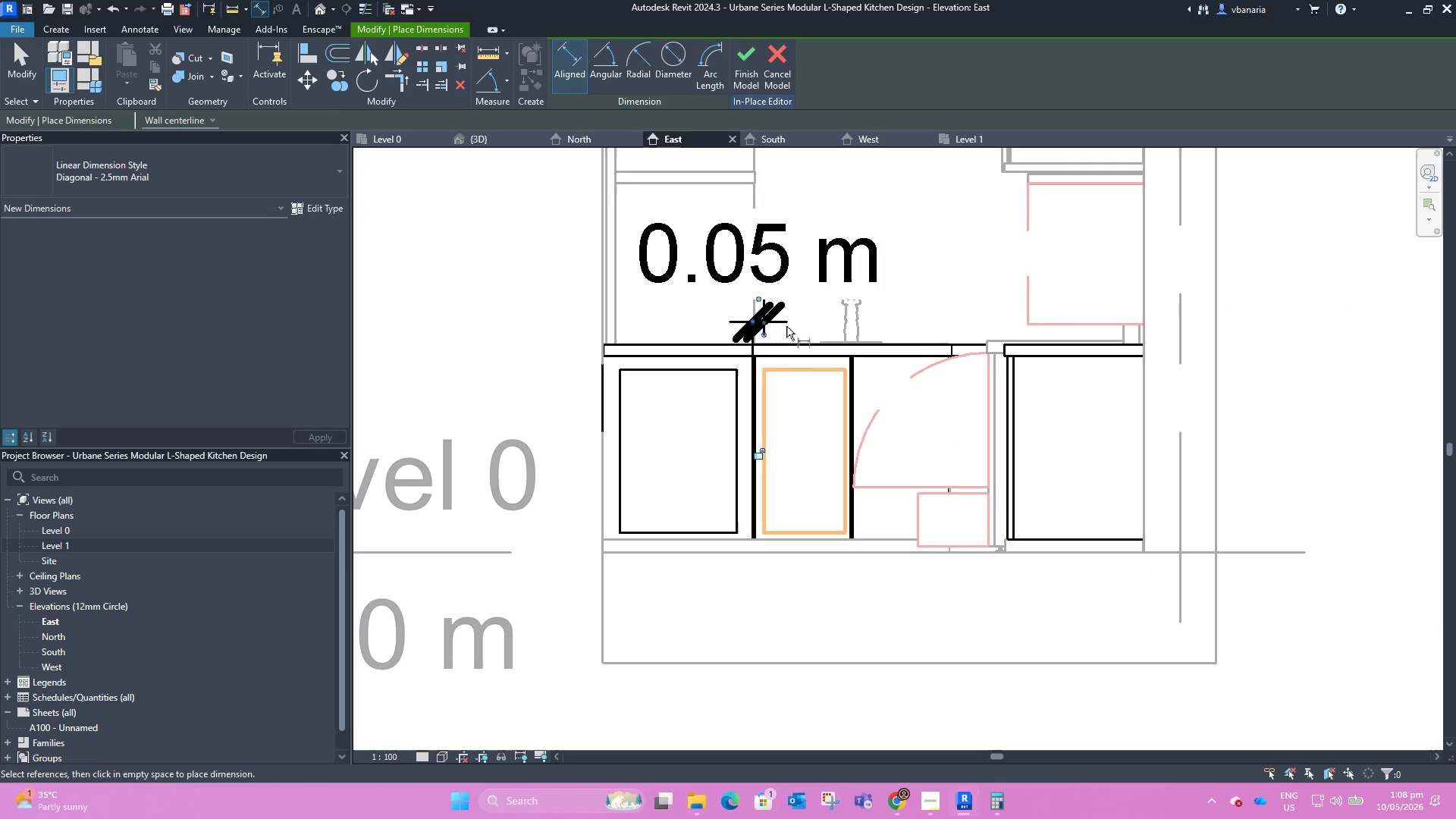 
scroll: coordinate [764, 388], scroll_direction: down, amount: 4.0
 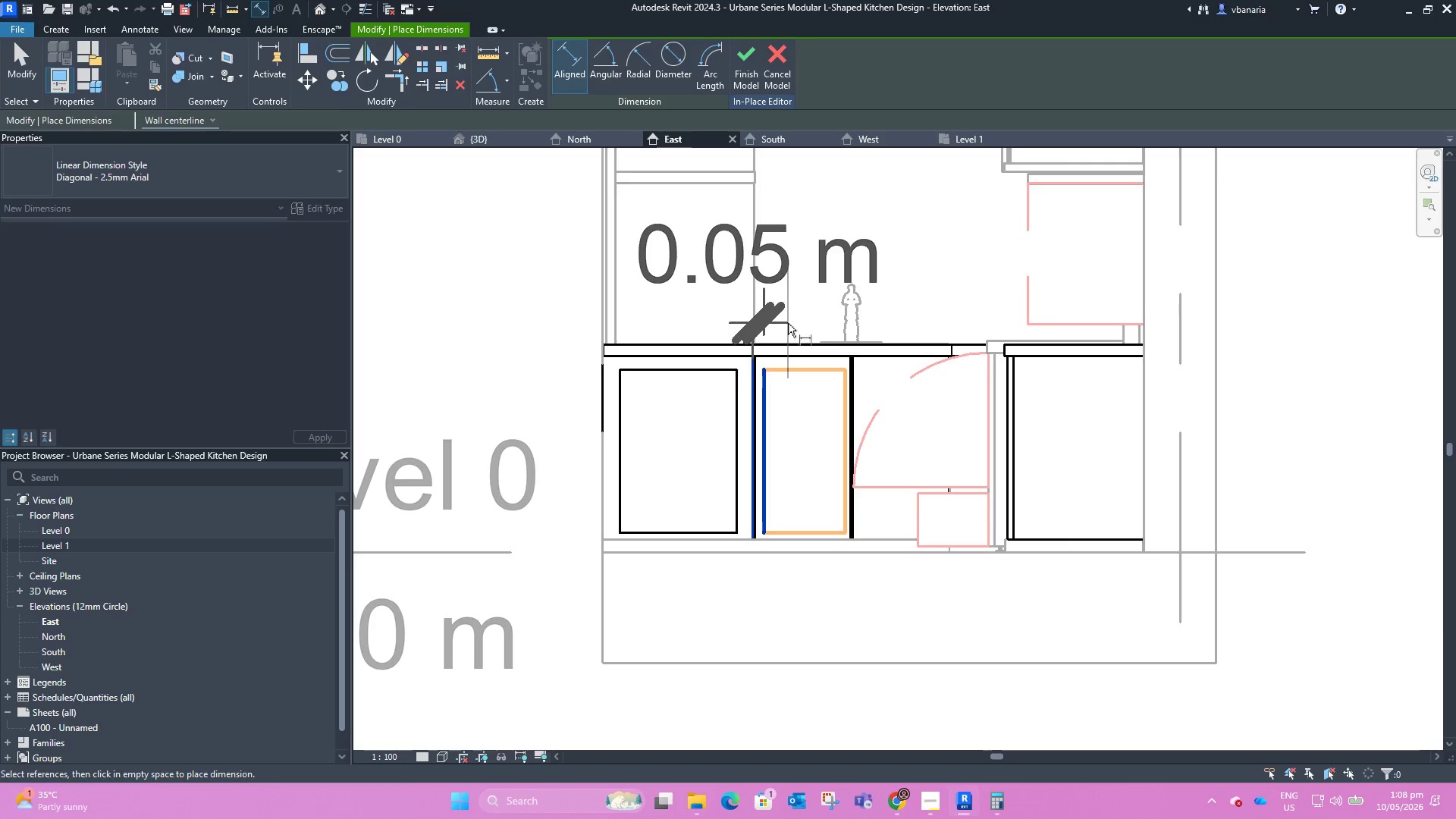 
key(Escape)
 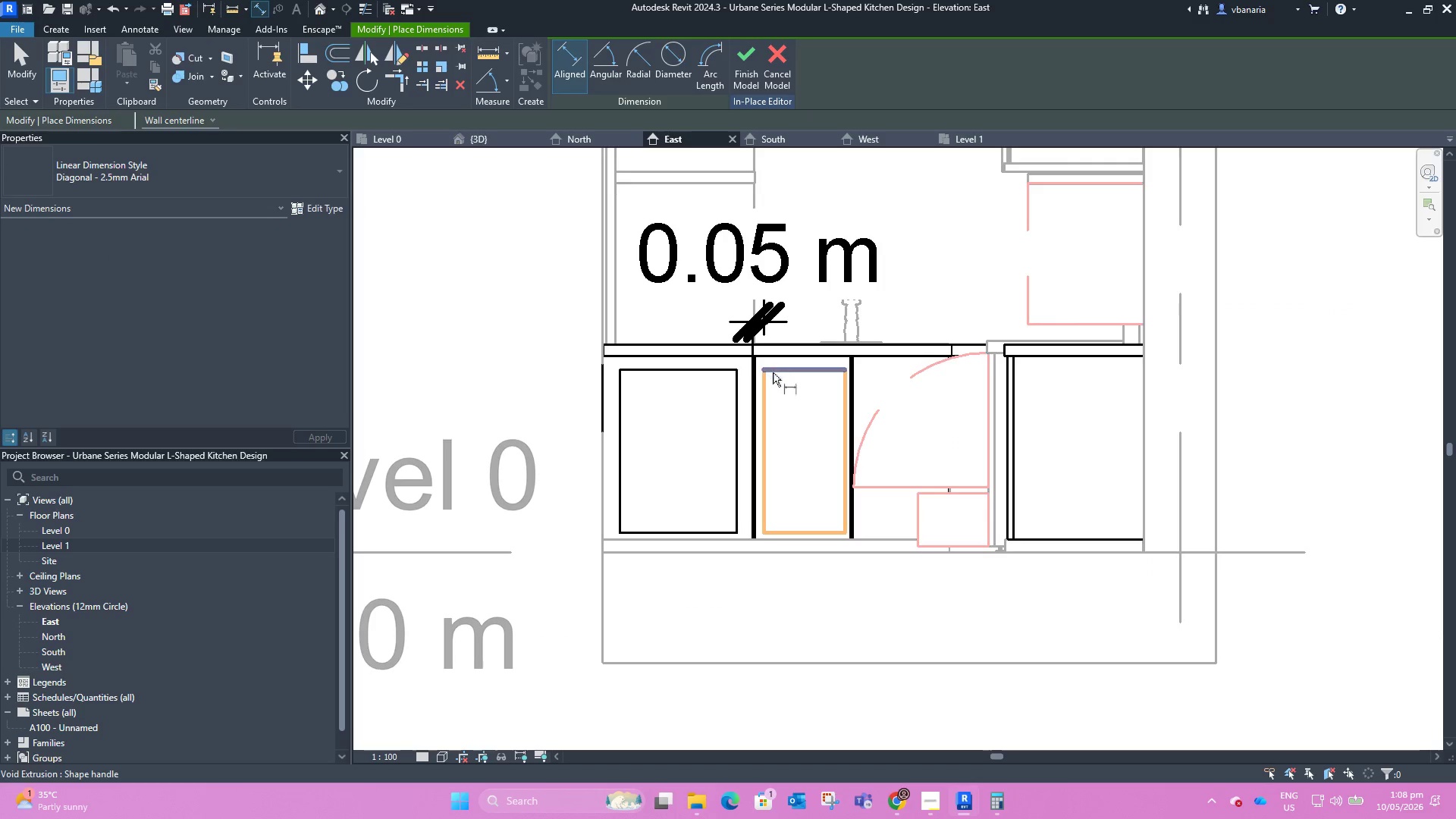 
key(Escape)
 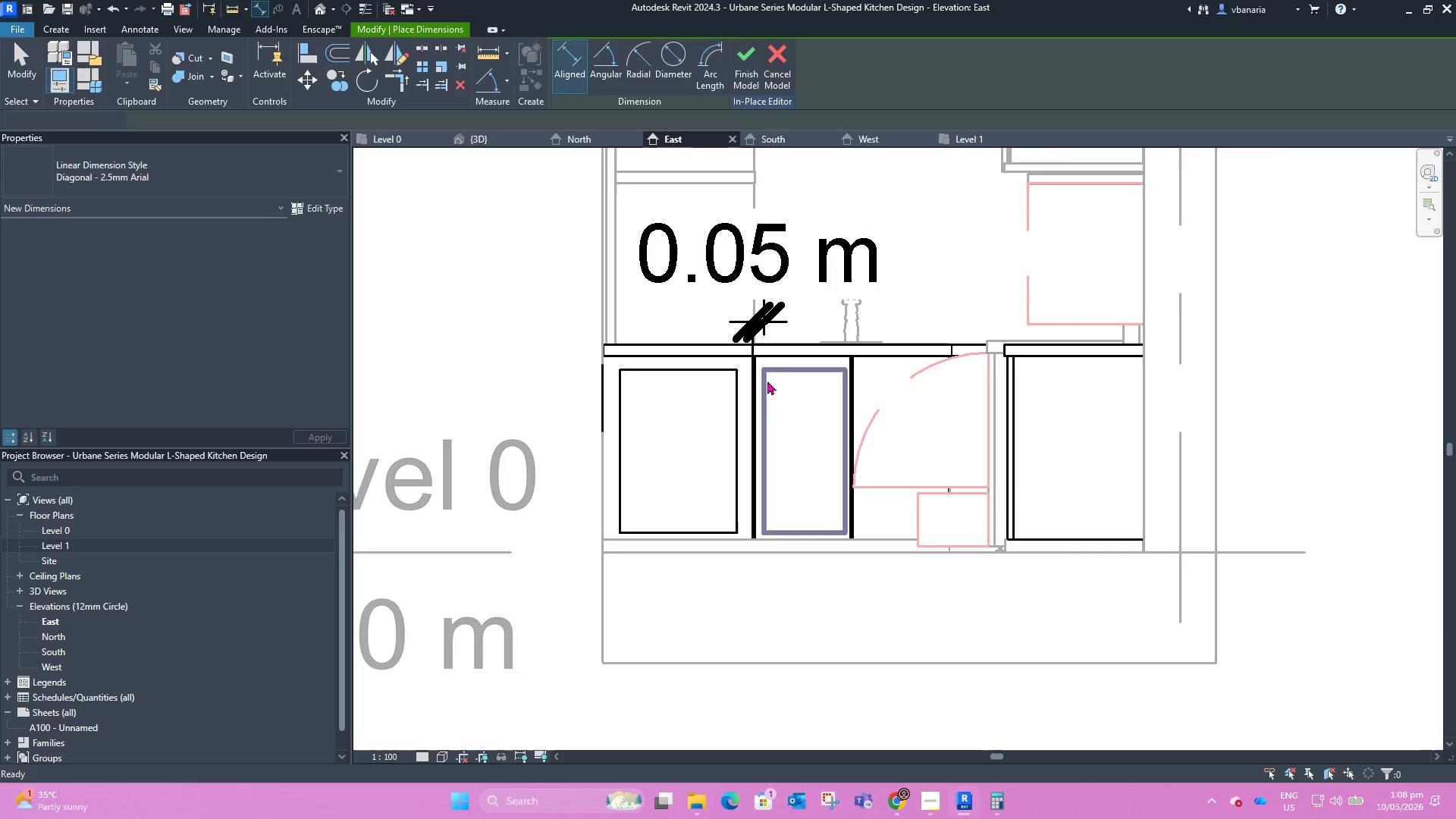 
left_click([765, 384])
 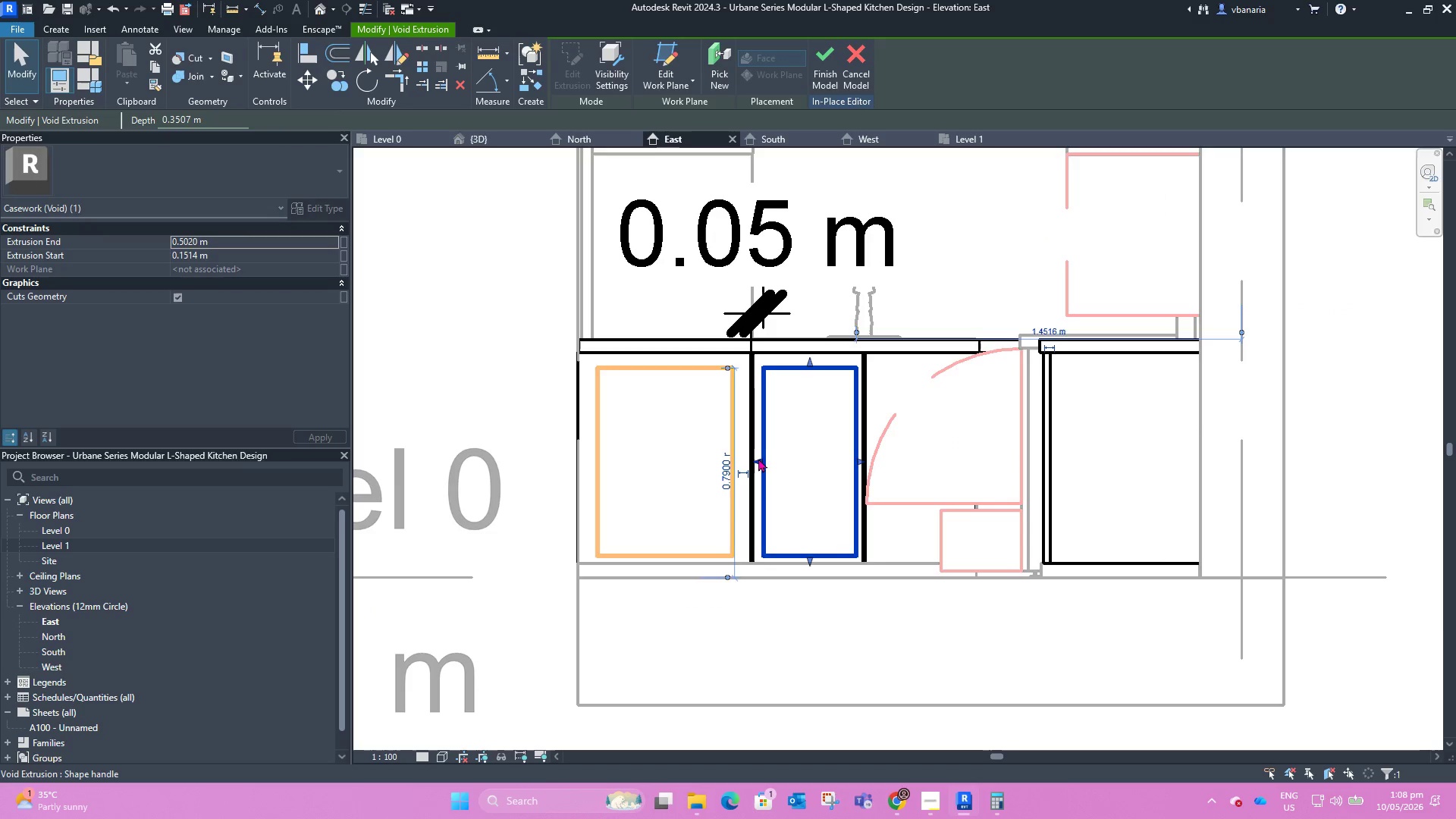 
scroll: coordinate [767, 381], scroll_direction: up, amount: 1.0
 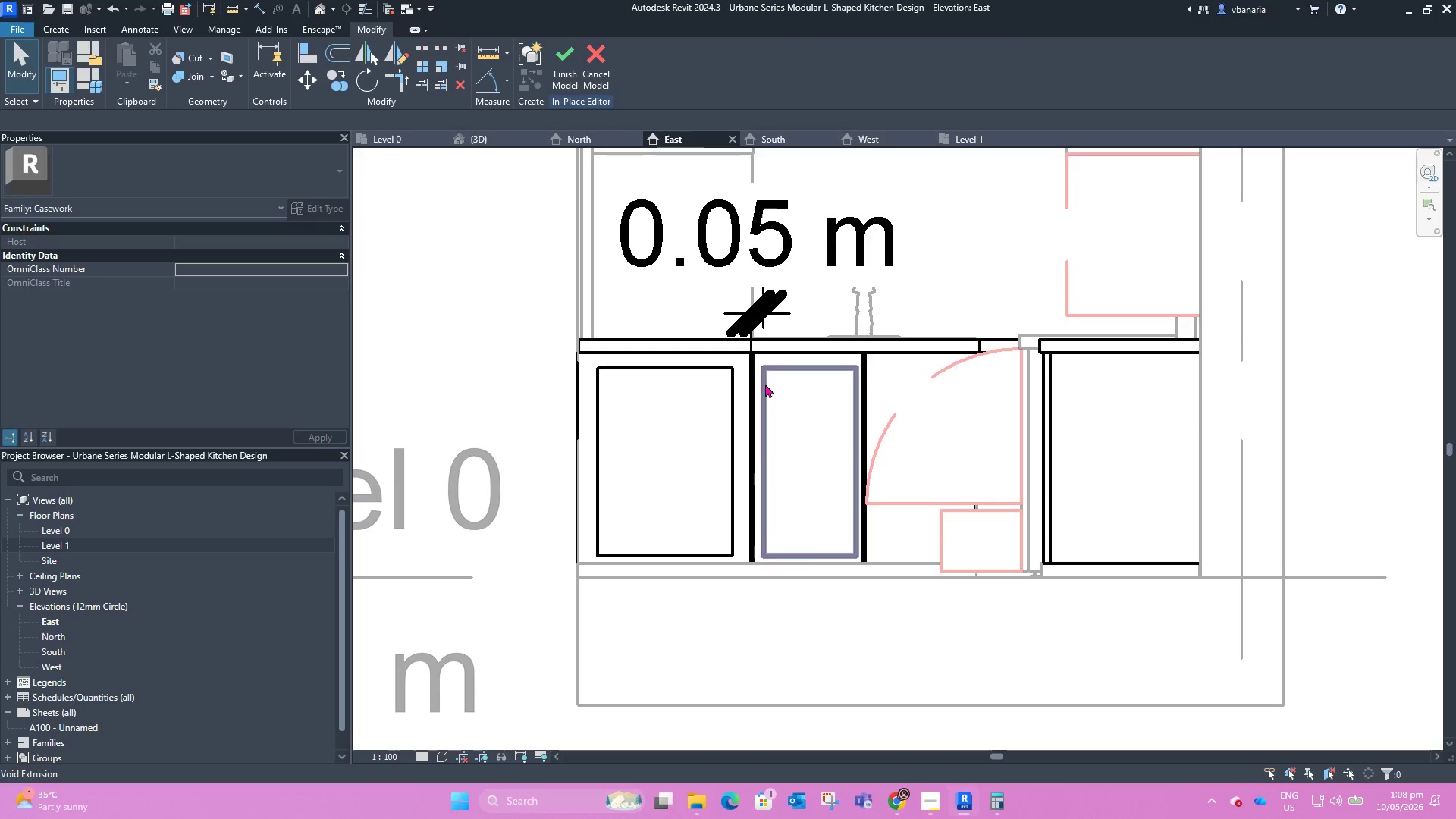 
left_click_drag(start_coordinate=[759, 461], to_coordinate=[770, 460])
 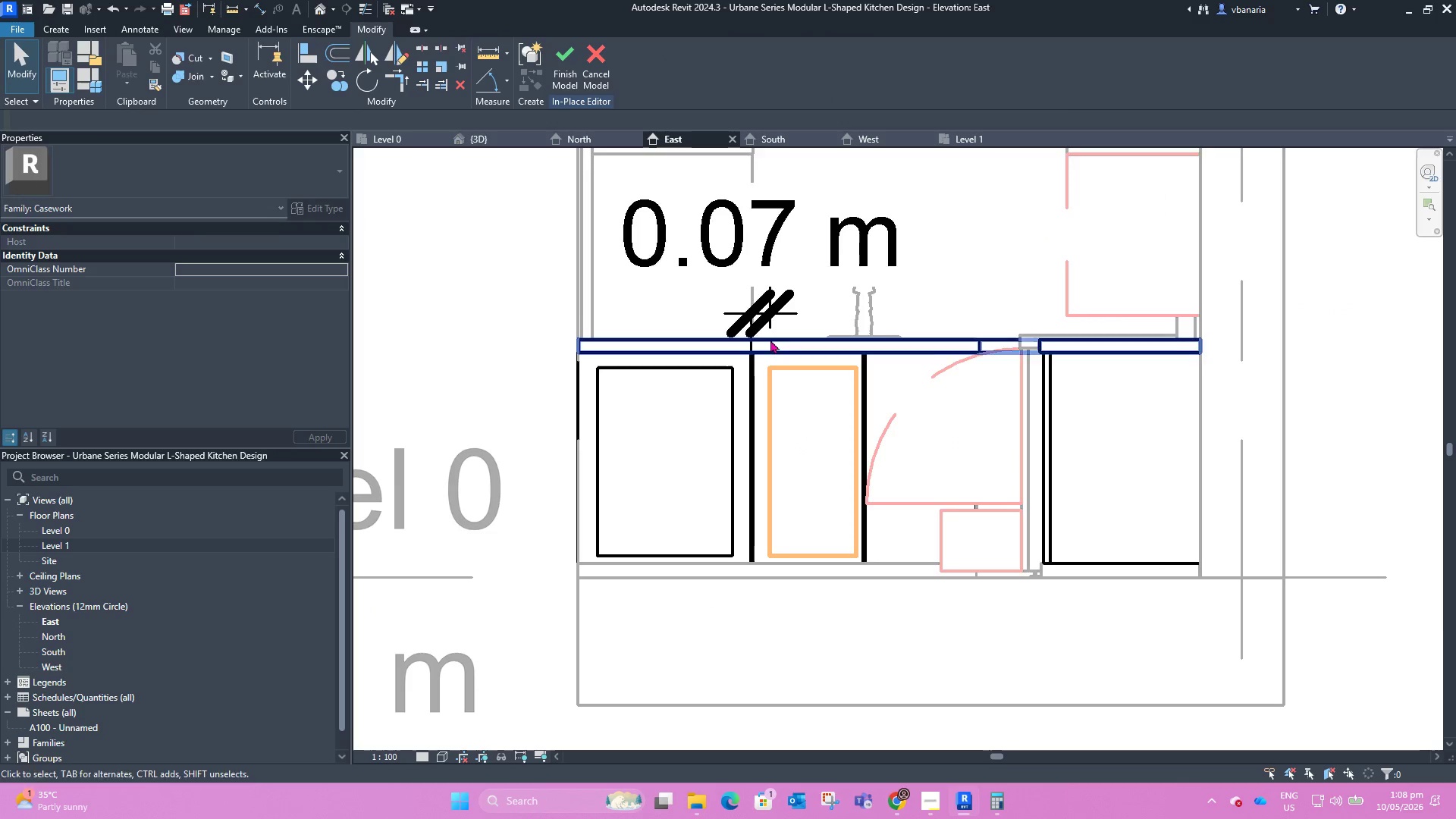 
left_click([760, 316])
 